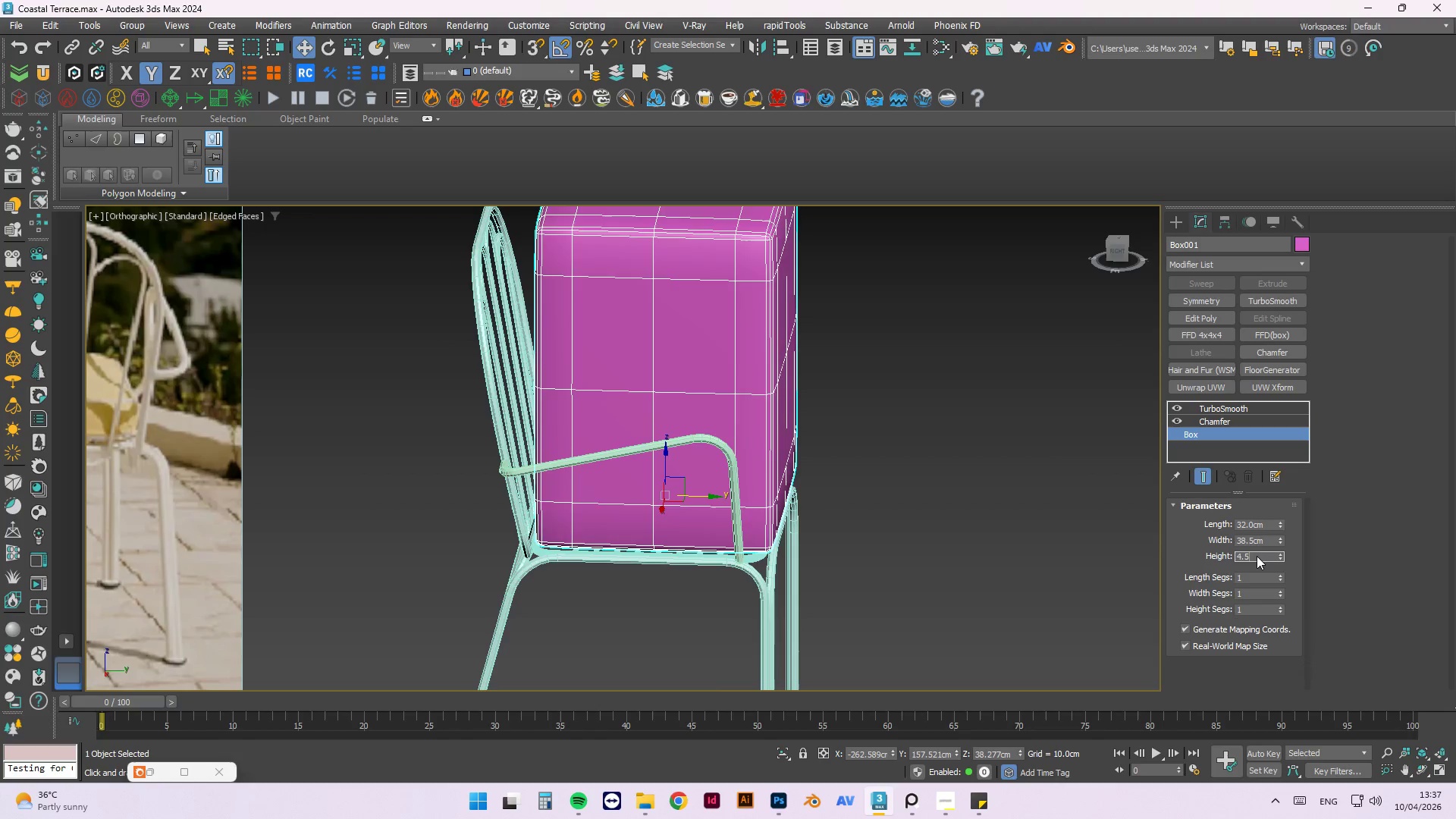 
key(NumpadEnter)
 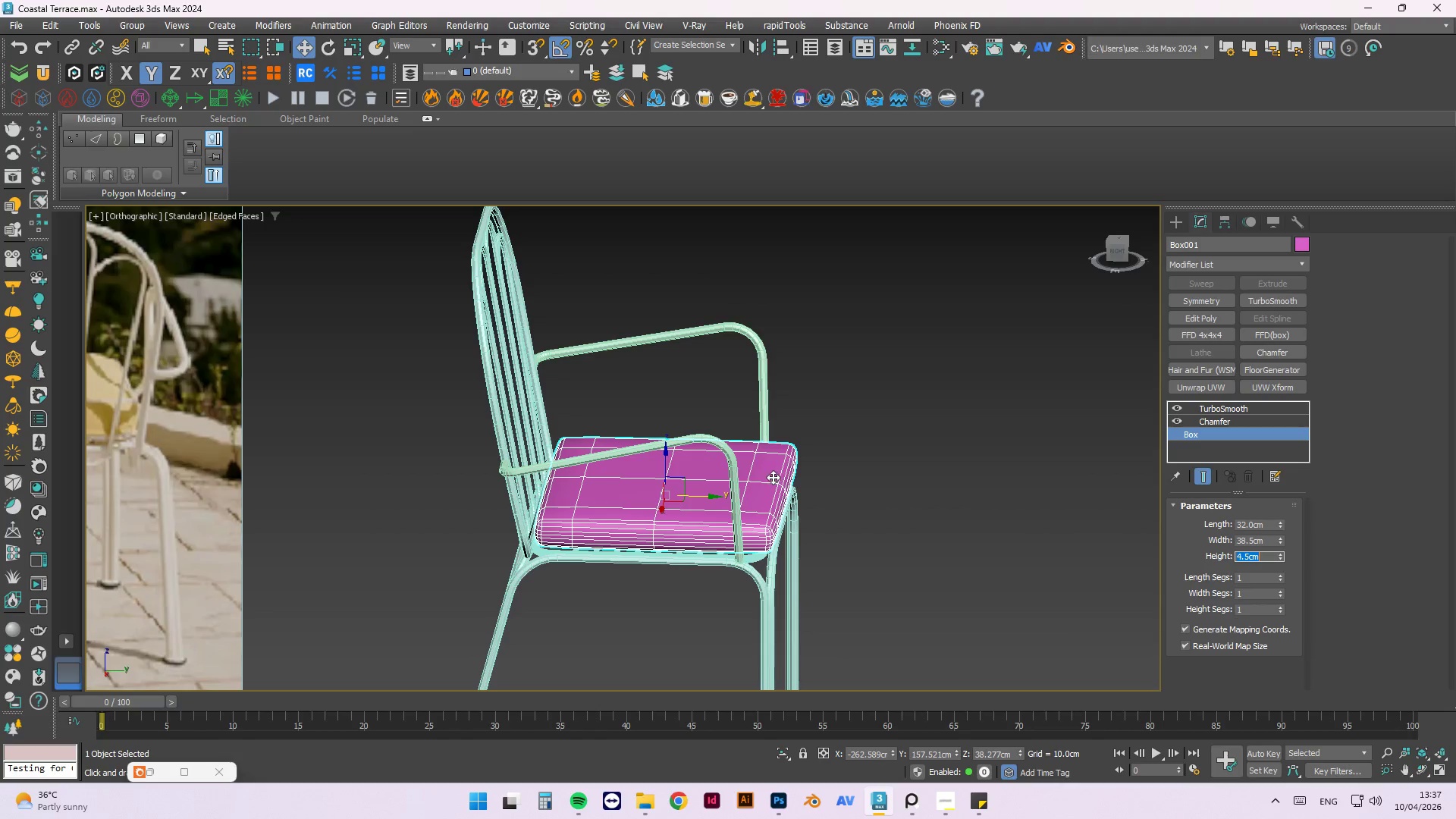 
left_click([896, 494])
 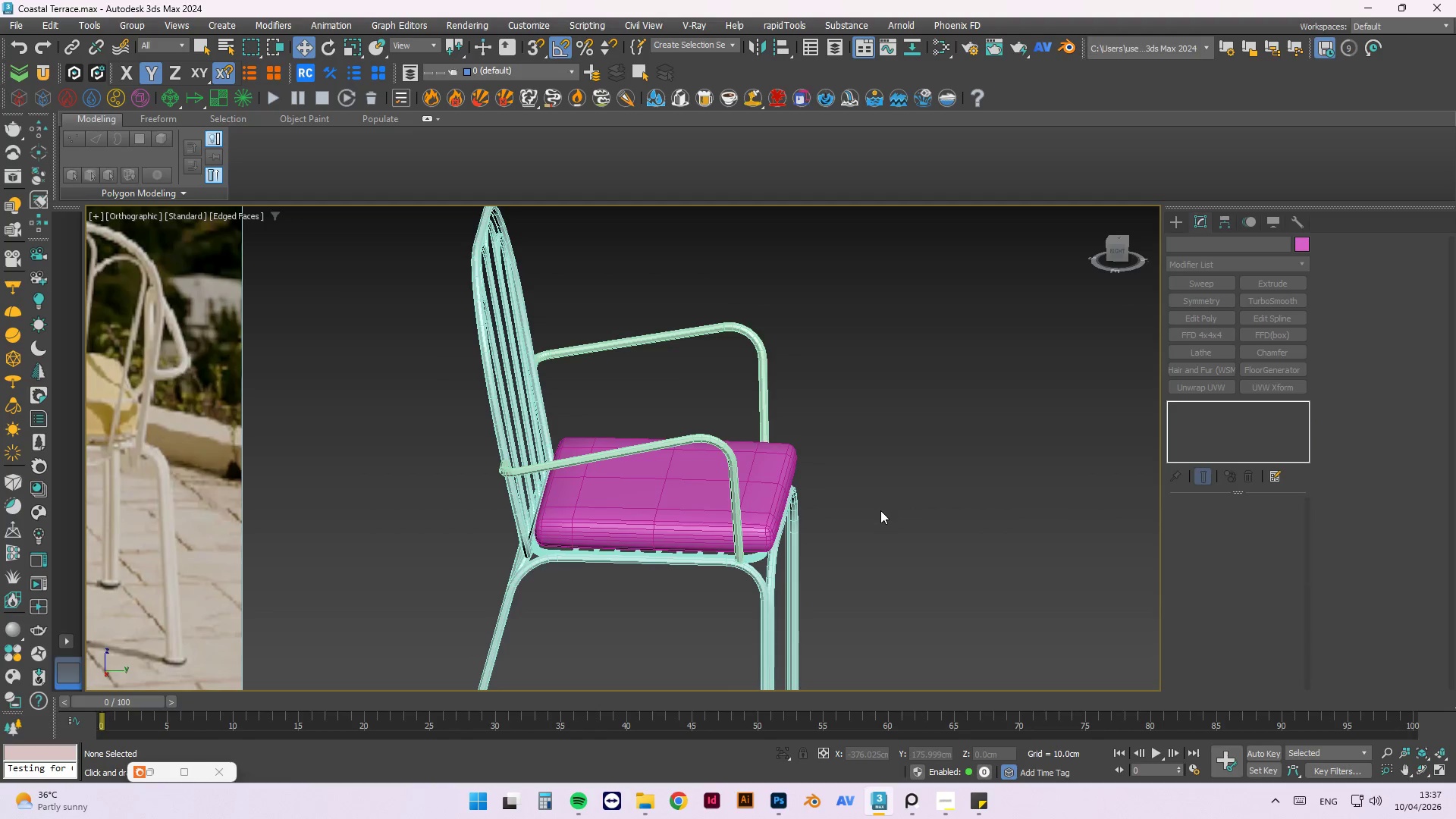 
hold_key(key=AltLeft, duration=0.66)
 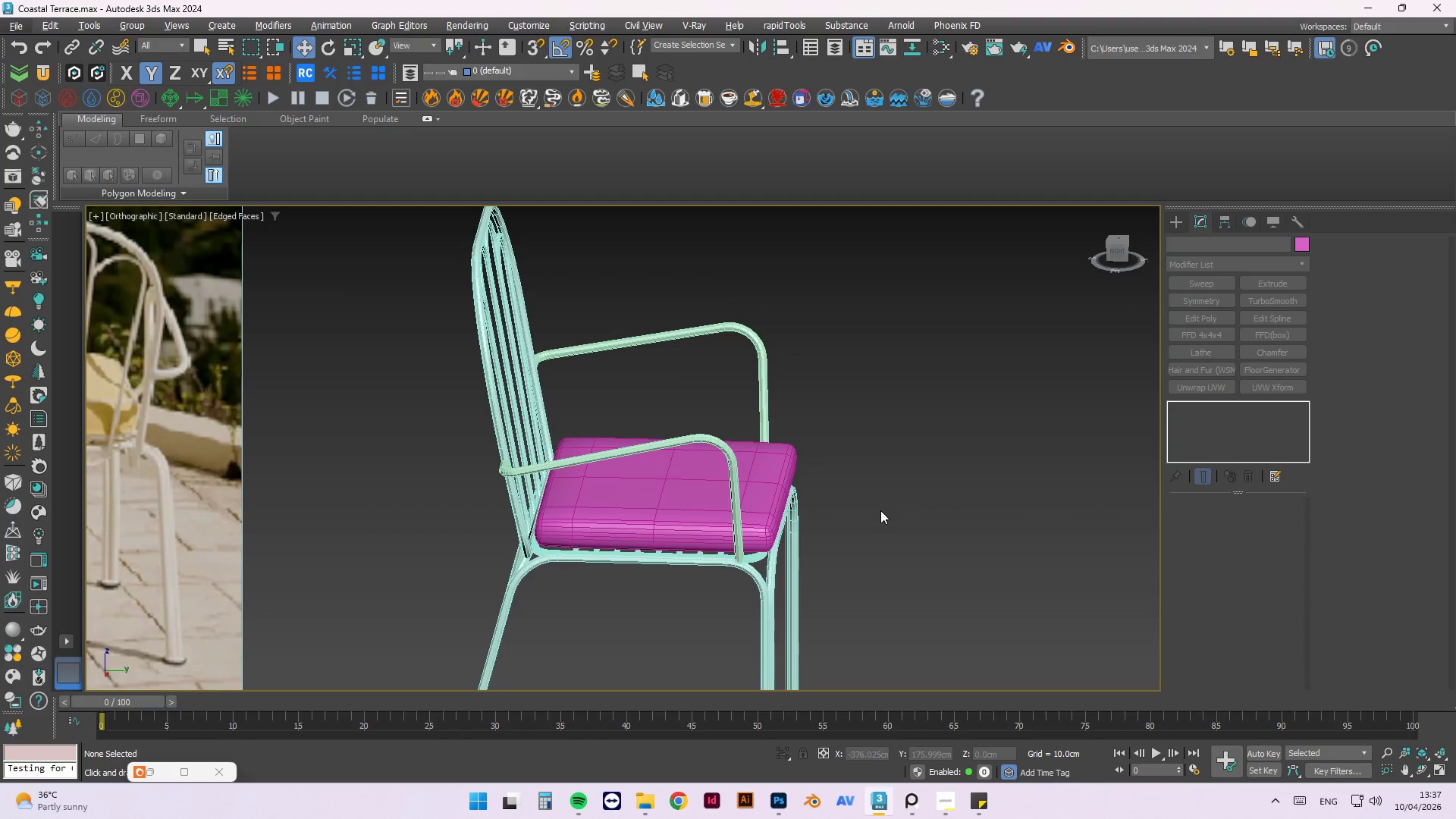 
key(Alt+ArrowRight)
 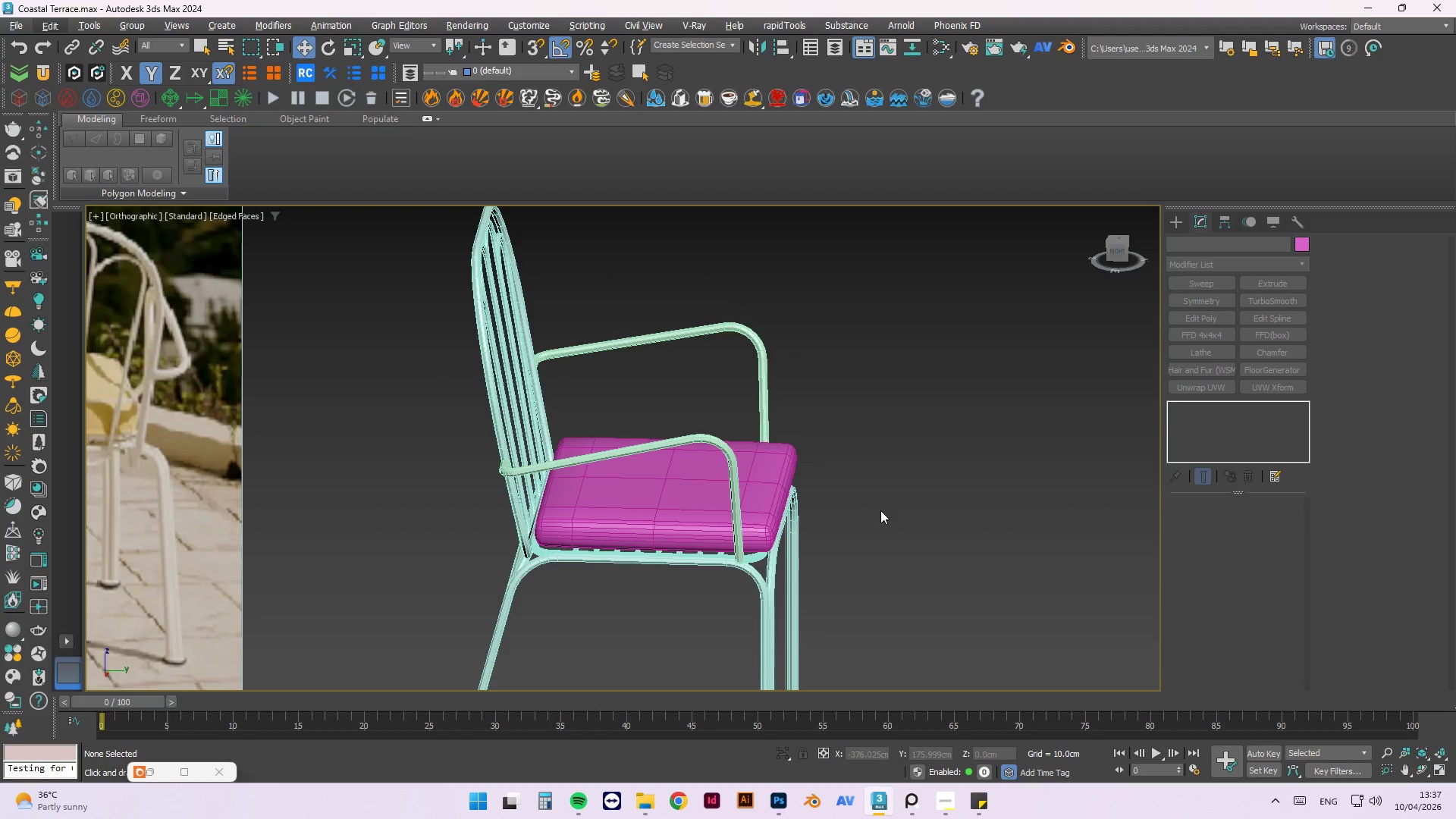 
left_click_drag(start_coordinate=[902, 513], to_coordinate=[907, 513])
 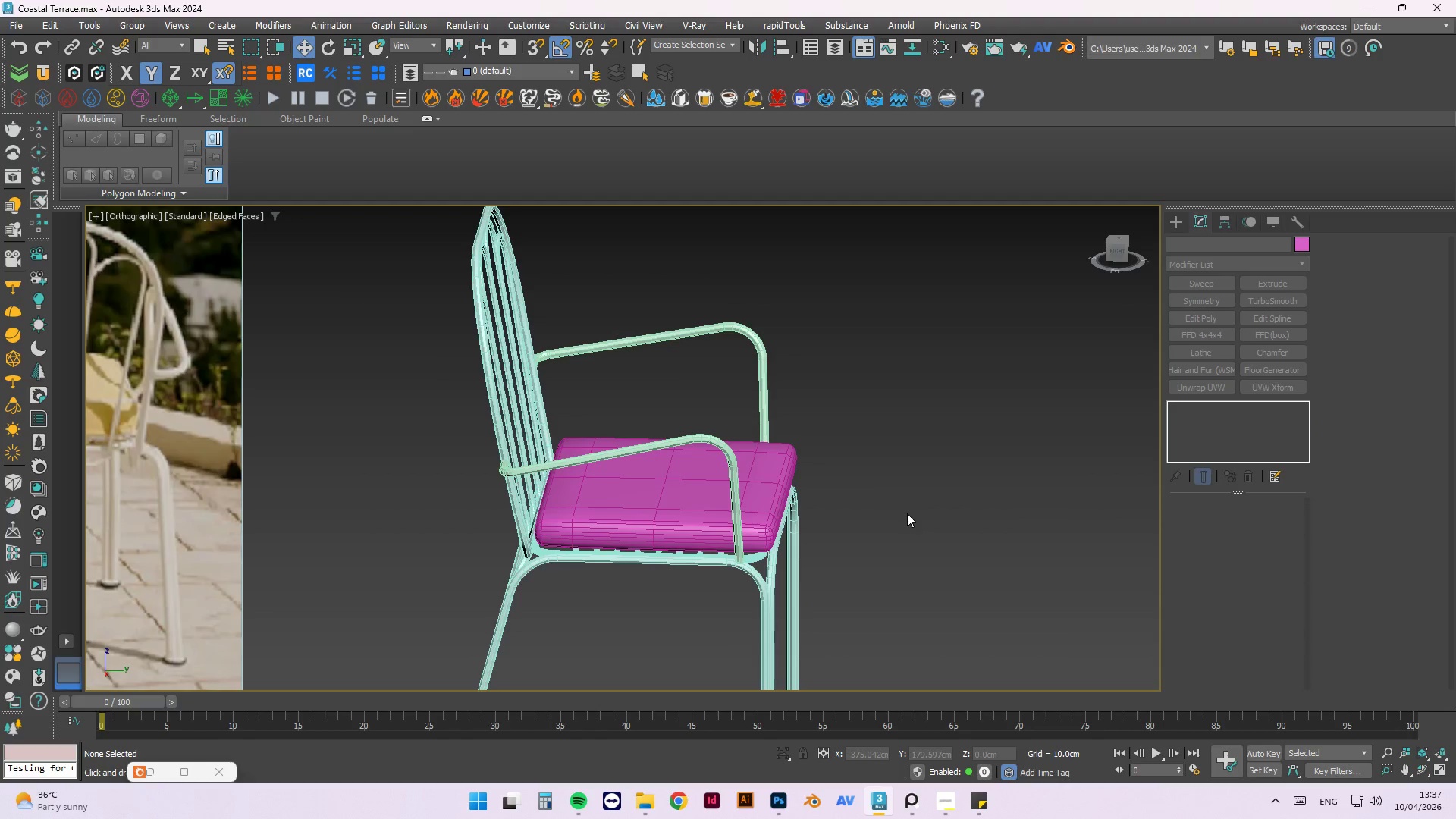 
key(Alt+ArrowRight)
 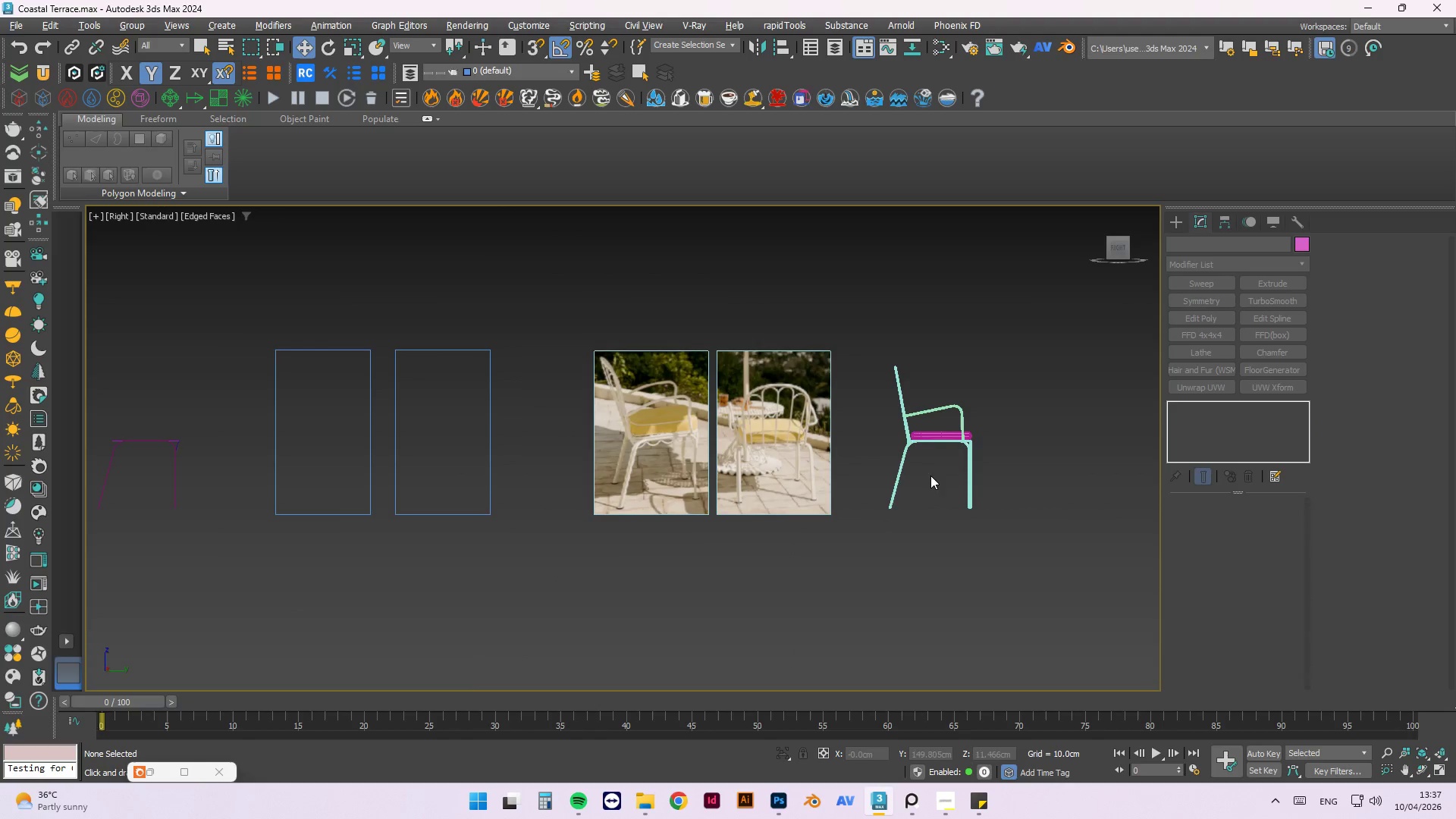 
left_click([1056, 491])
 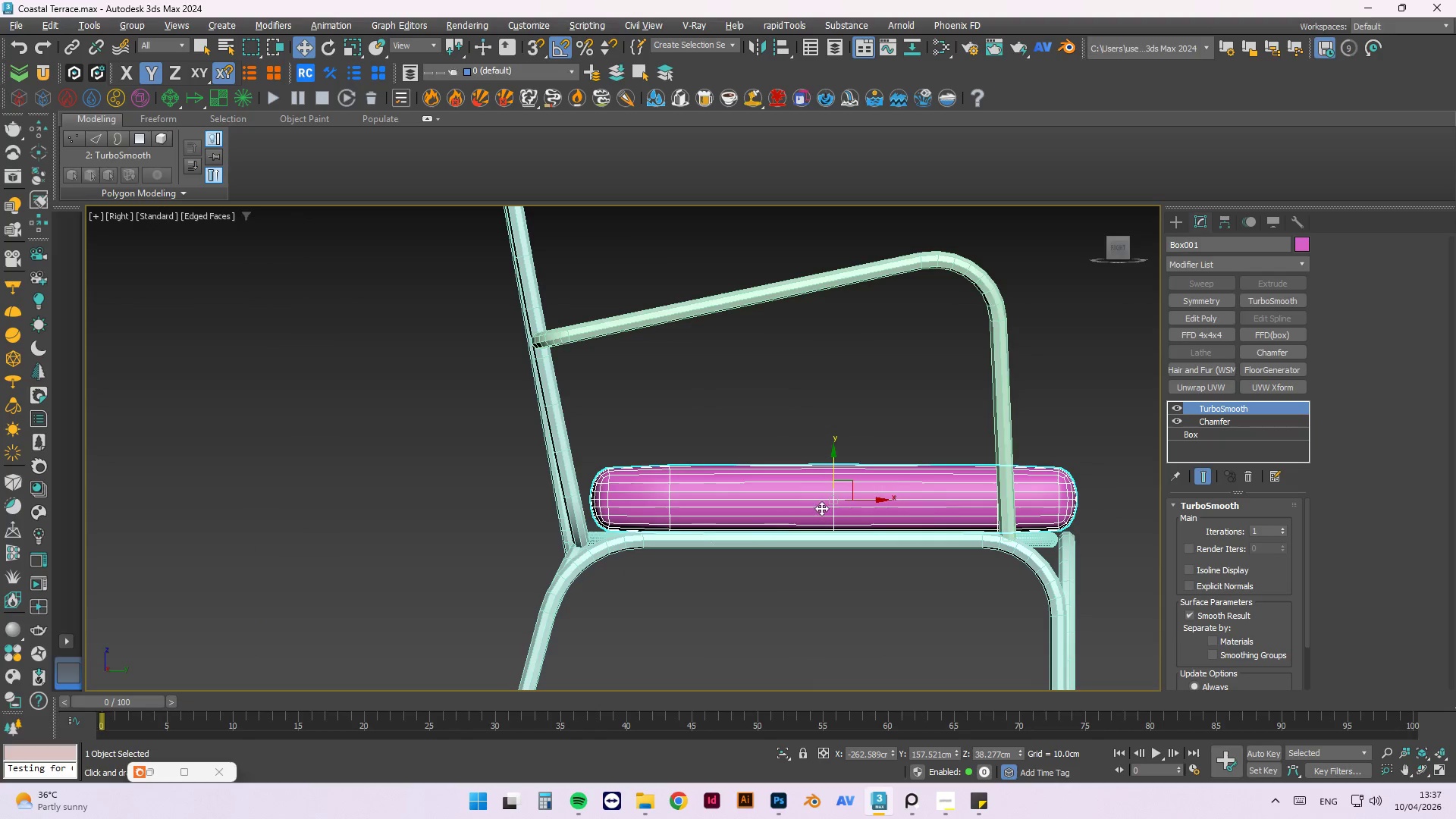 
scroll: coordinate [833, 502], scroll_direction: up, amount: 8.0
 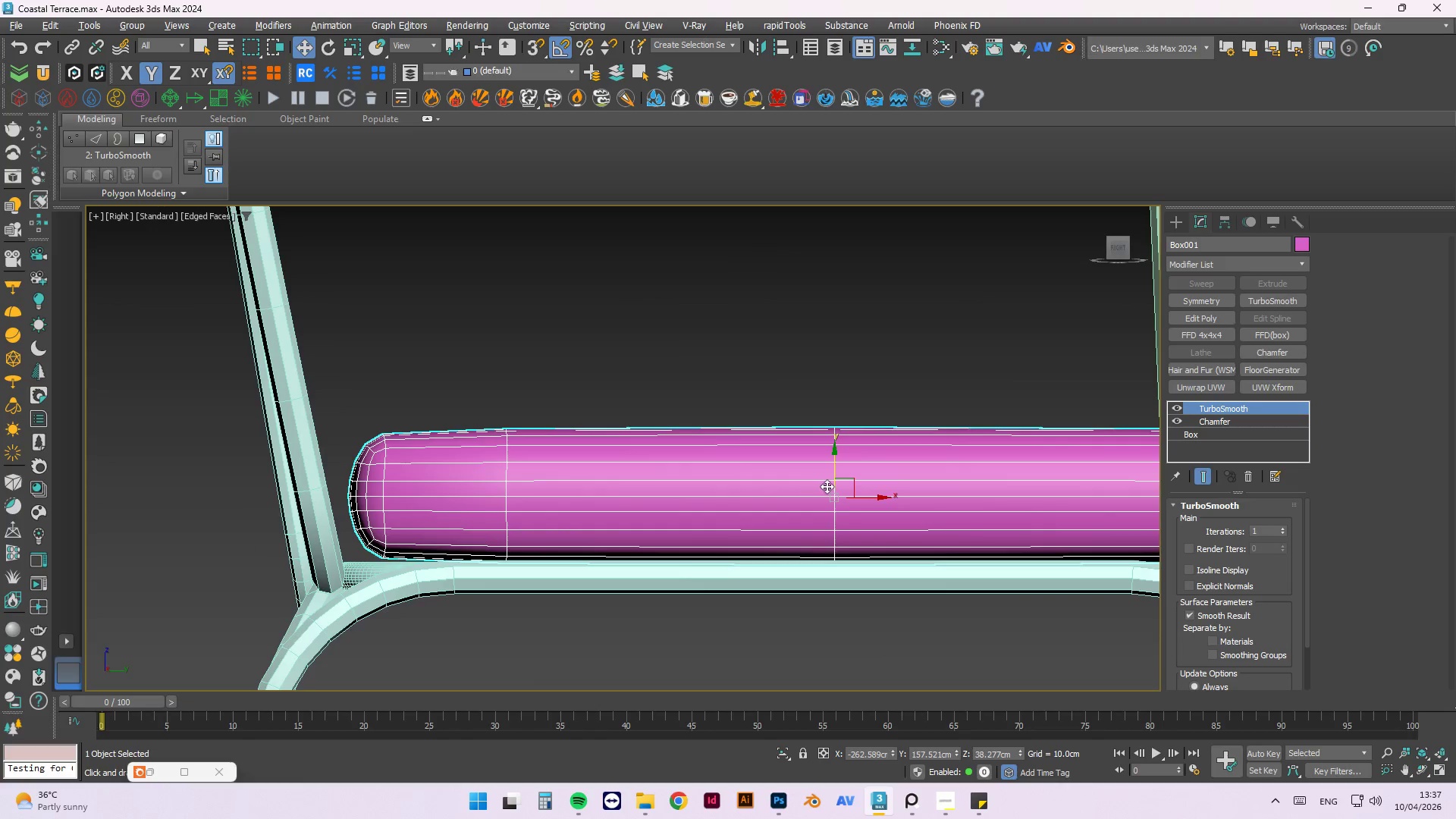 
left_click_drag(start_coordinate=[861, 499], to_coordinate=[846, 500])
 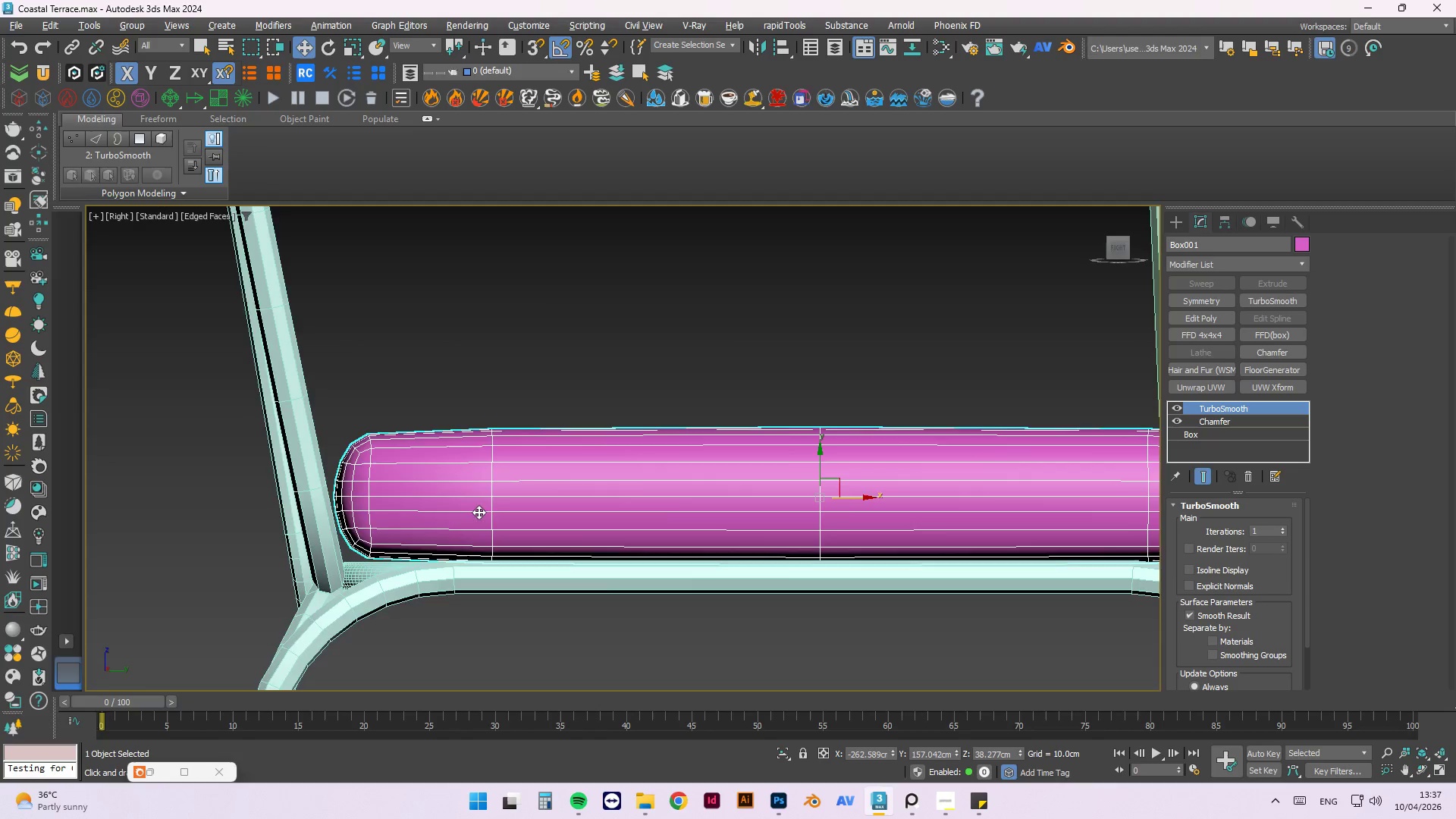 
scroll: coordinate [425, 498], scroll_direction: down, amount: 2.0
 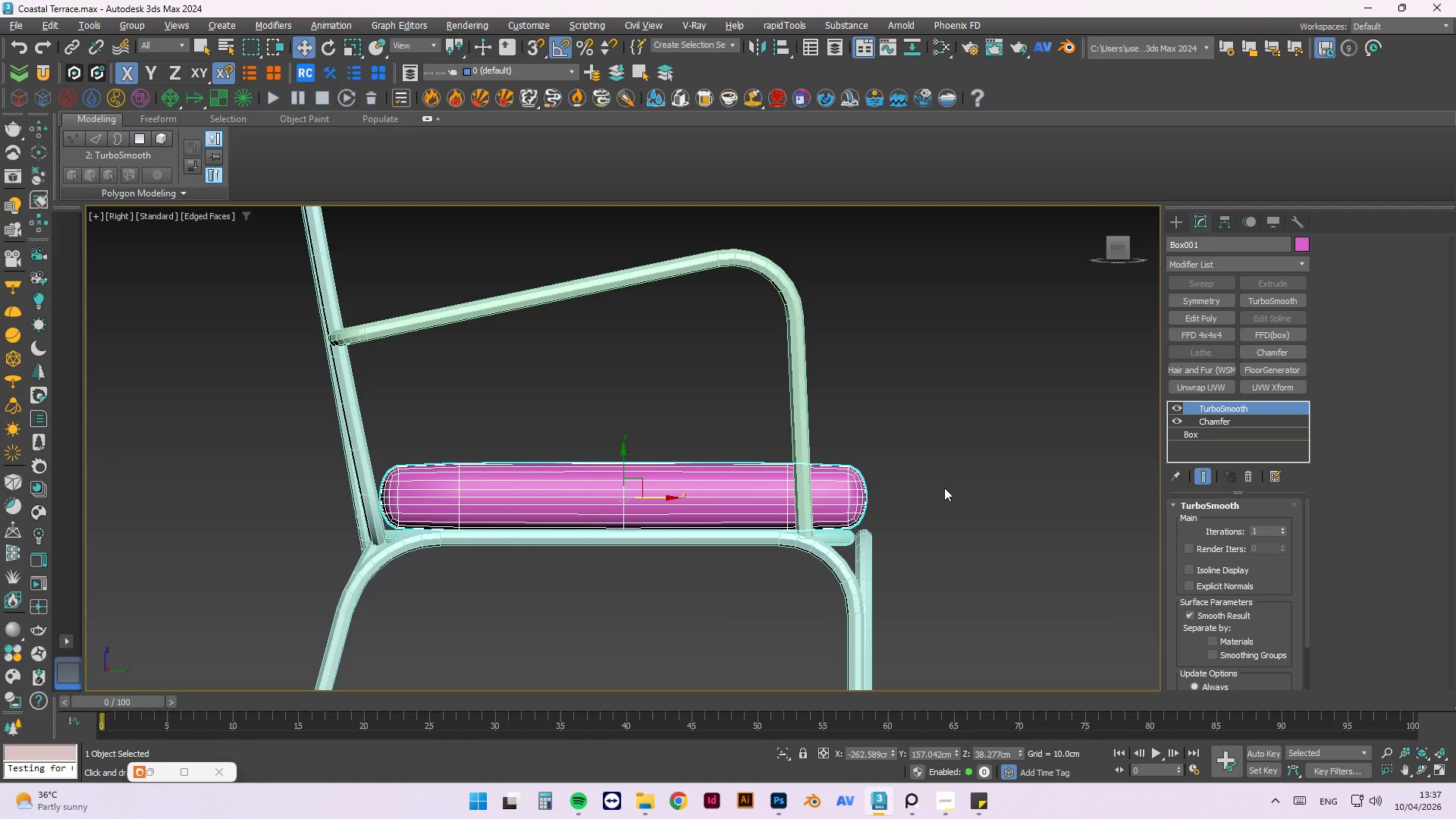 
scroll: coordinate [808, 541], scroll_direction: up, amount: 5.0
 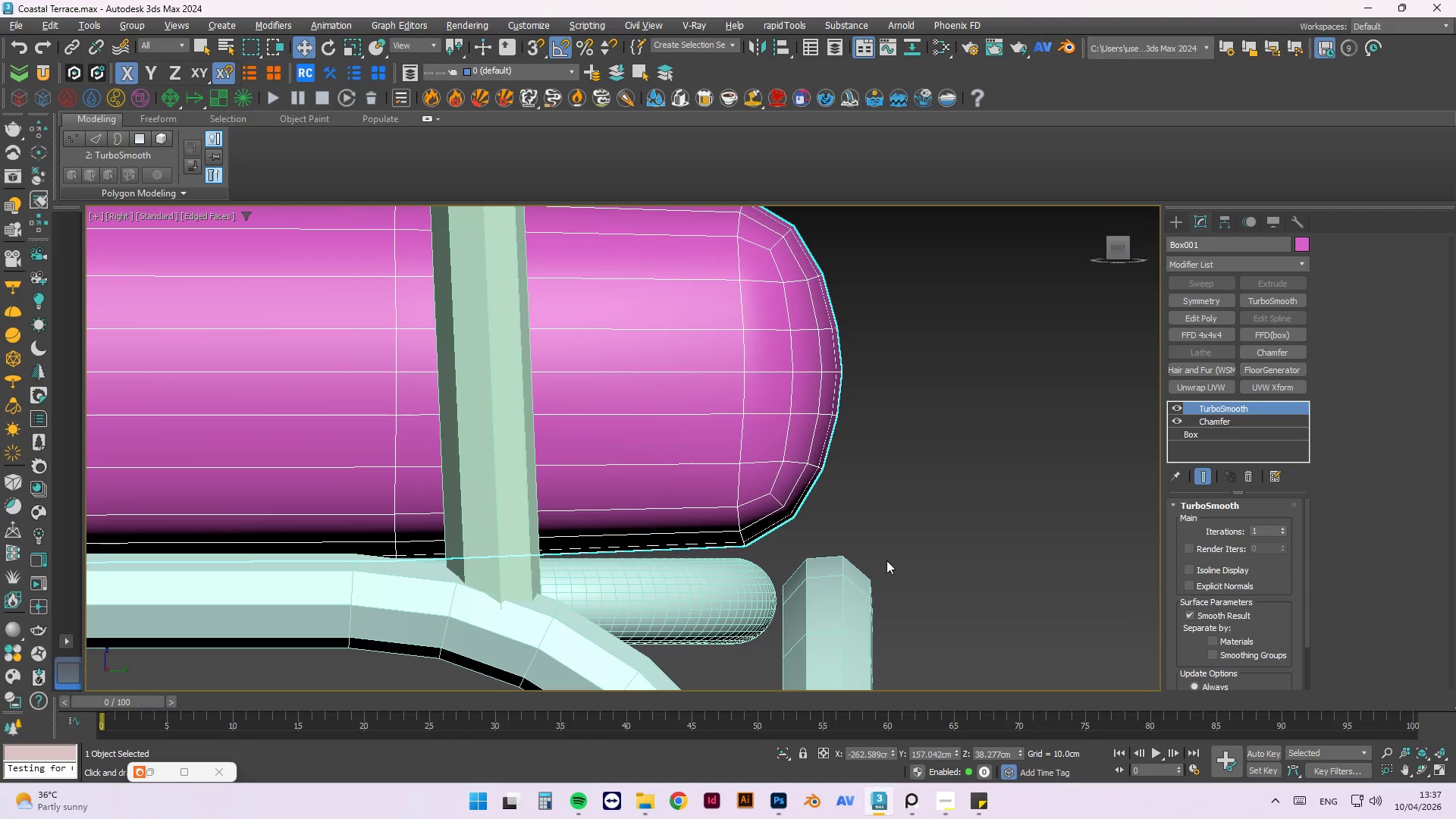 
scroll: coordinate [885, 562], scroll_direction: down, amount: 1.0
 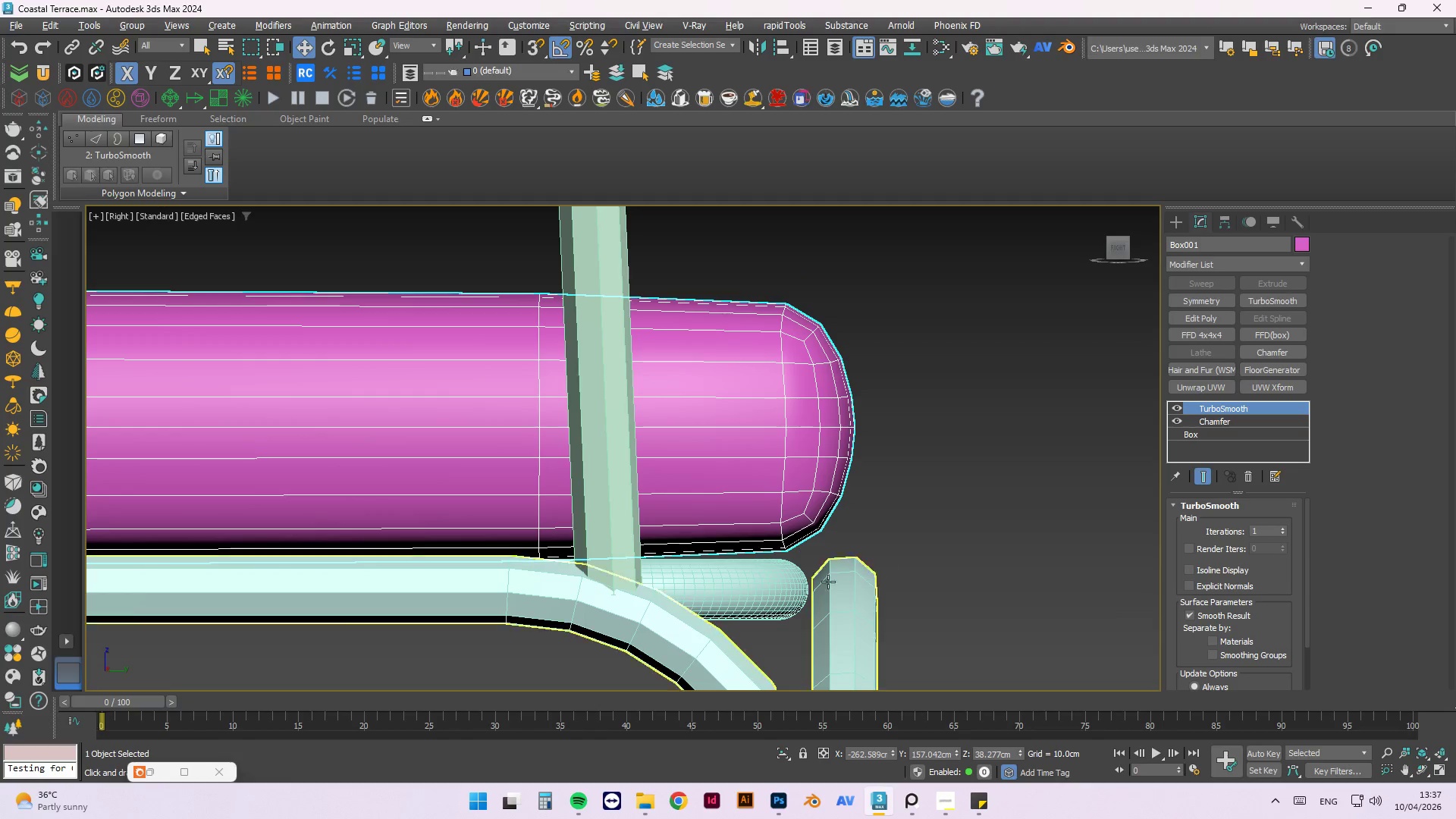 
scroll: coordinate [810, 587], scroll_direction: up, amount: 1.0
 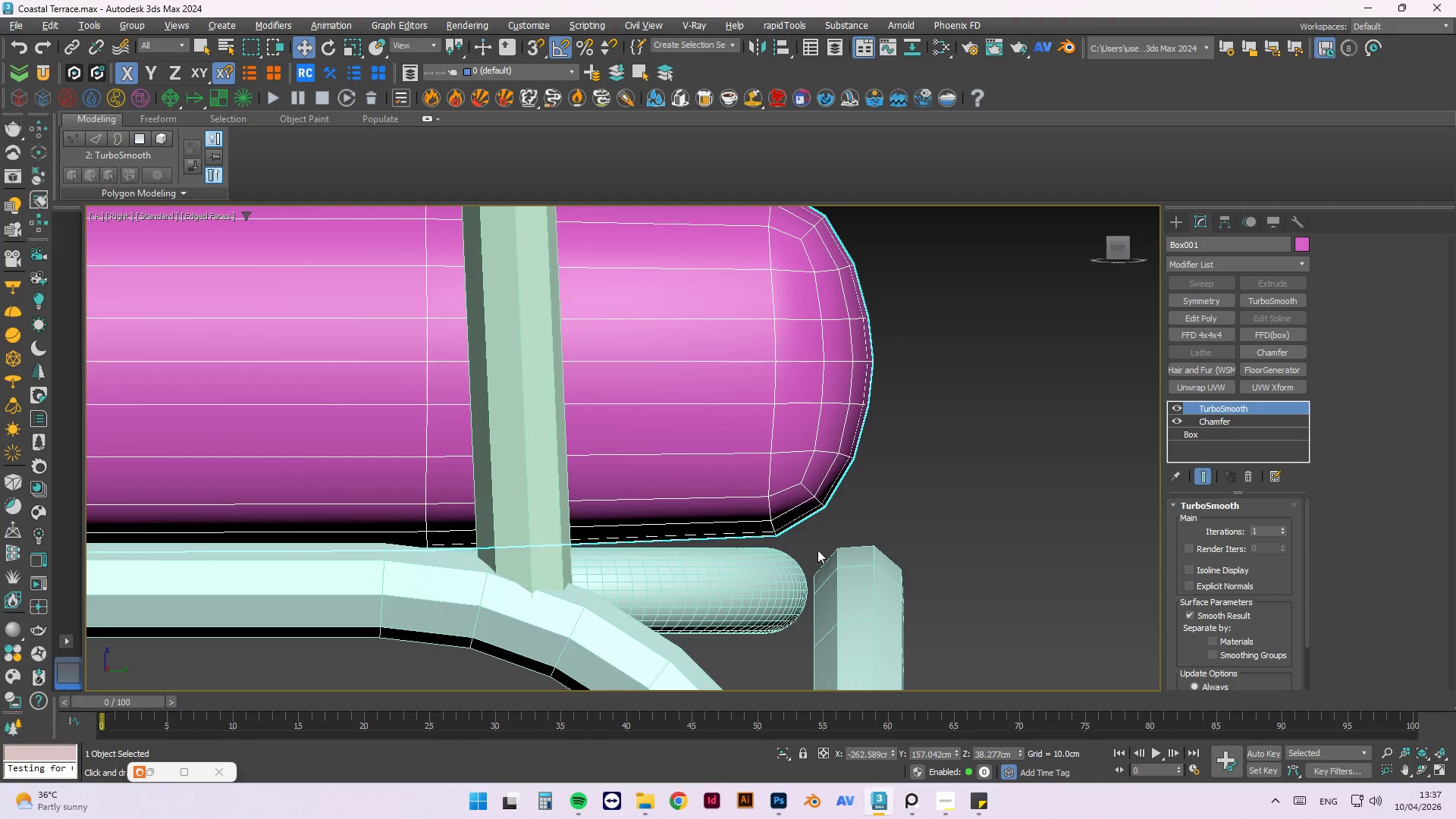 
left_click([766, 598])
 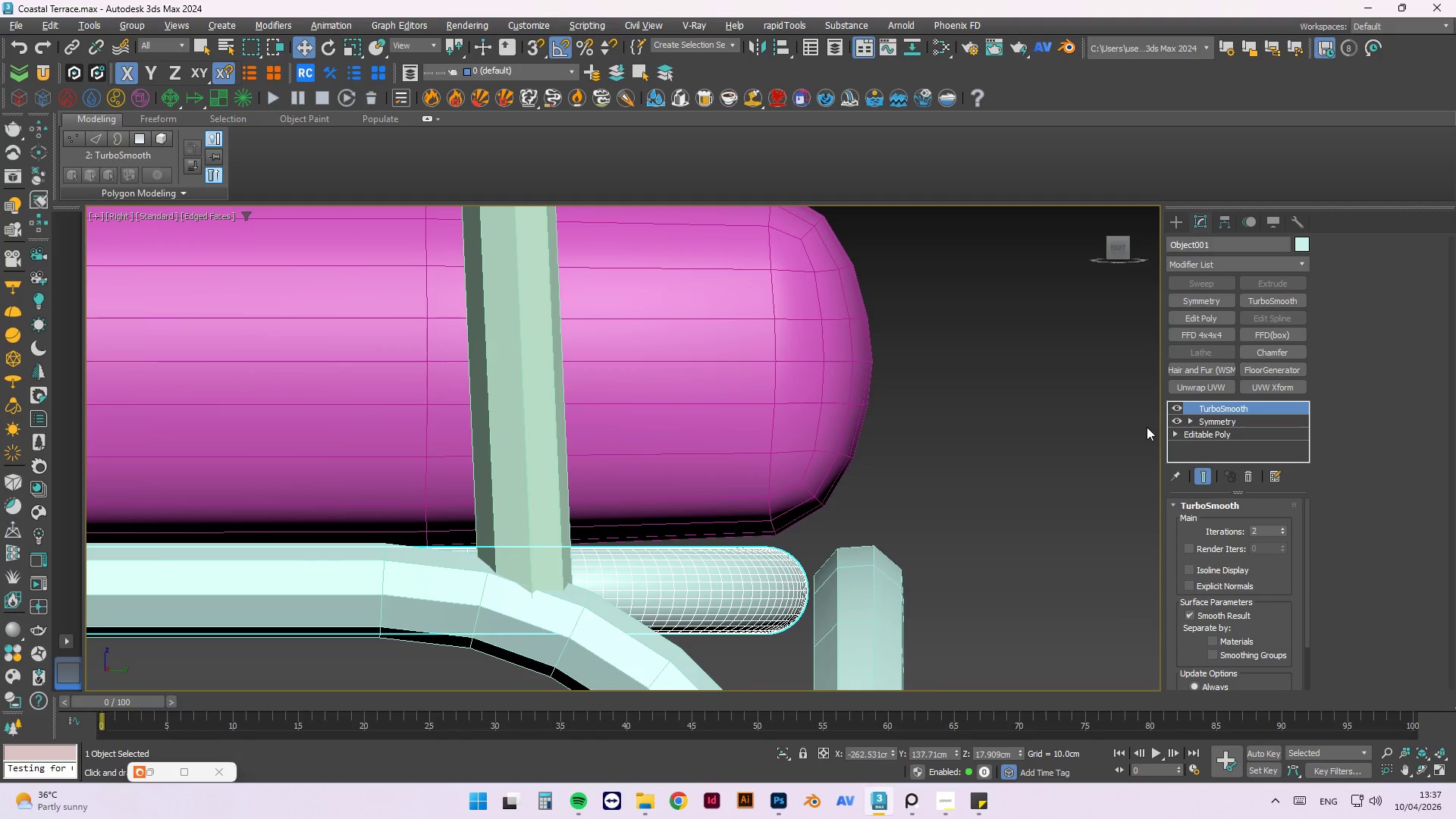 
left_click([1179, 407])
 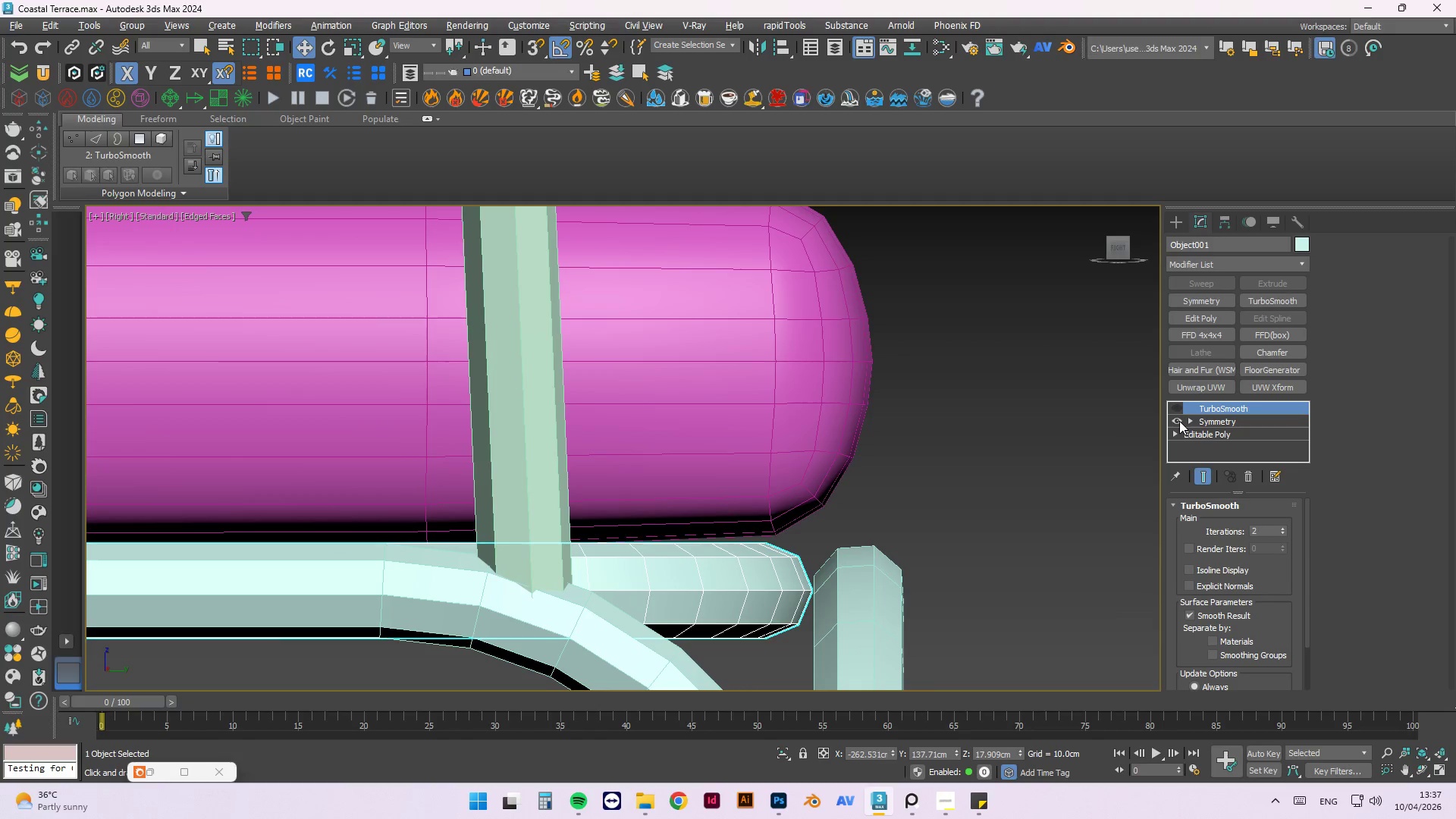 
left_click([1178, 421])
 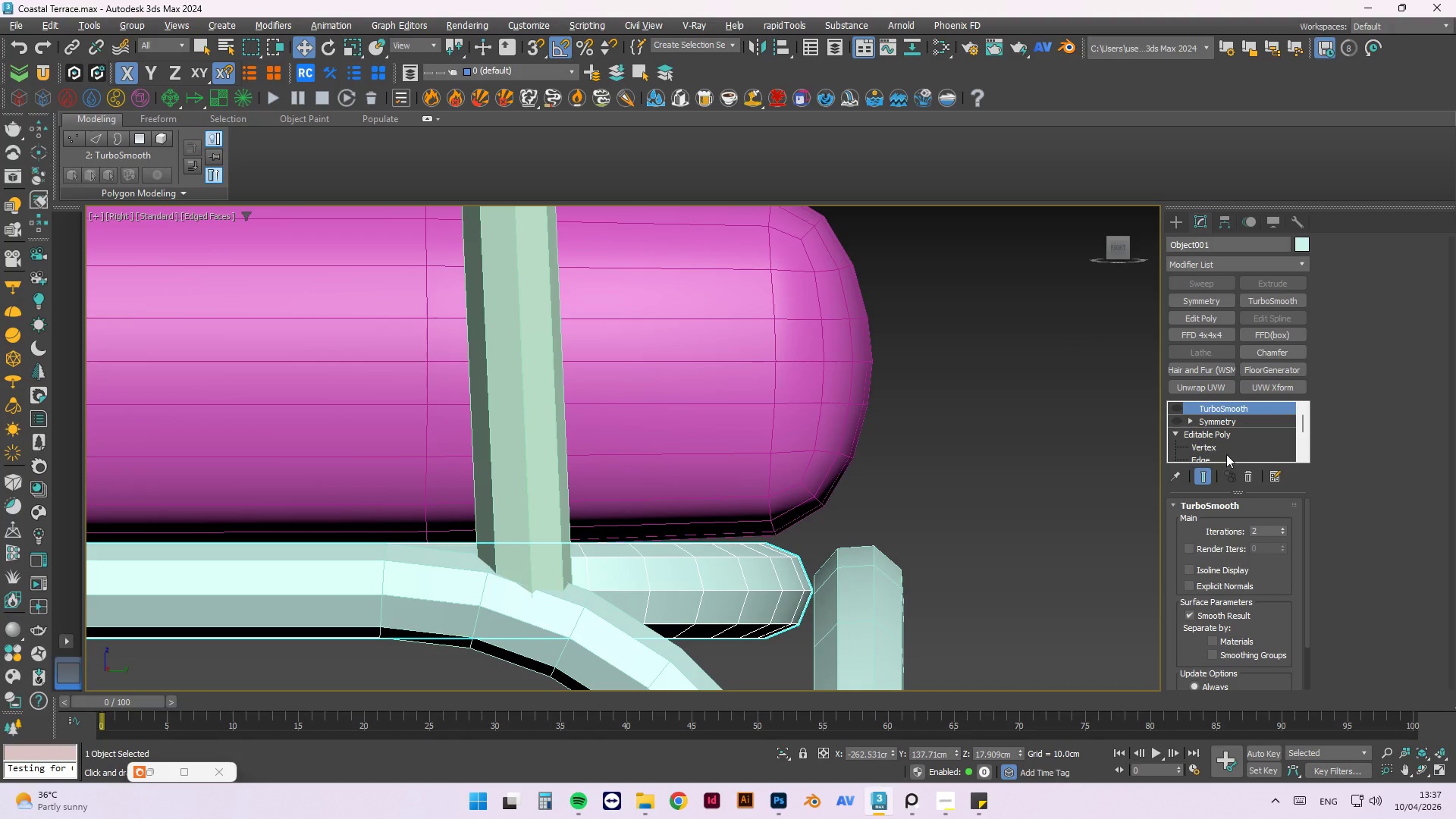 
left_click([1225, 447])
 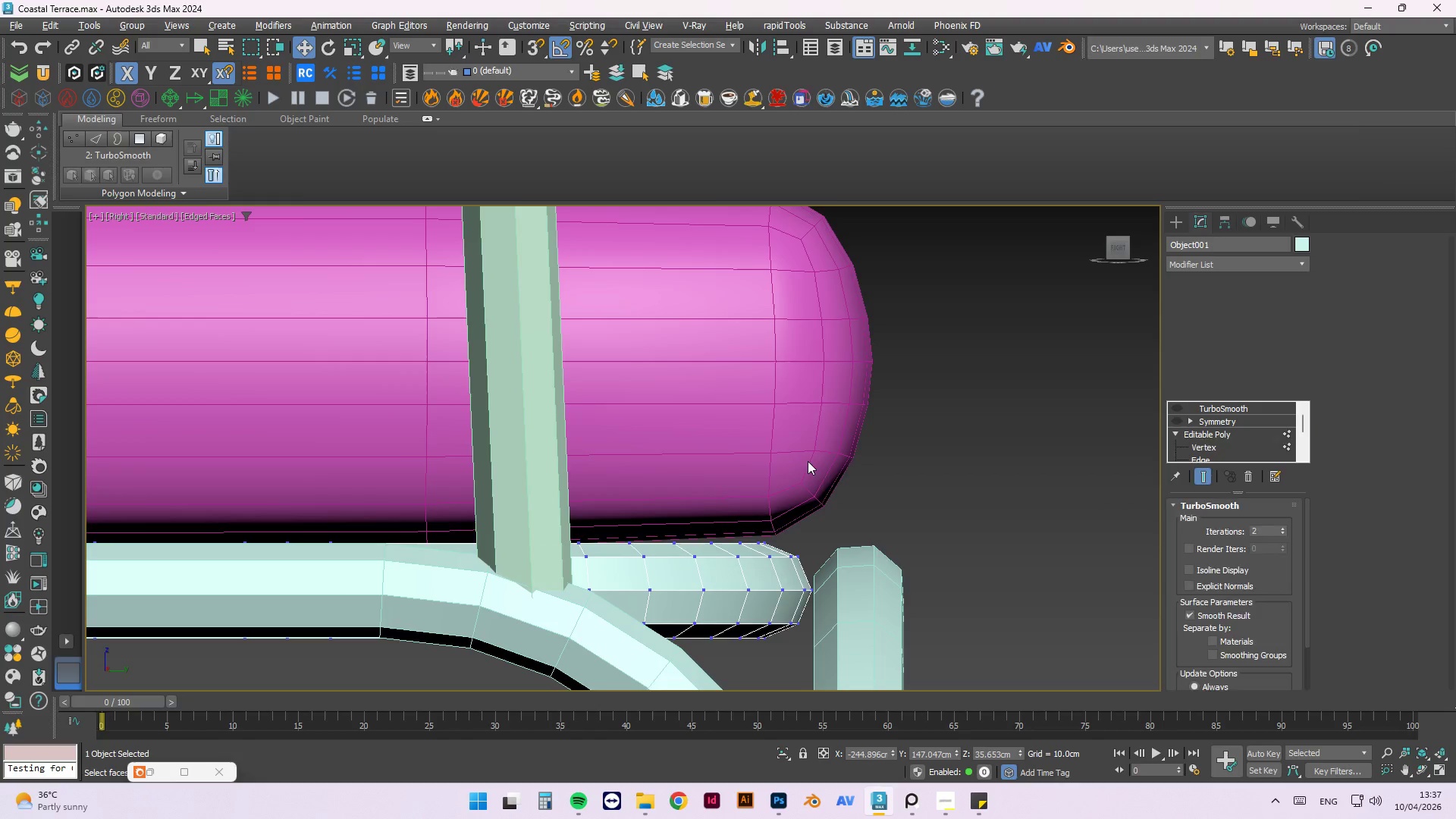 
scroll: coordinate [929, 447], scroll_direction: down, amount: 4.0
 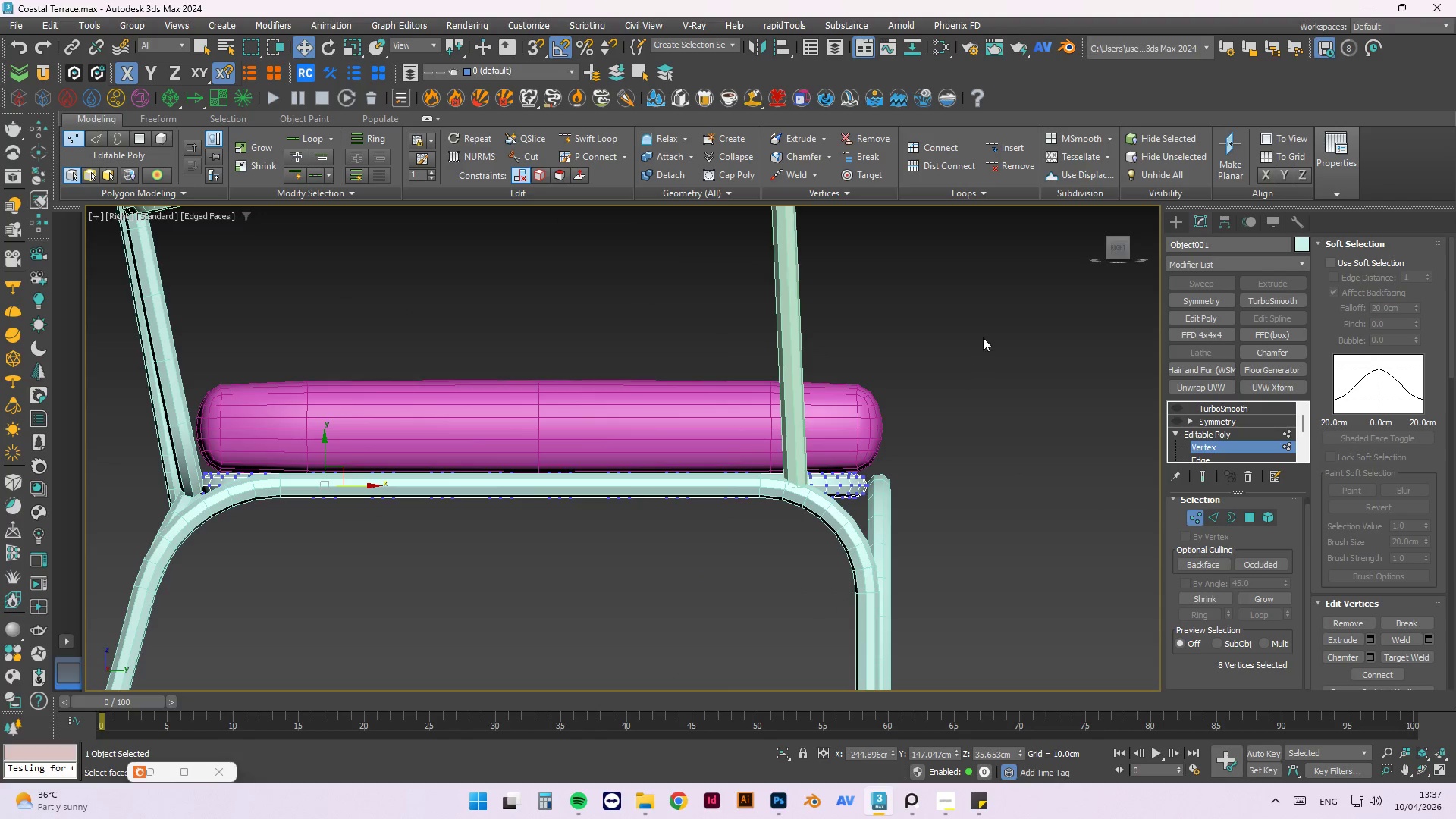 
left_click_drag(start_coordinate=[982, 333], to_coordinate=[709, 599])
 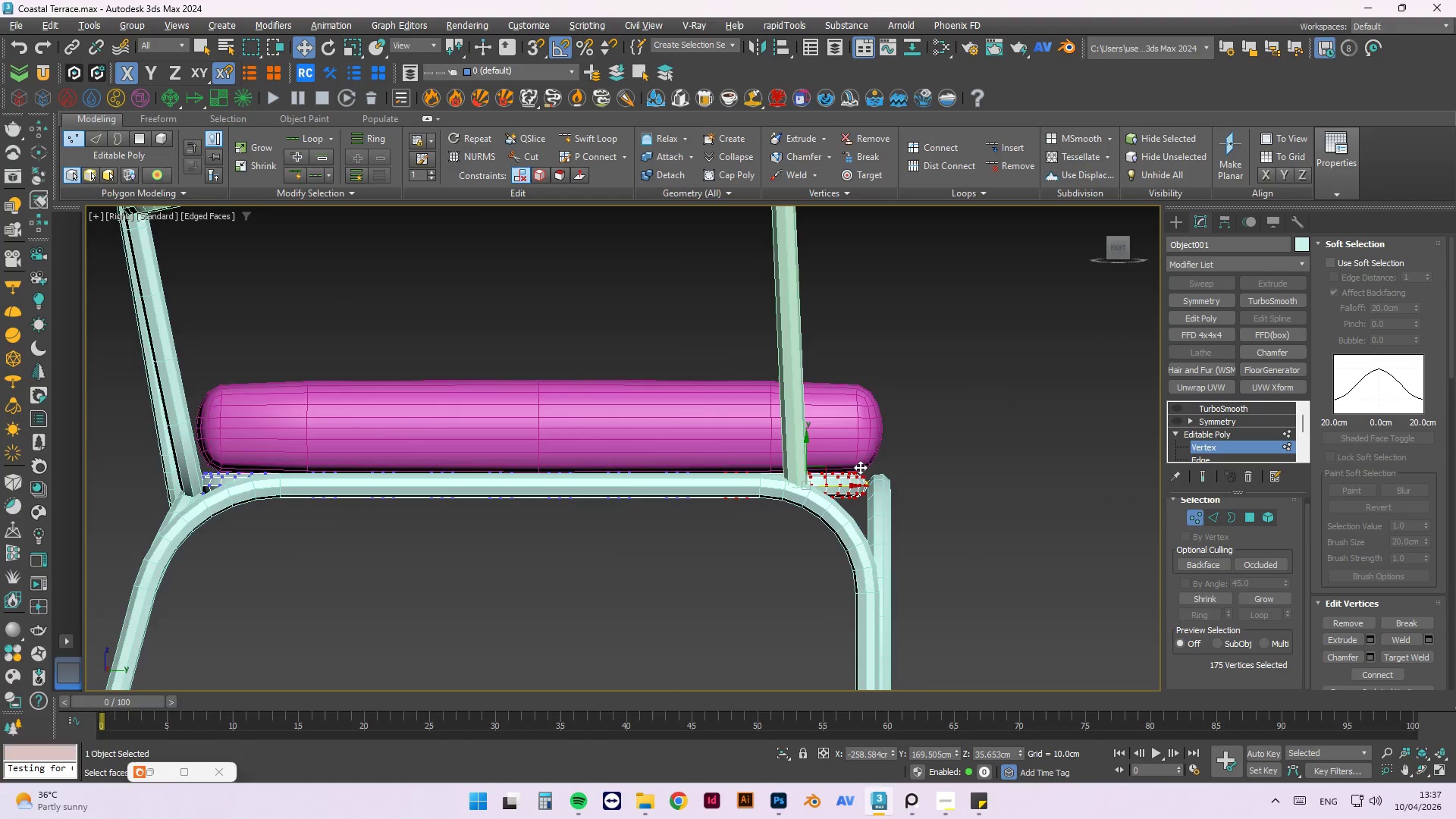 
scroll: coordinate [860, 466], scroll_direction: up, amount: 2.0
 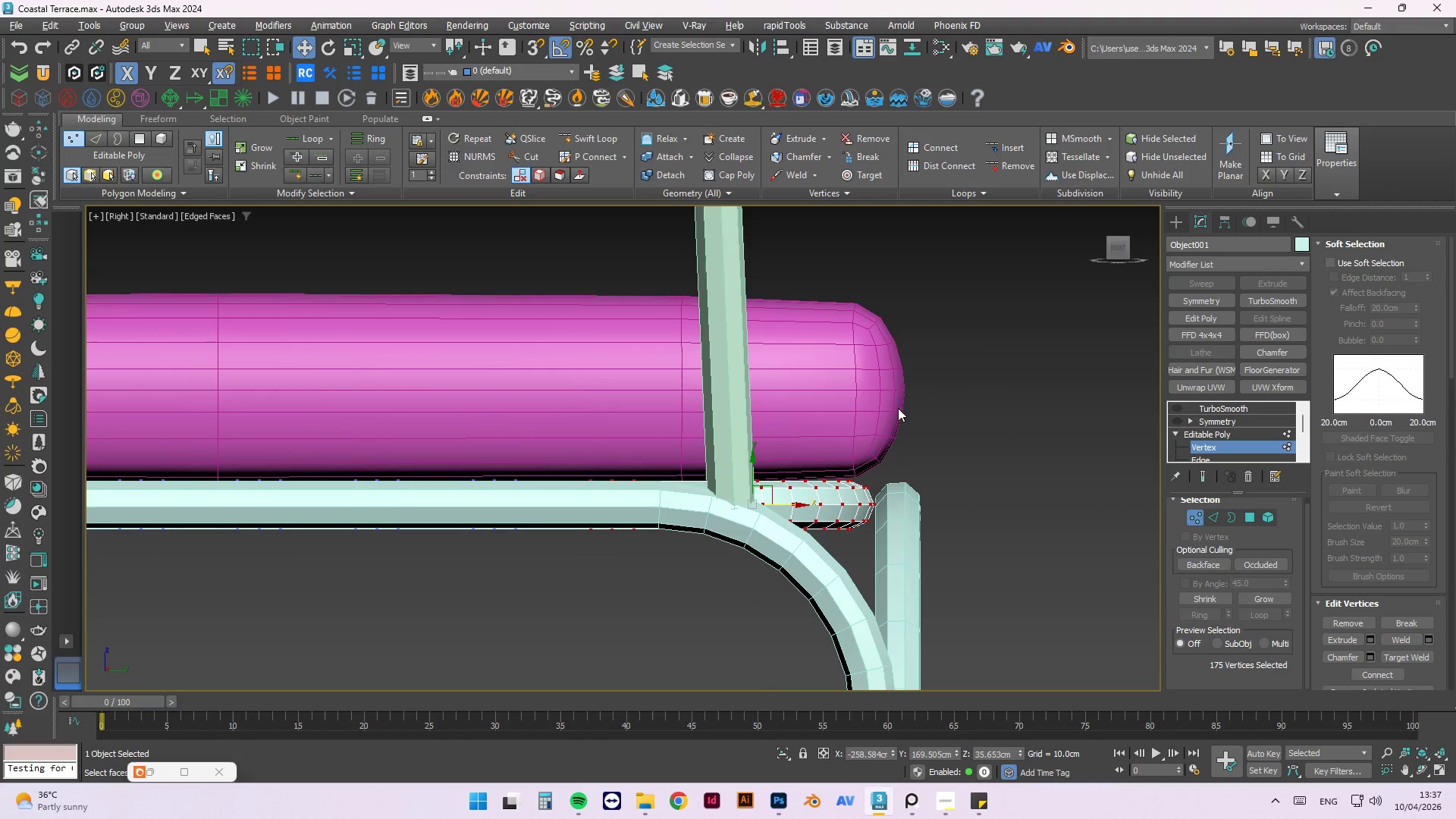 
scroll: coordinate [860, 426], scroll_direction: down, amount: 1.0
 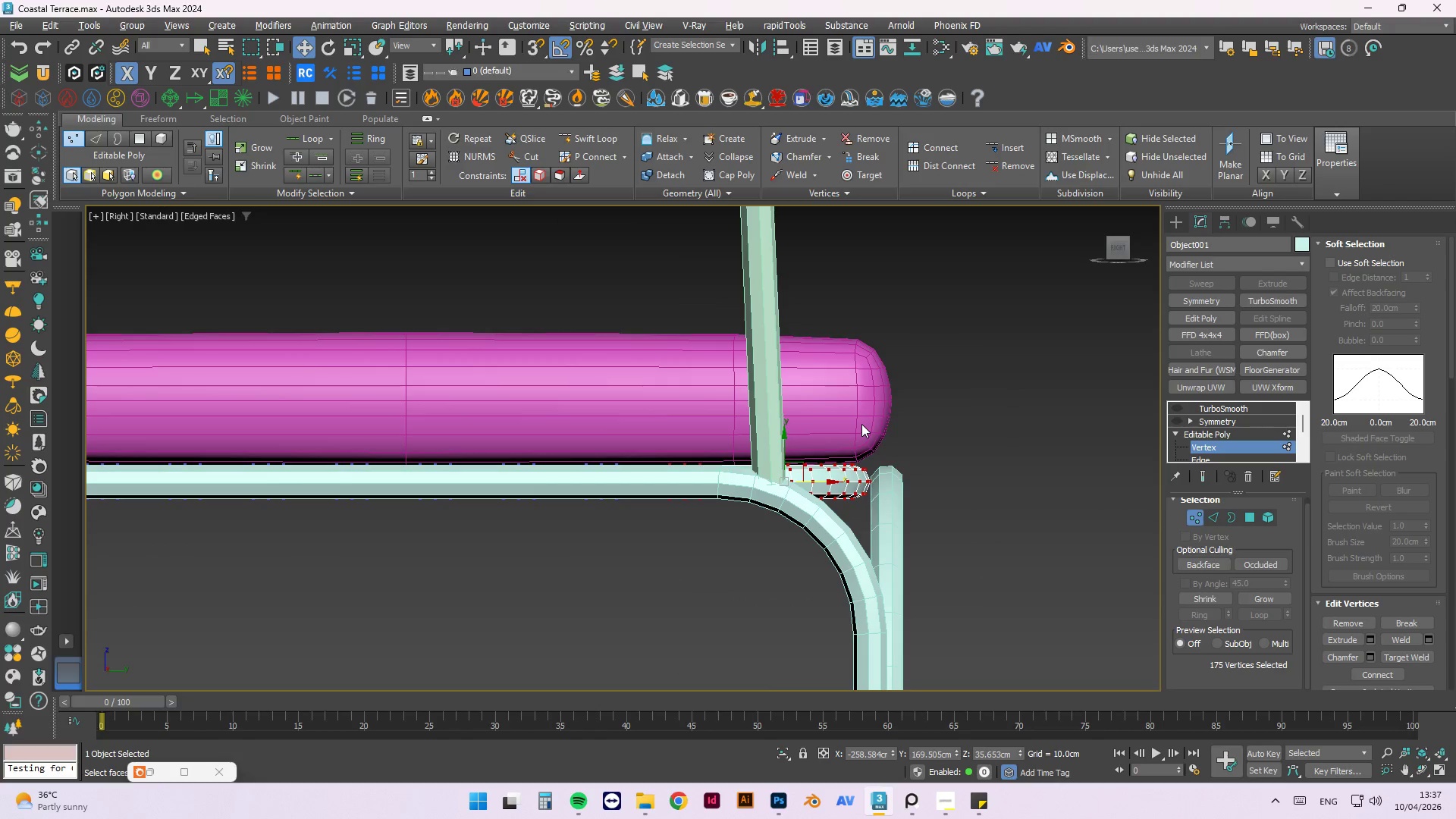 
key(F4)
 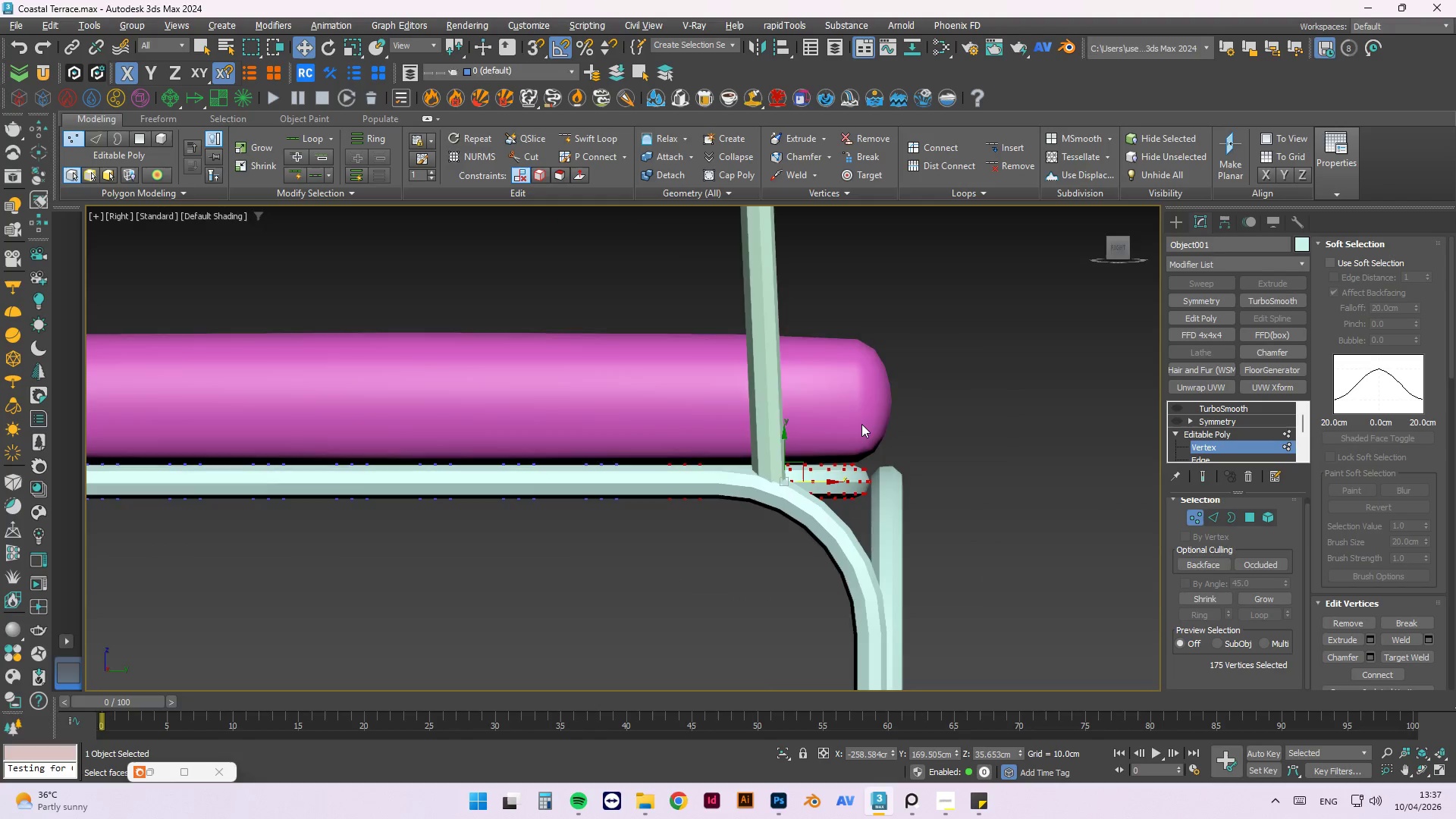 
key(F3)
 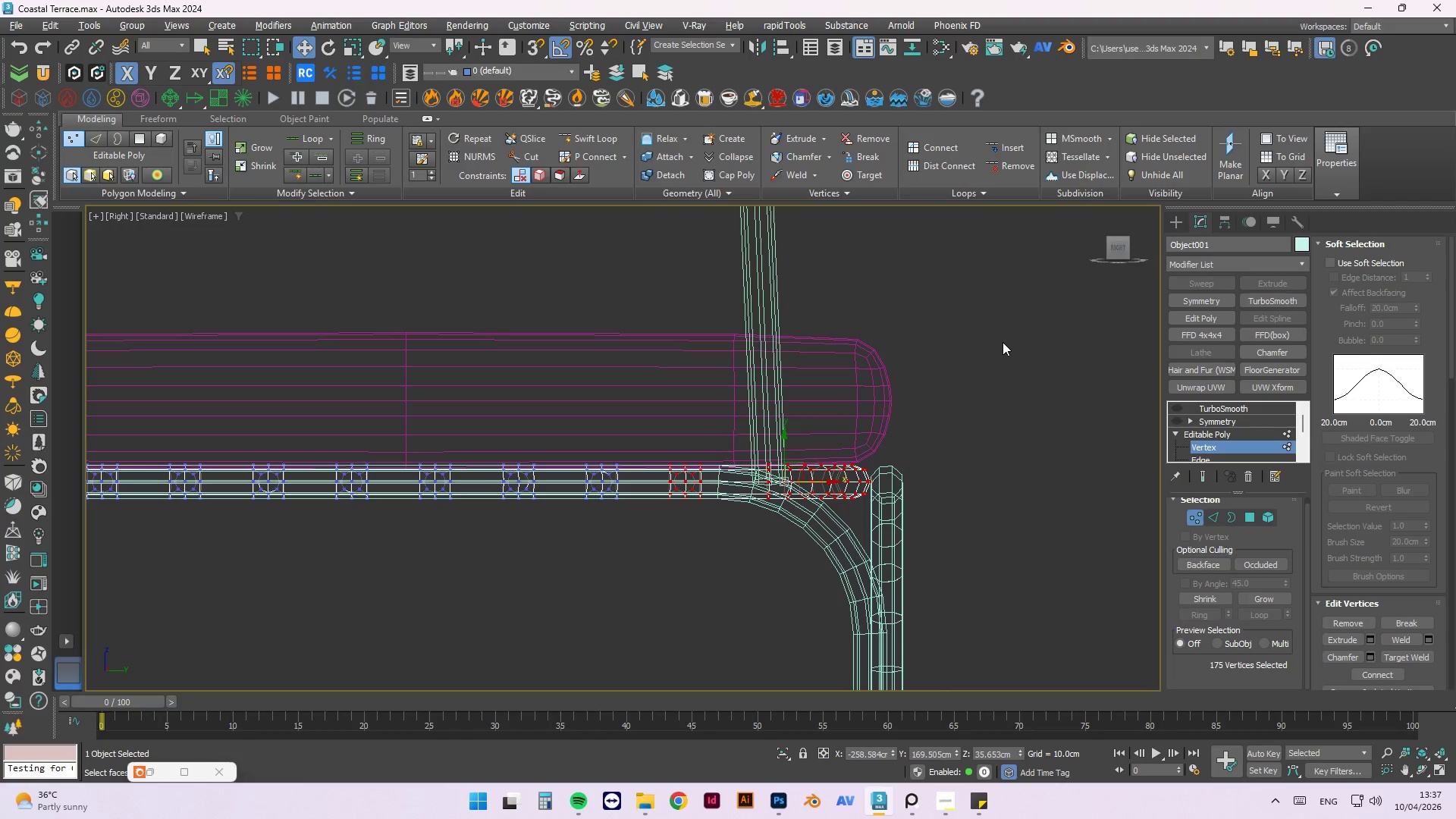 
left_click_drag(start_coordinate=[993, 304], to_coordinate=[748, 575])
 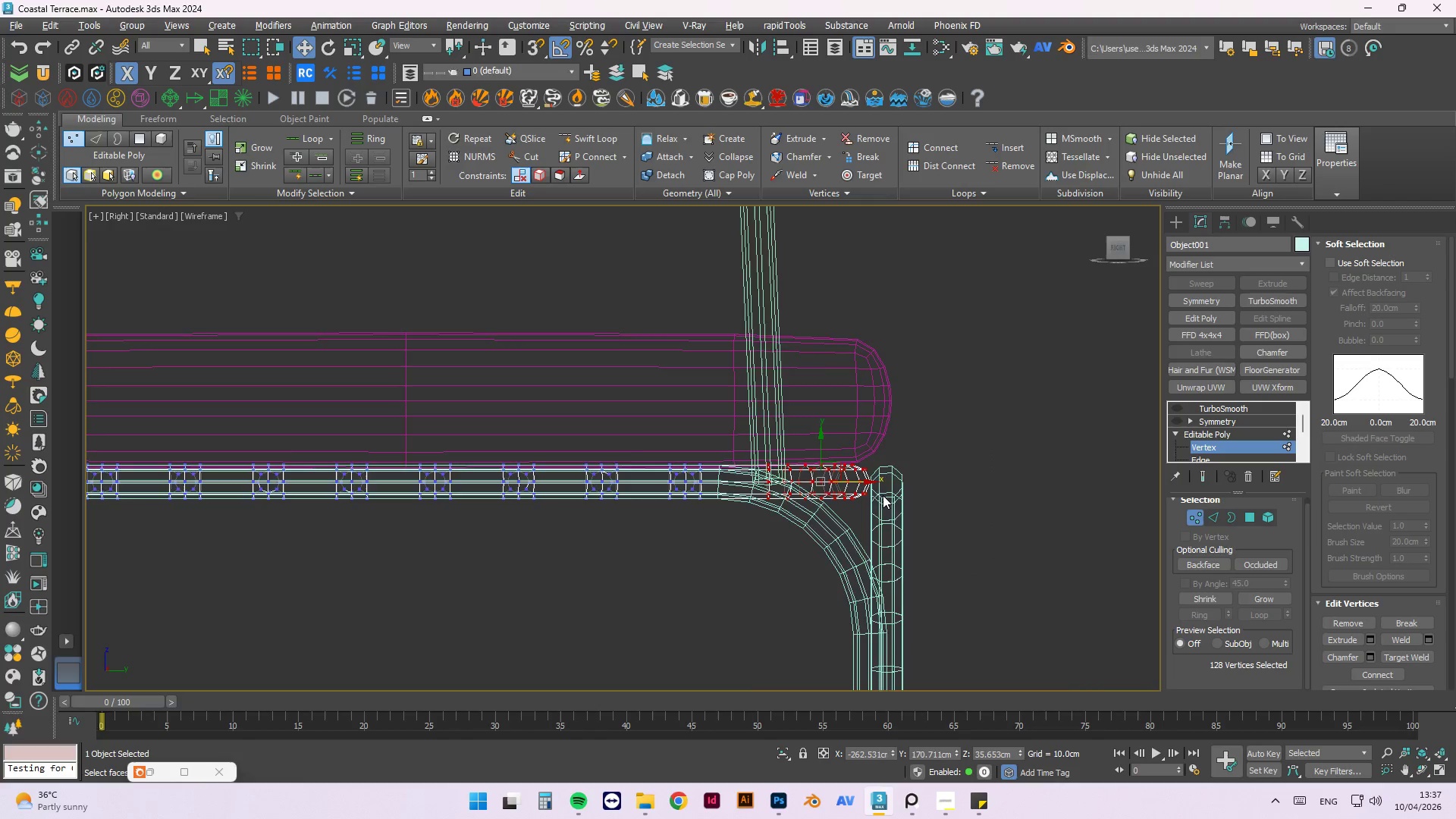 
scroll: coordinate [827, 448], scroll_direction: up, amount: 6.0
 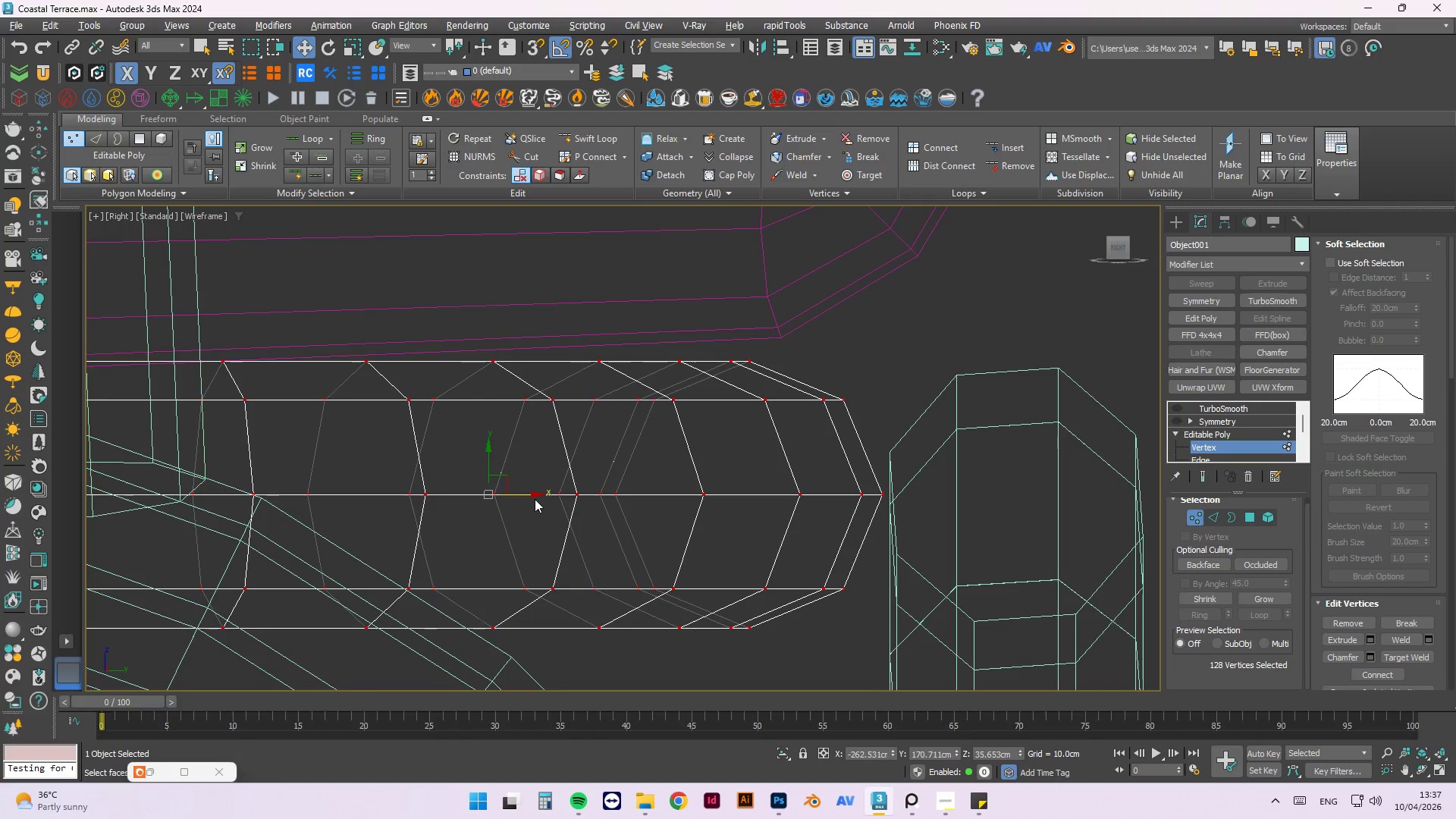 
left_click_drag(start_coordinate=[536, 492], to_coordinate=[544, 492])
 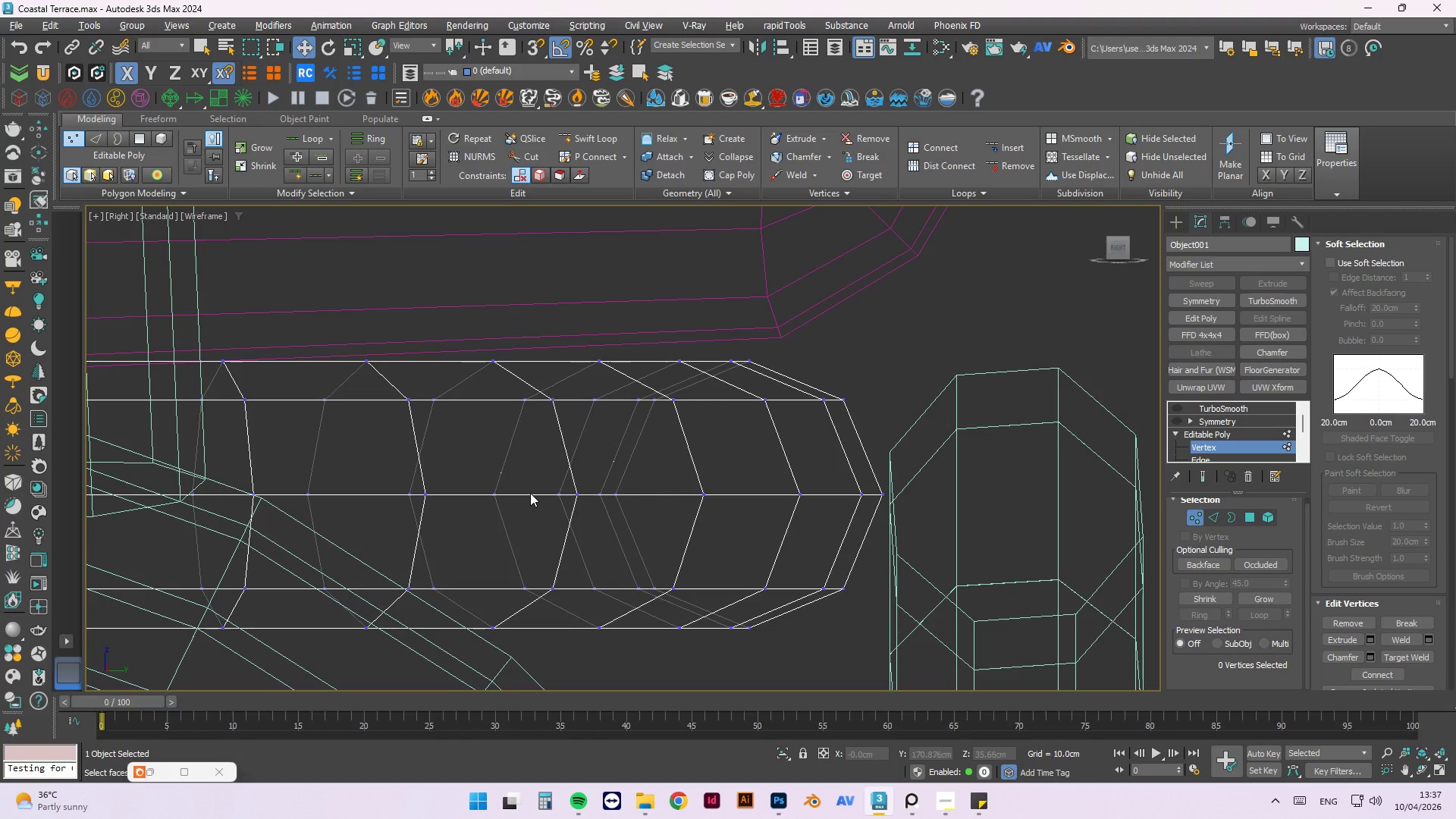 
scroll: coordinate [746, 480], scroll_direction: down, amount: 4.0
 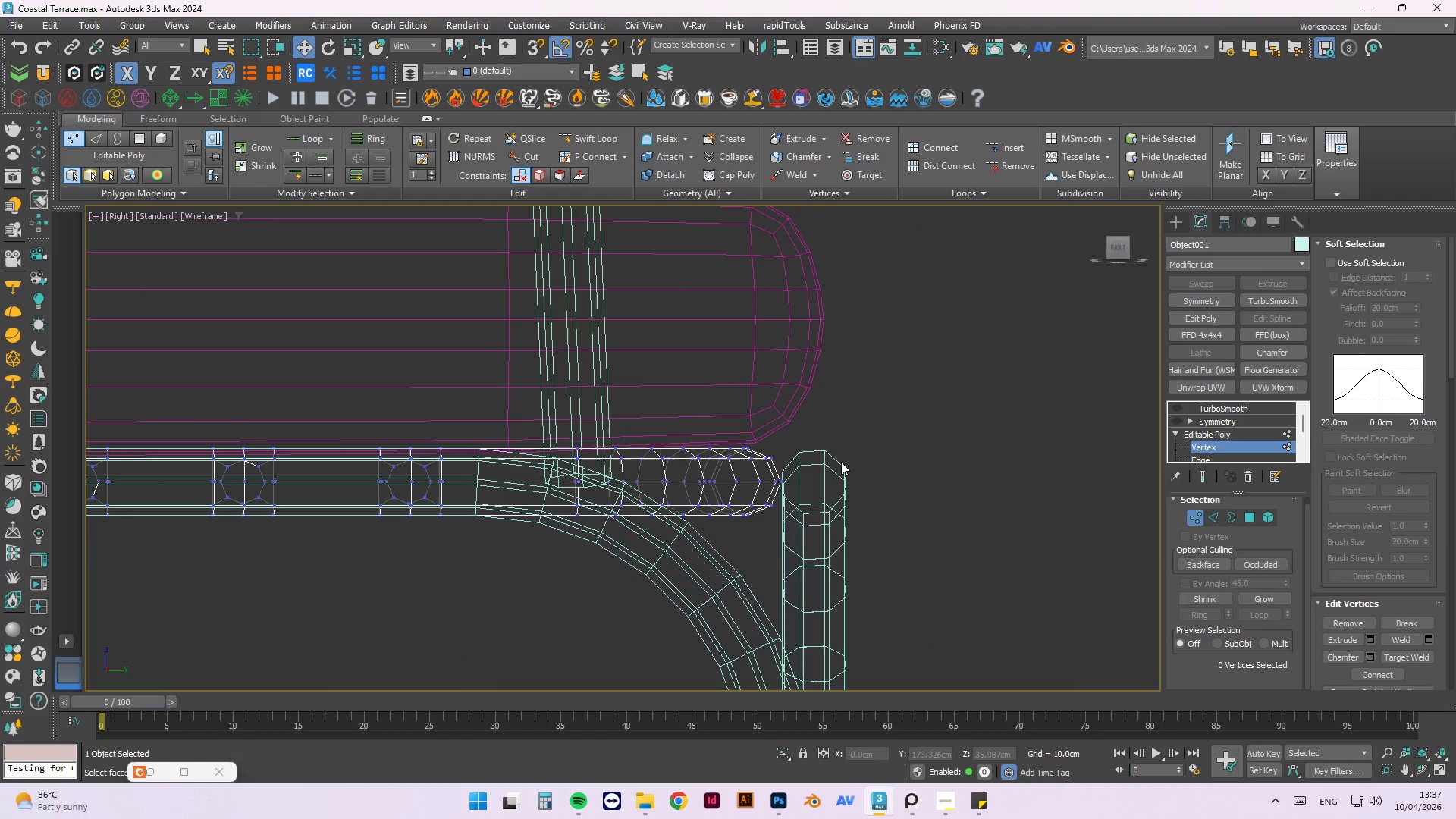 
hold_key(key=ControlLeft, duration=0.59)
 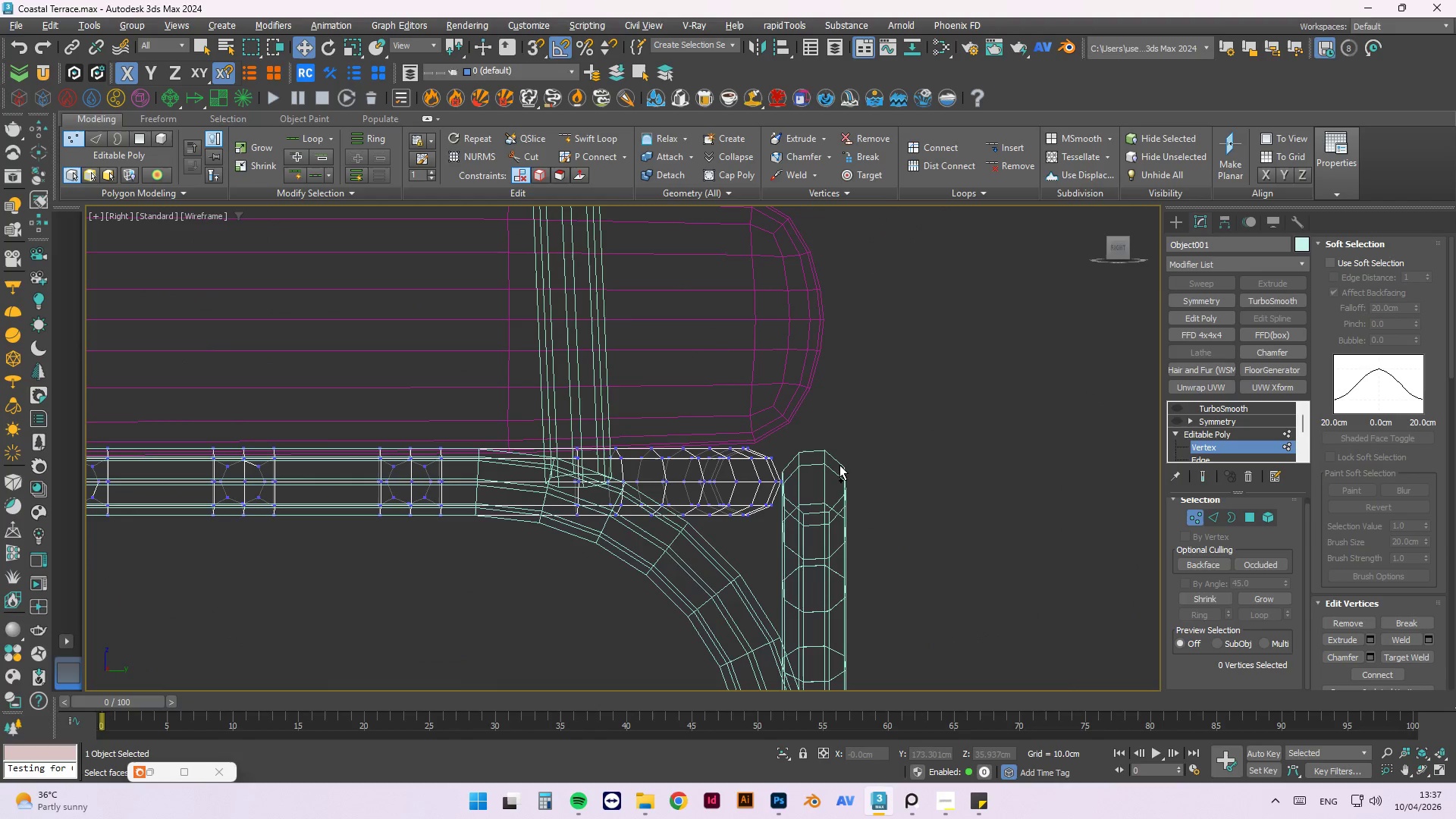 
key(Control+Z)
 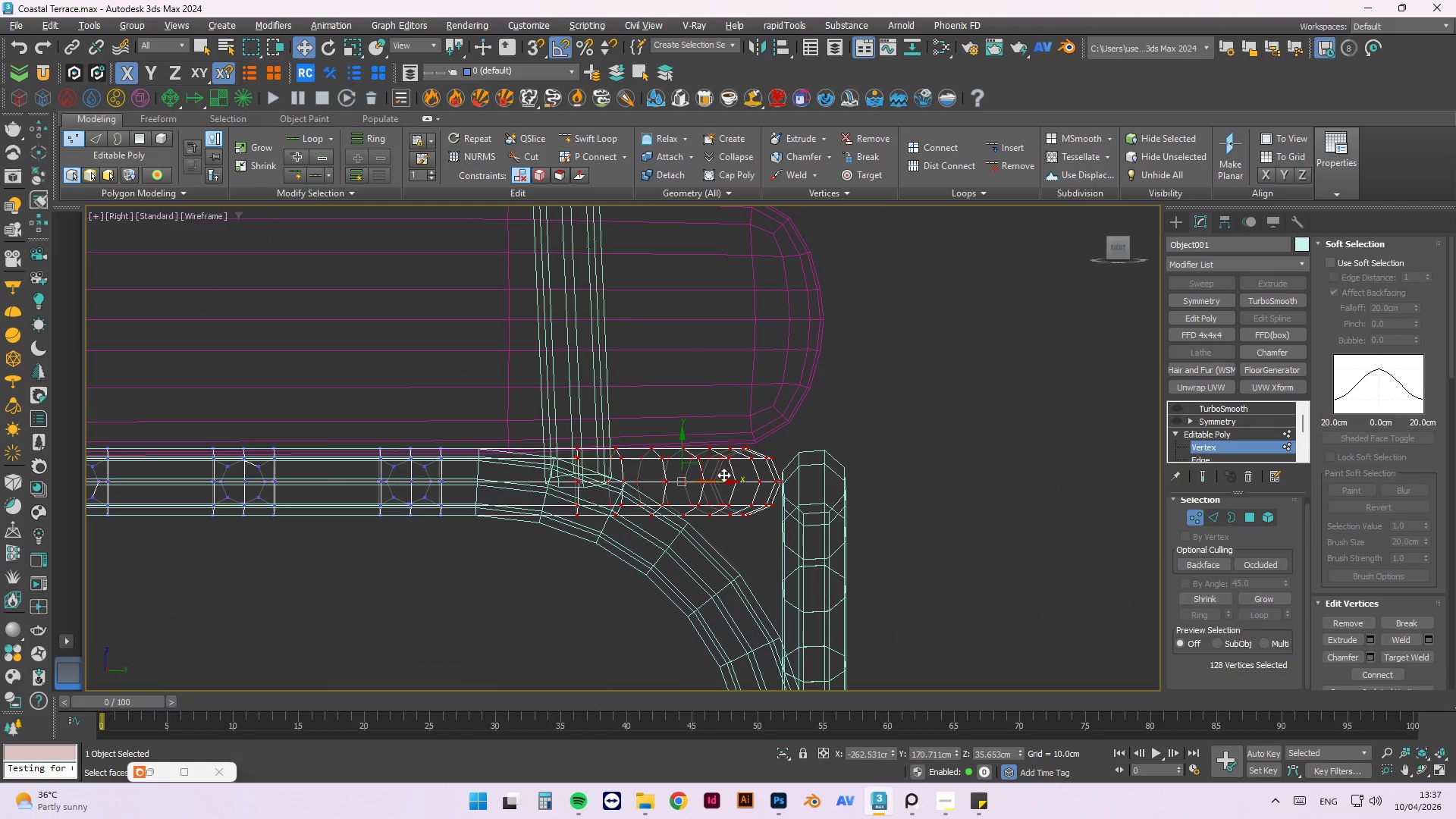 
left_click([863, 397])
 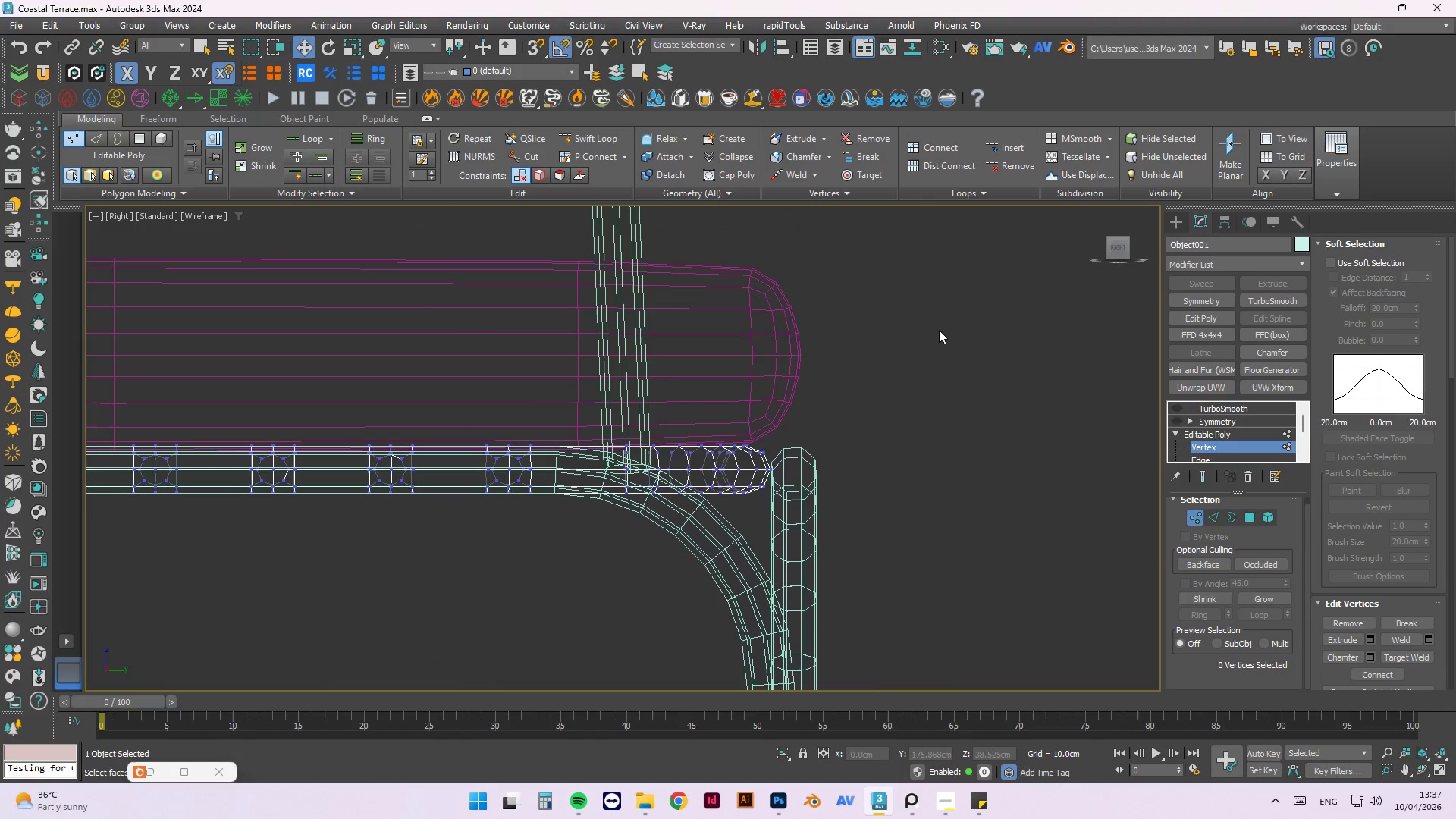 
scroll: coordinate [733, 460], scroll_direction: down, amount: 1.0
 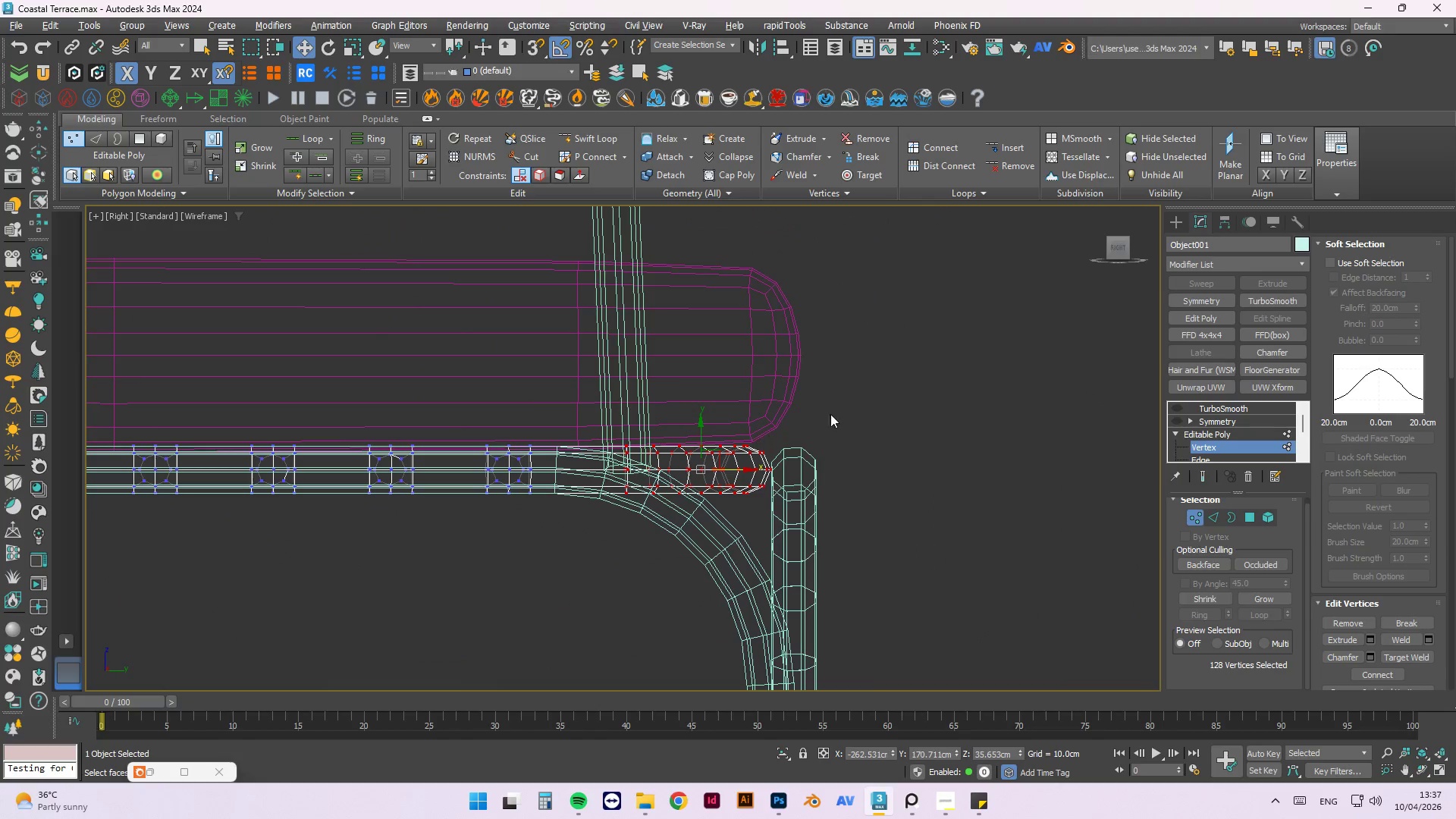 
left_click_drag(start_coordinate=[952, 298], to_coordinate=[582, 581])
 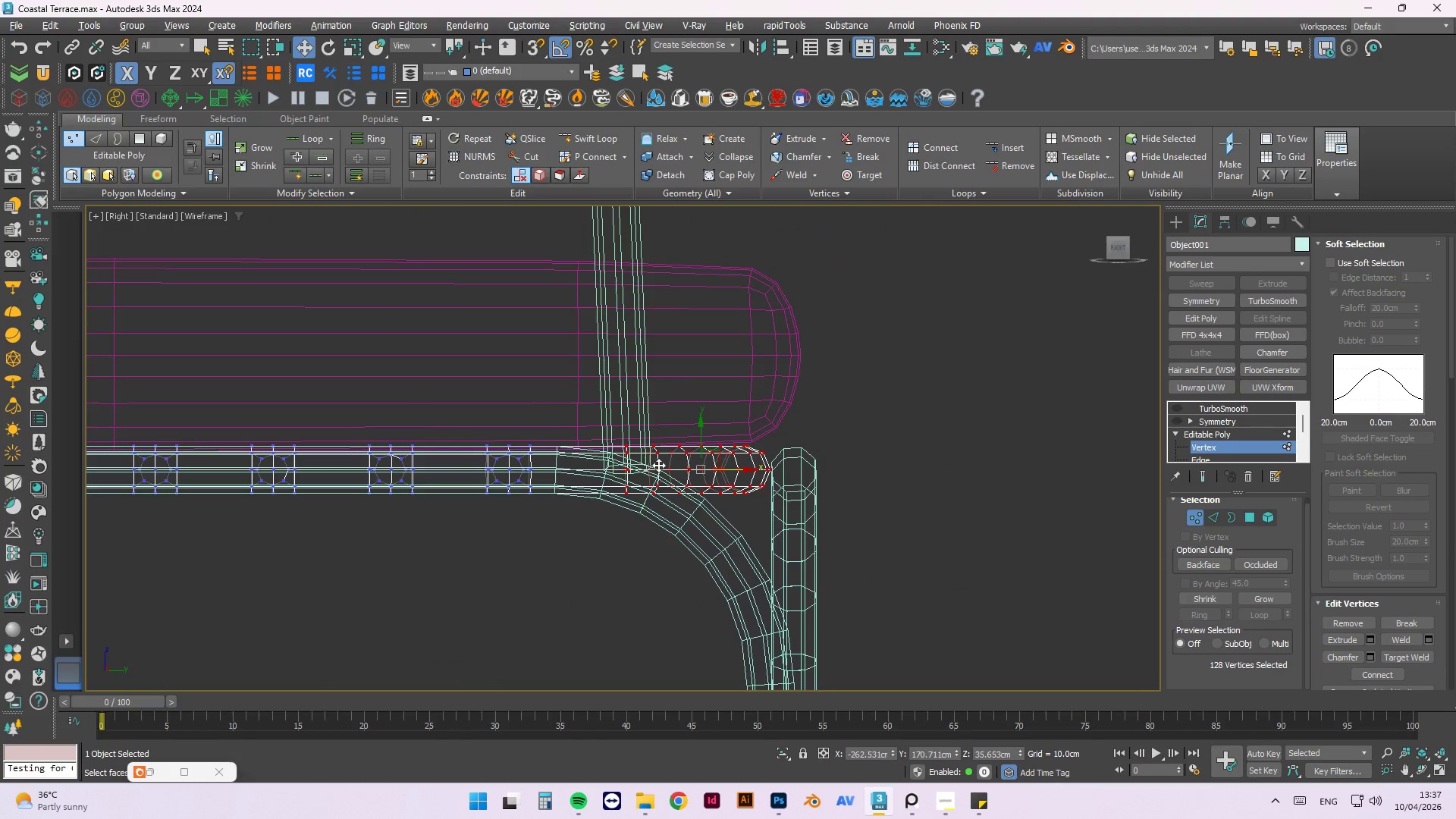 
scroll: coordinate [833, 494], scroll_direction: up, amount: 4.0
 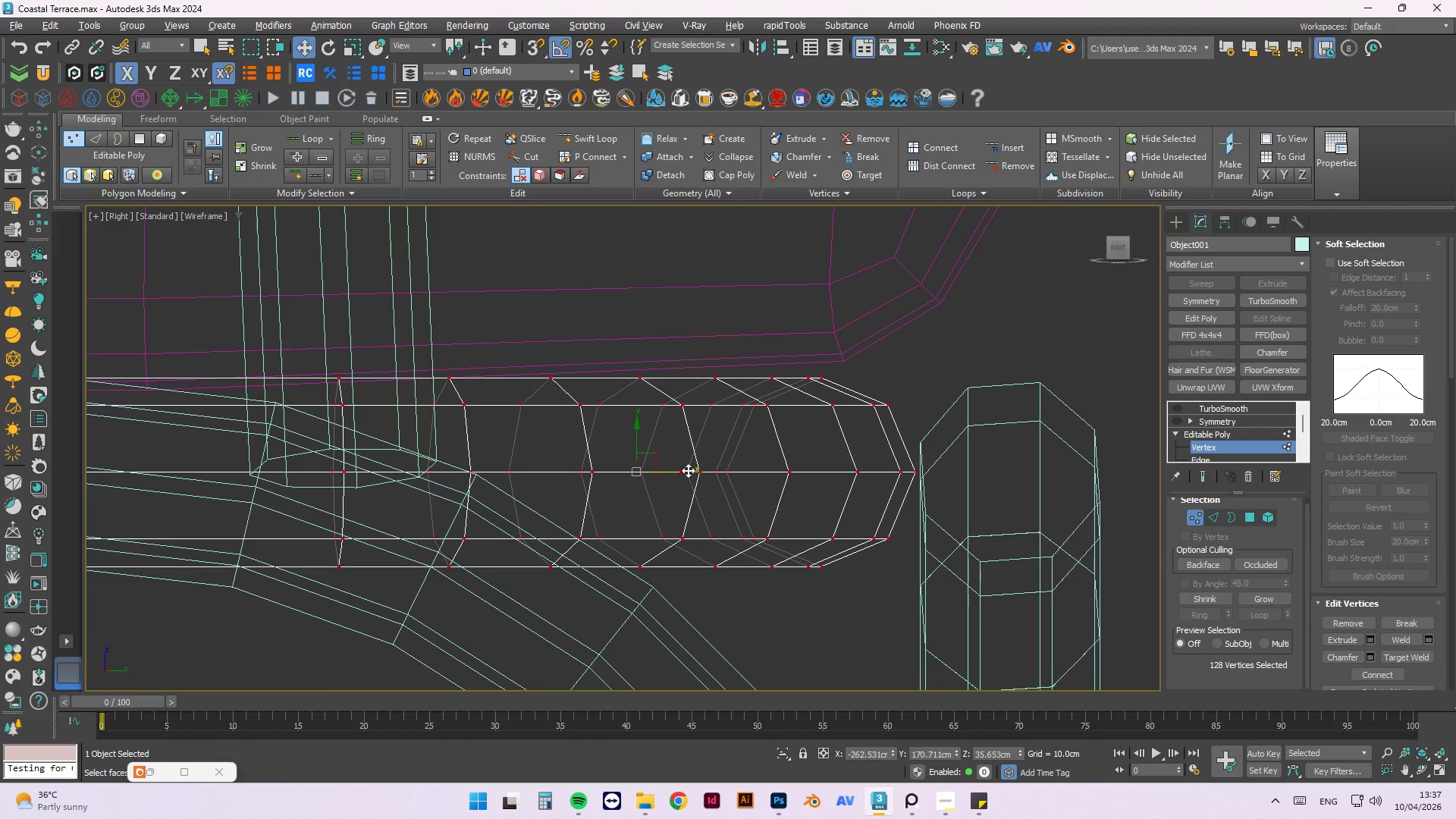 
left_click_drag(start_coordinate=[676, 472], to_coordinate=[681, 474])
 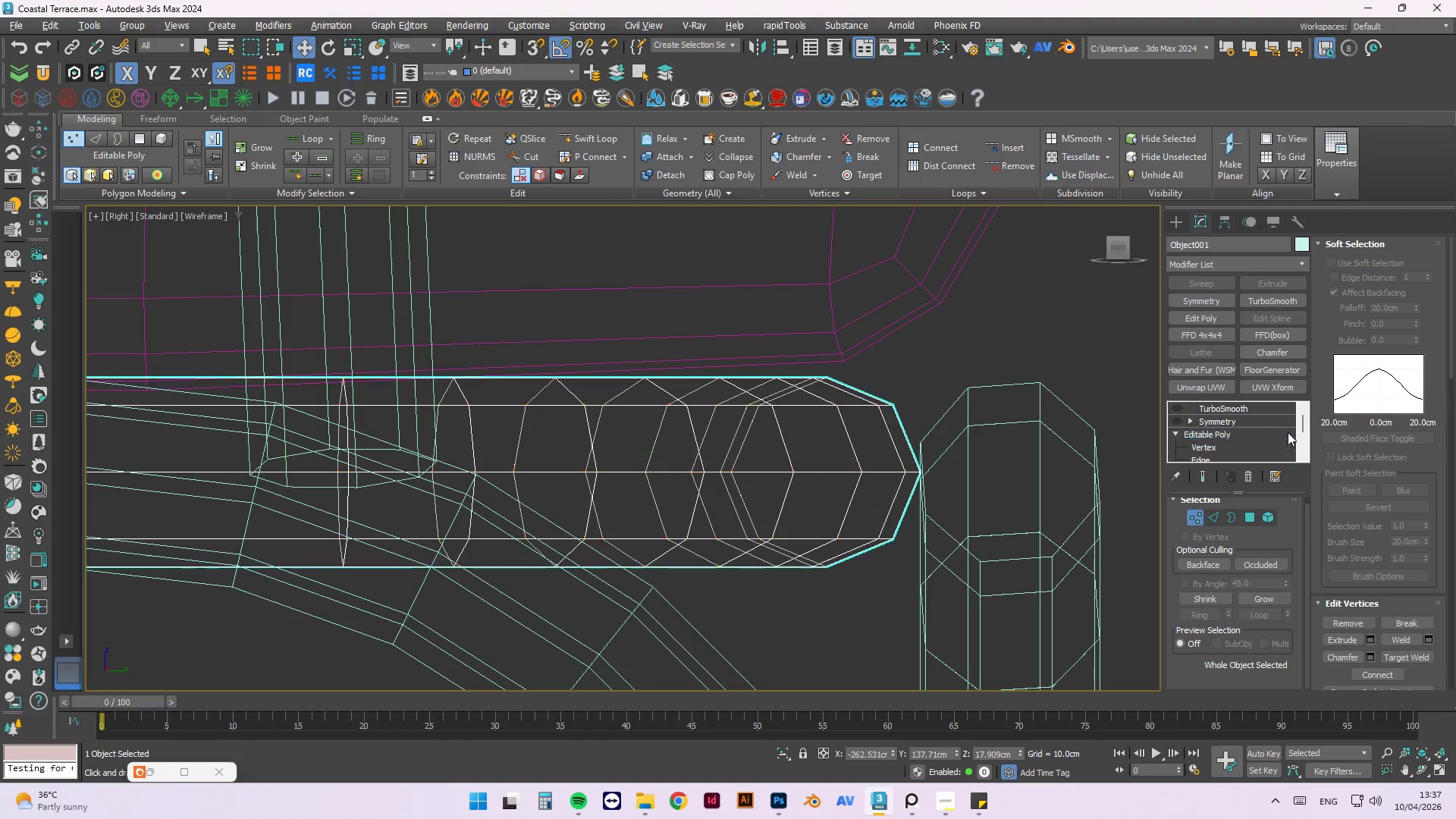 
left_click([1233, 418])
 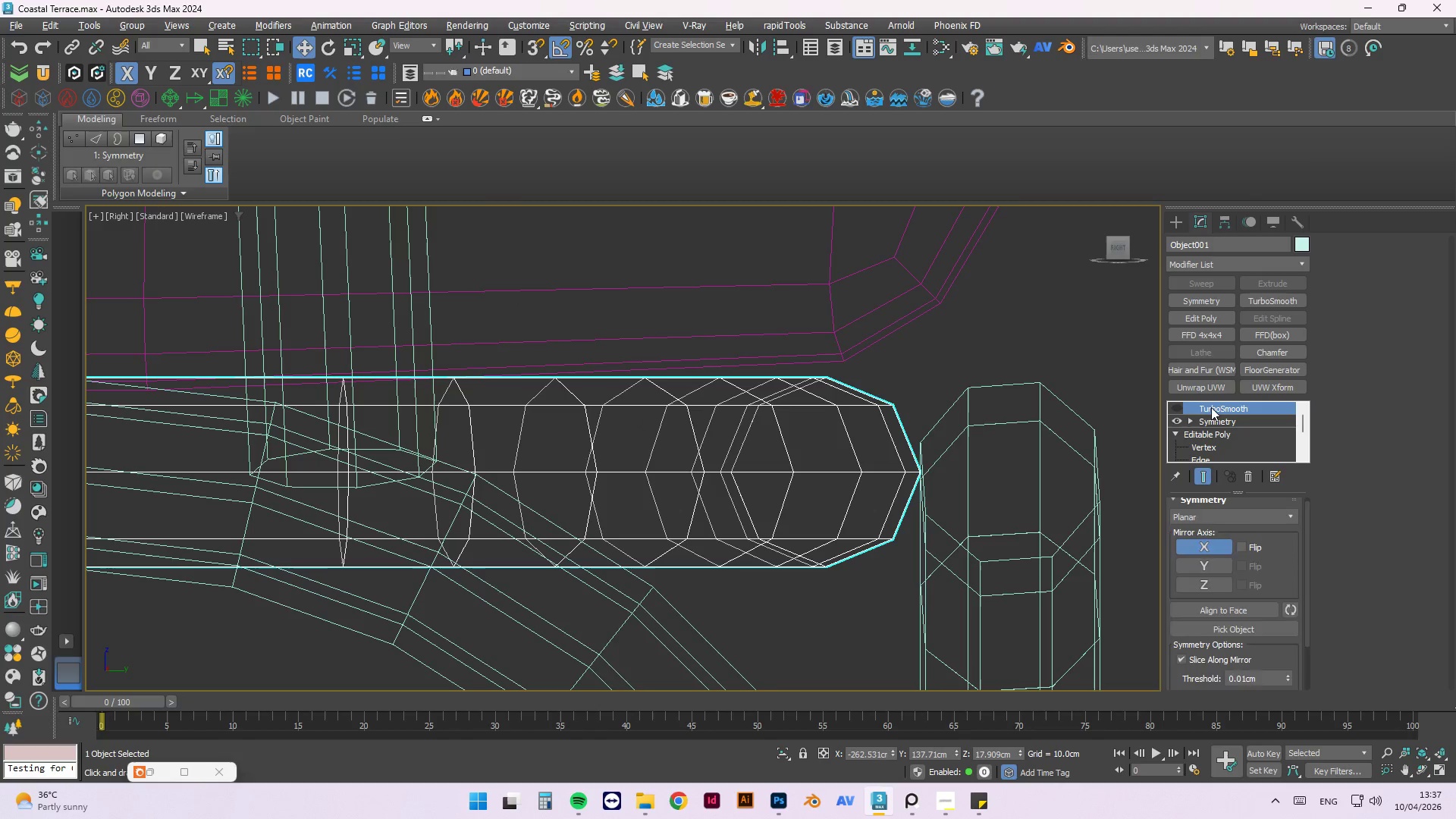 
left_click([1171, 410])
 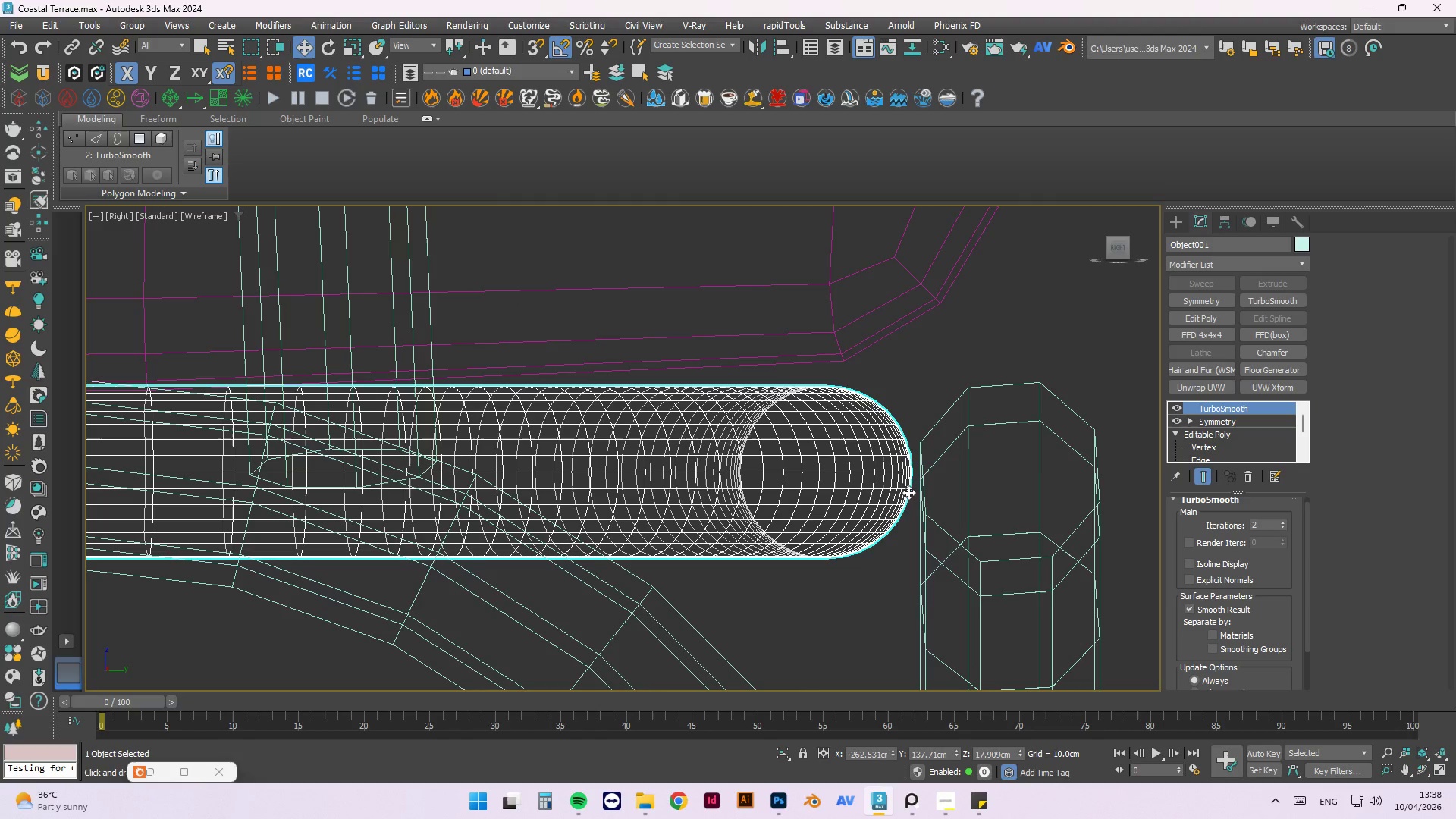 
scroll: coordinate [912, 490], scroll_direction: down, amount: 1.0
 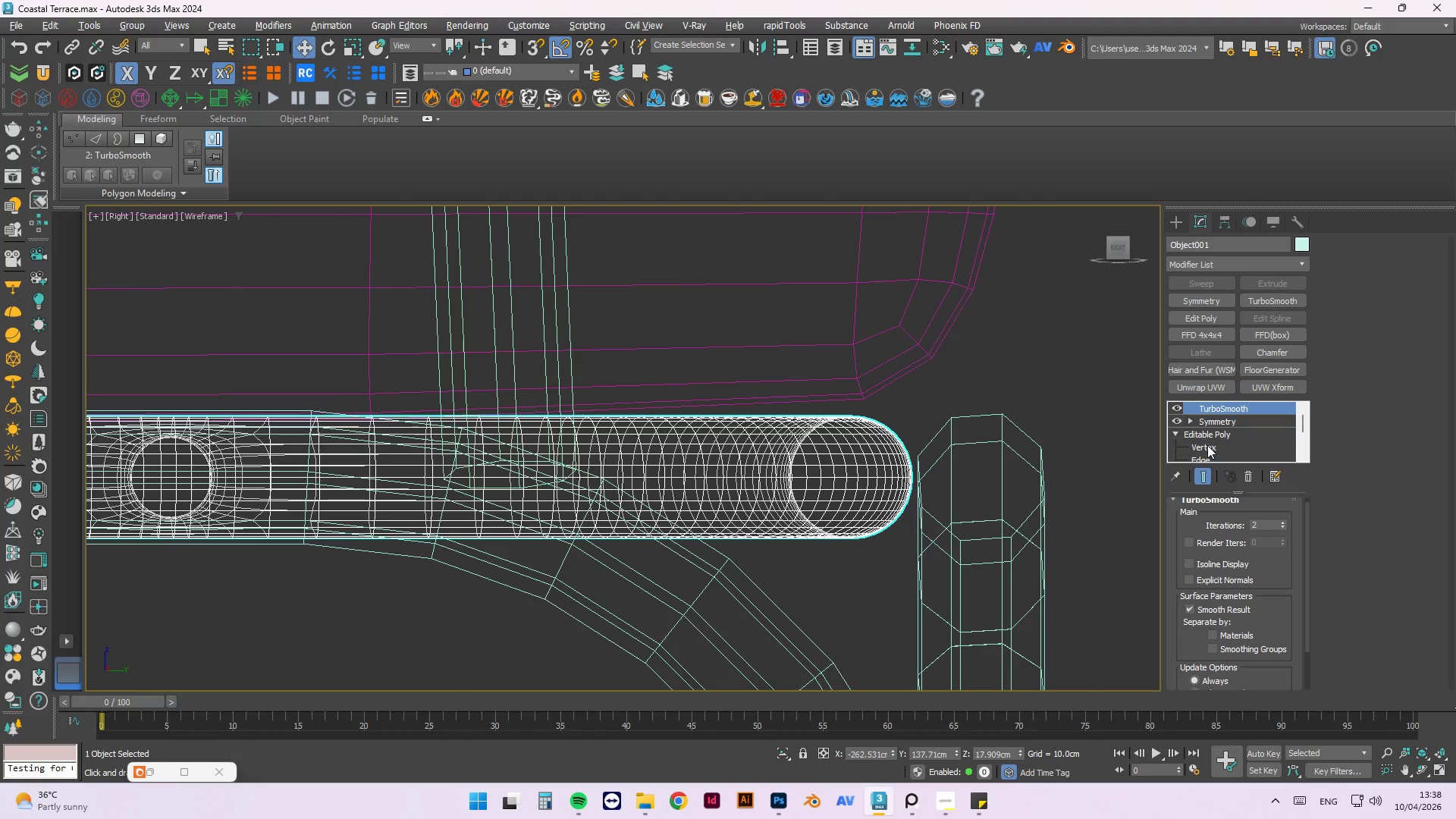 
left_click([1209, 447])
 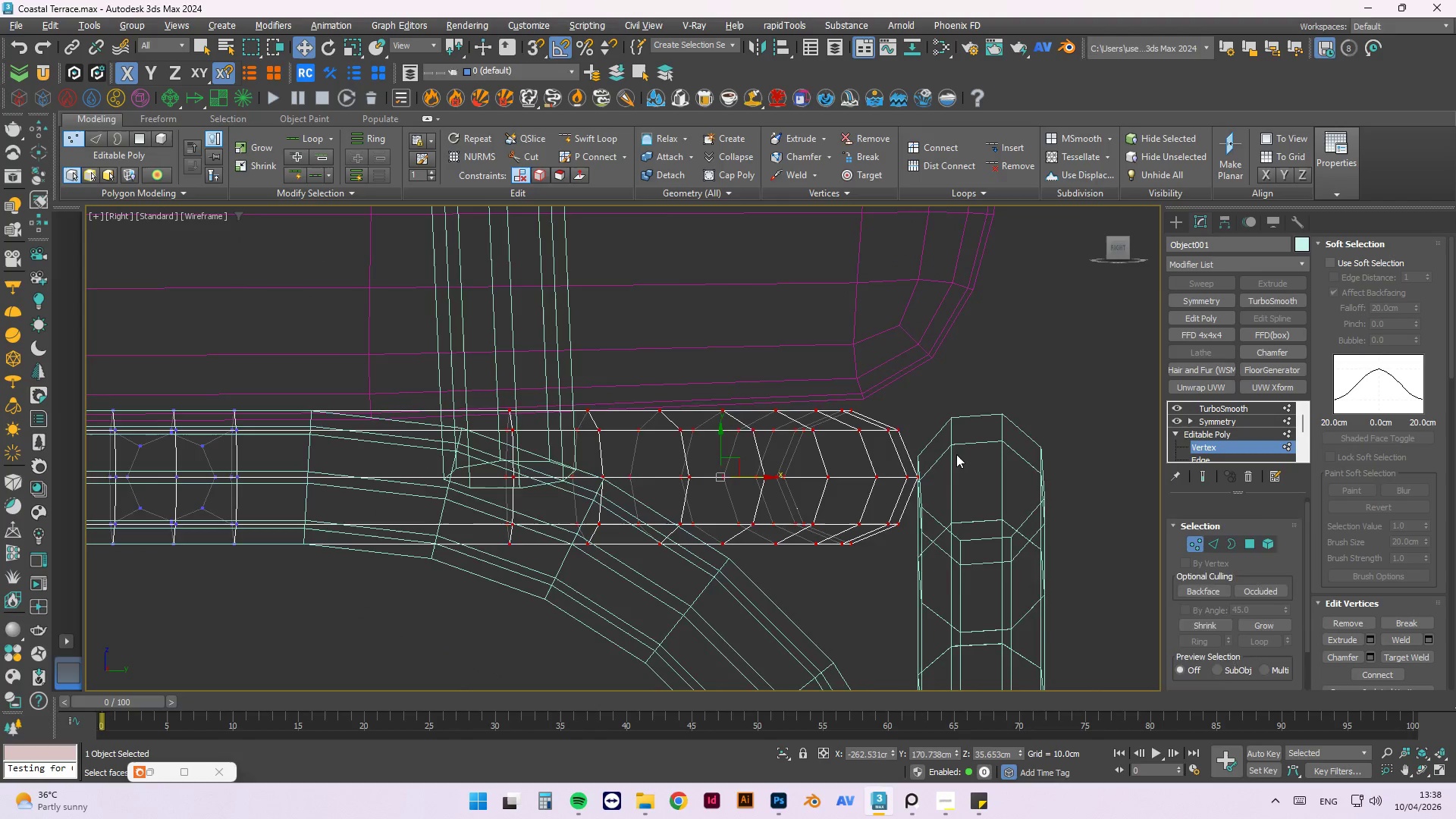 
scroll: coordinate [956, 454], scroll_direction: down, amount: 1.0
 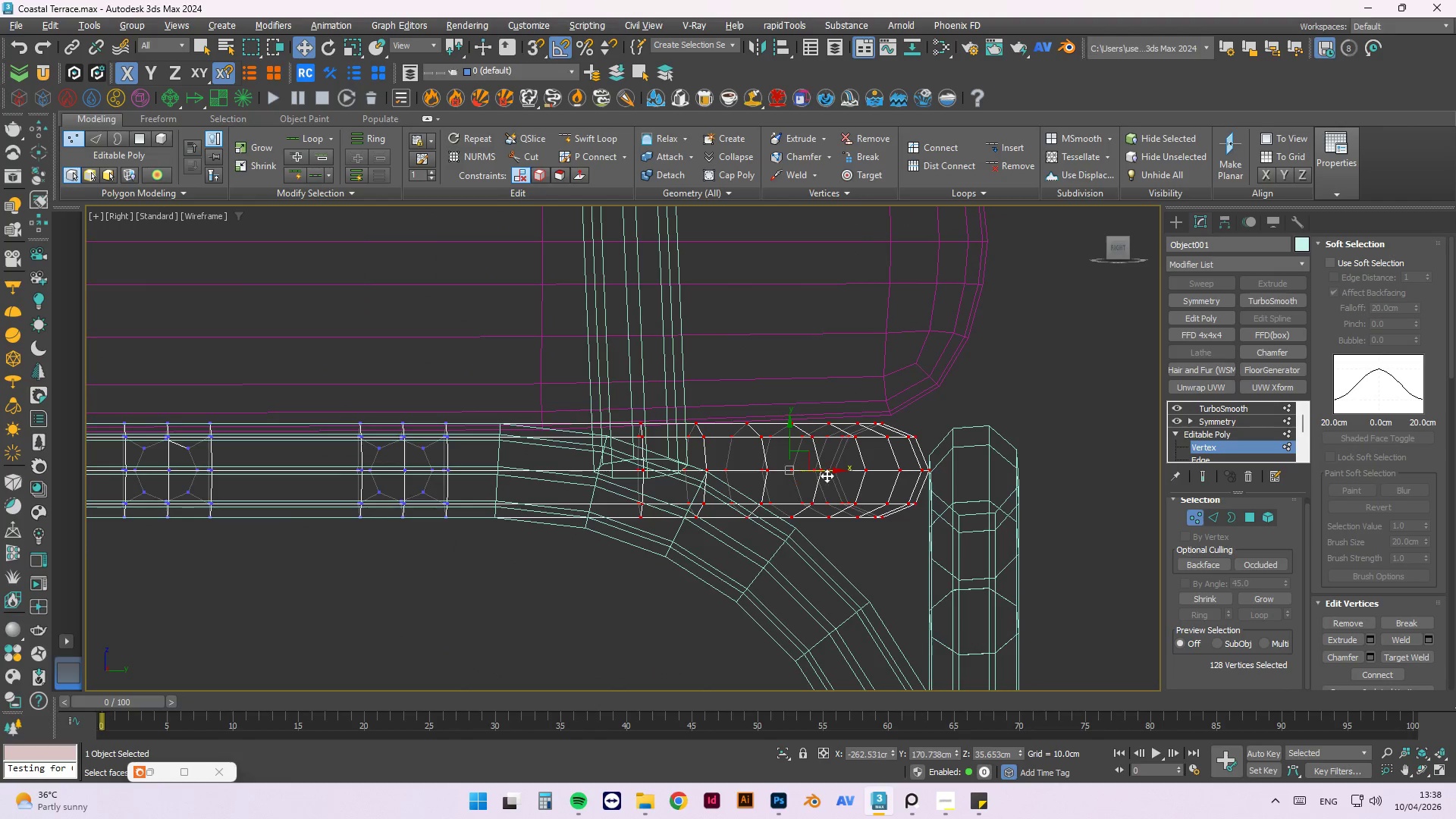 
scroll: coordinate [818, 473], scroll_direction: up, amount: 3.0
 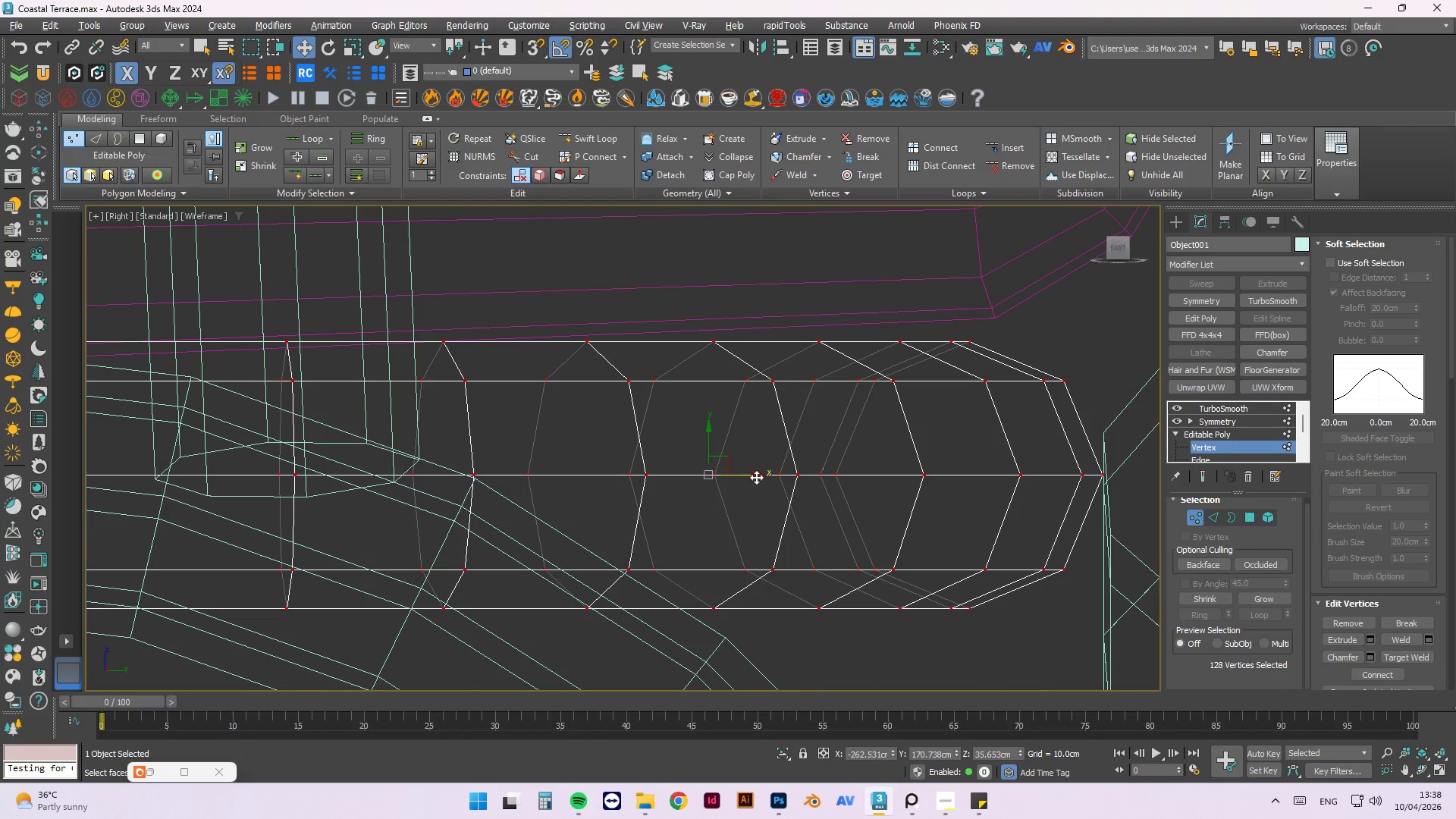 
scroll: coordinate [750, 478], scroll_direction: down, amount: 1.0
 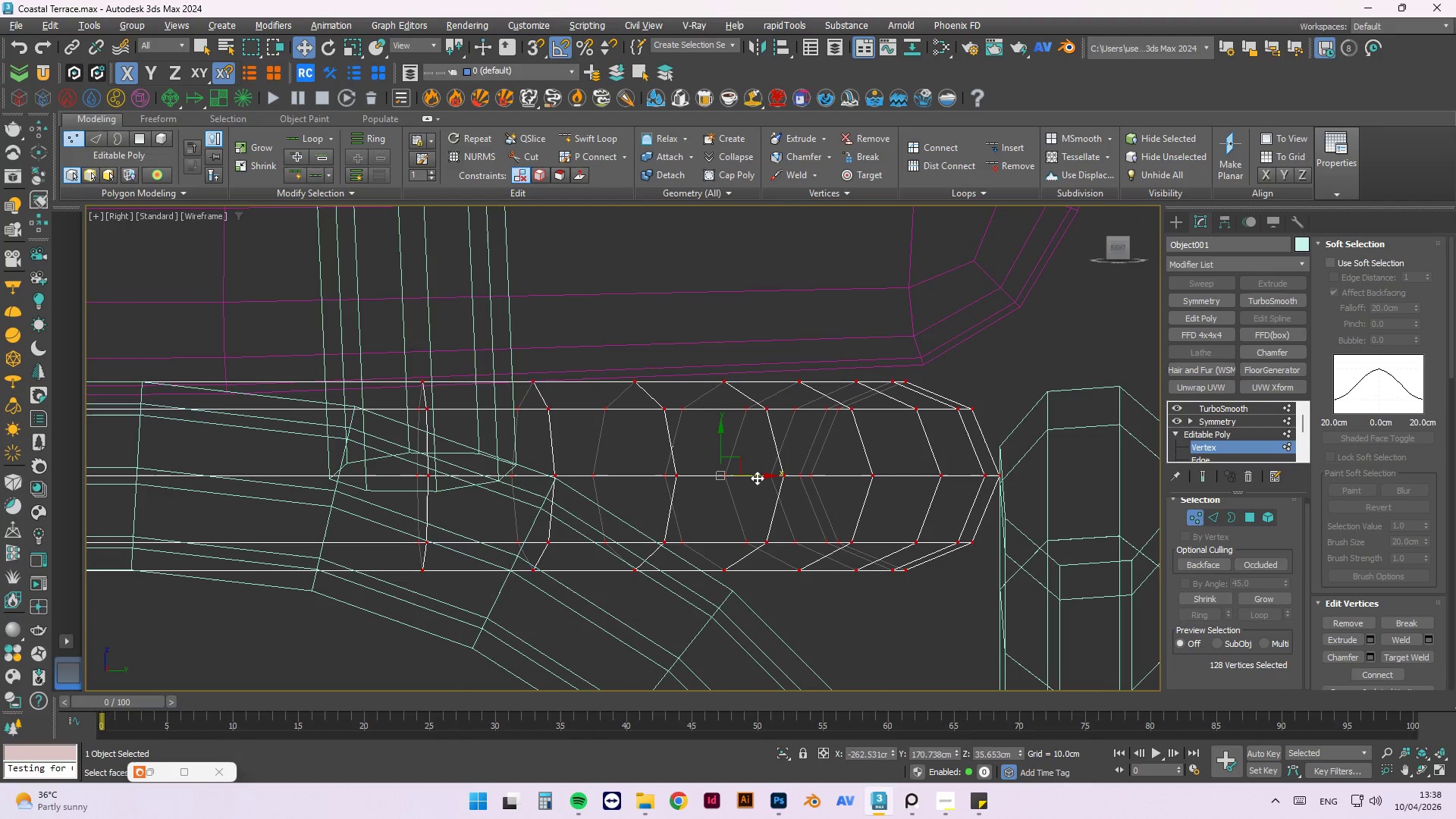 
left_click_drag(start_coordinate=[758, 478], to_coordinate=[763, 475])
 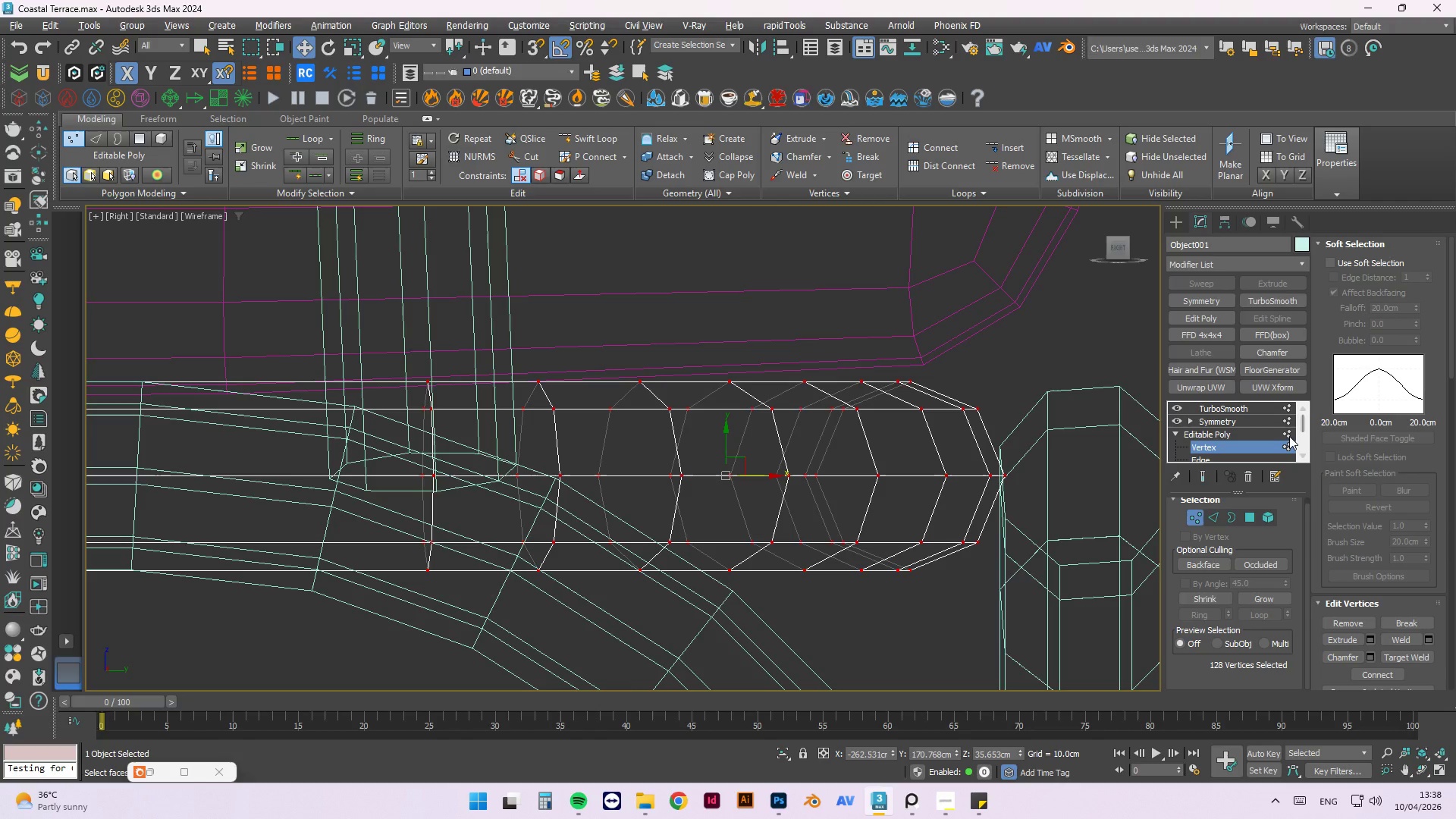 
left_click([1289, 436])
 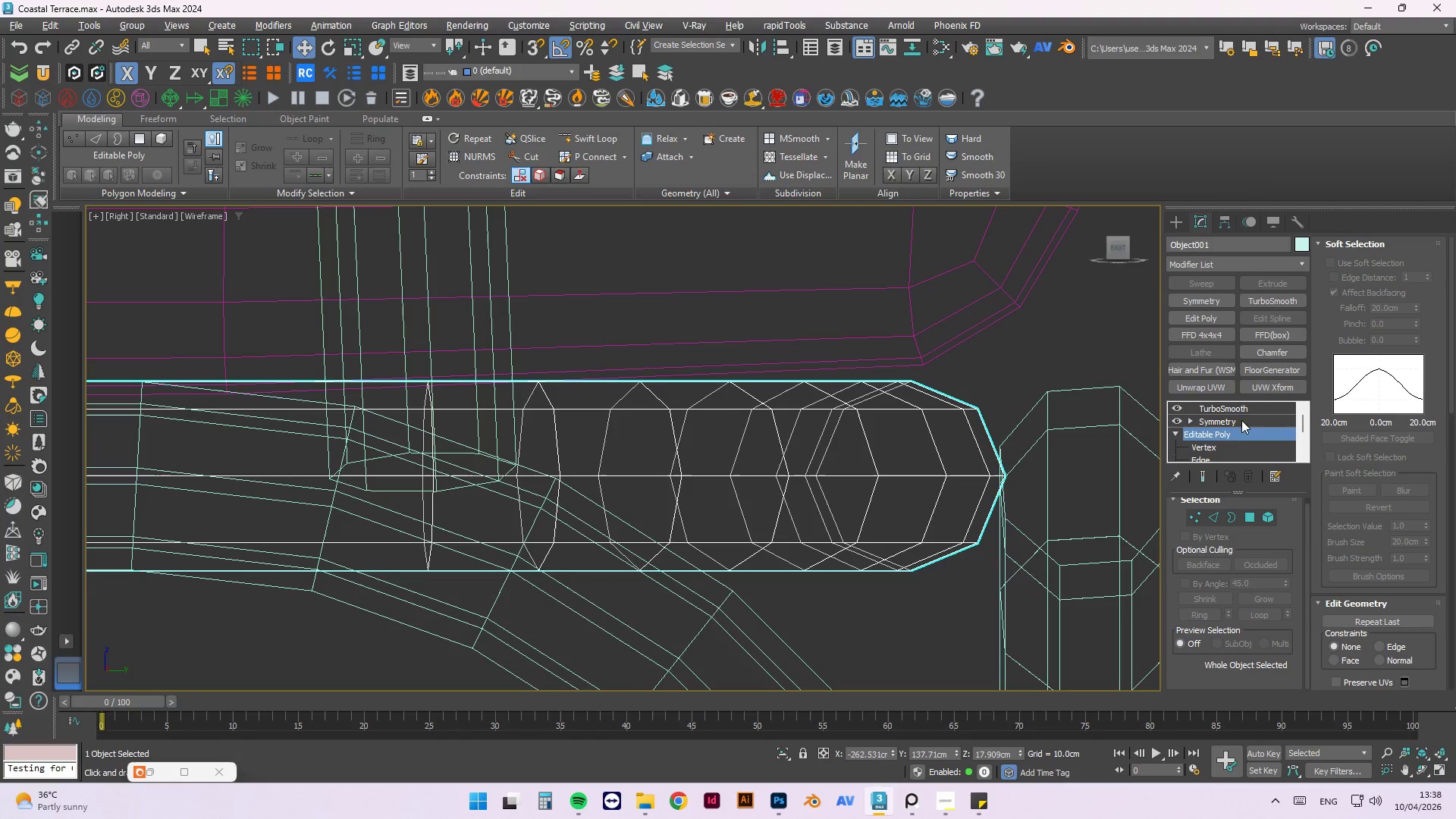 
left_click([1241, 420])
 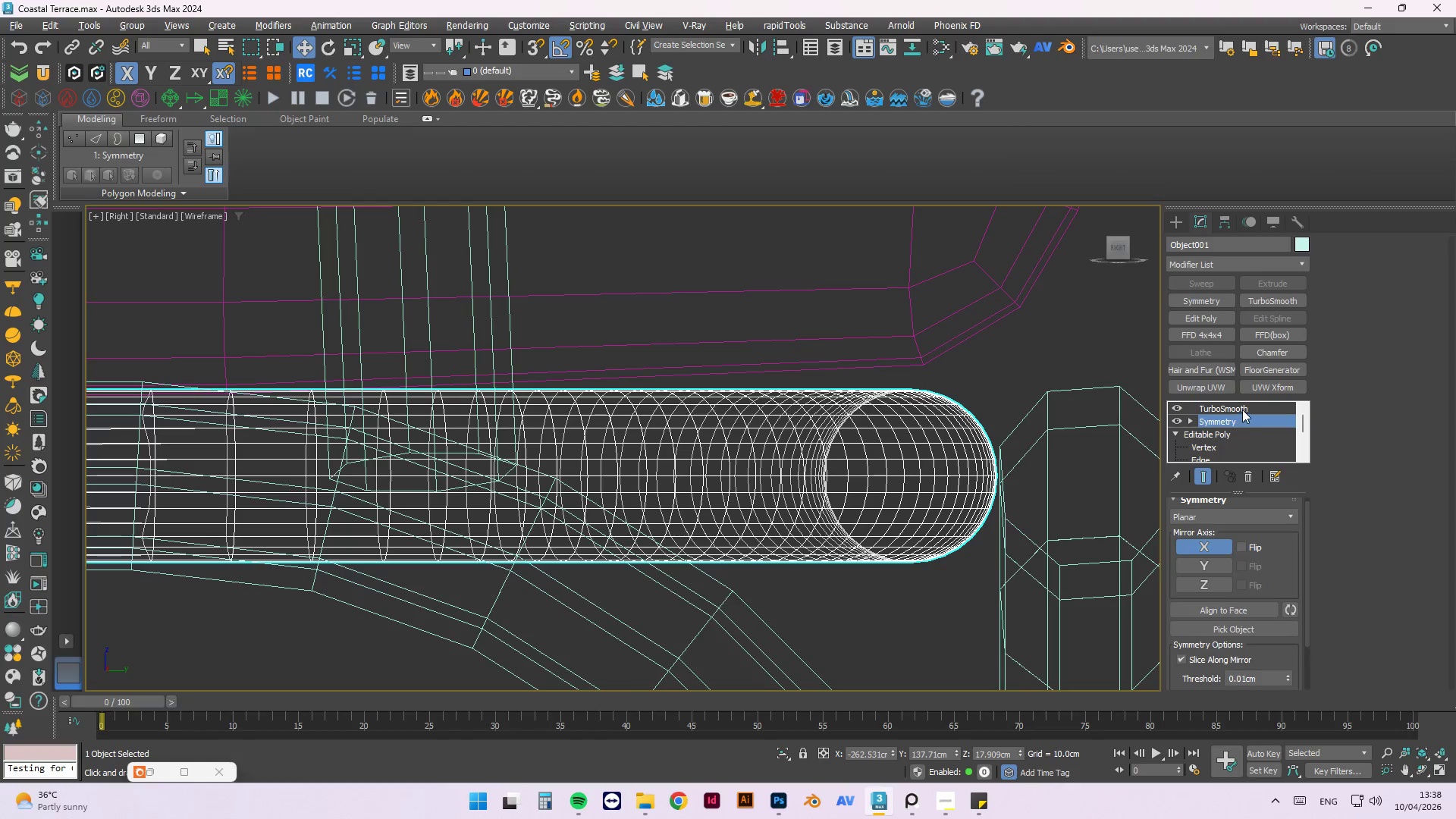 
left_click([1242, 408])
 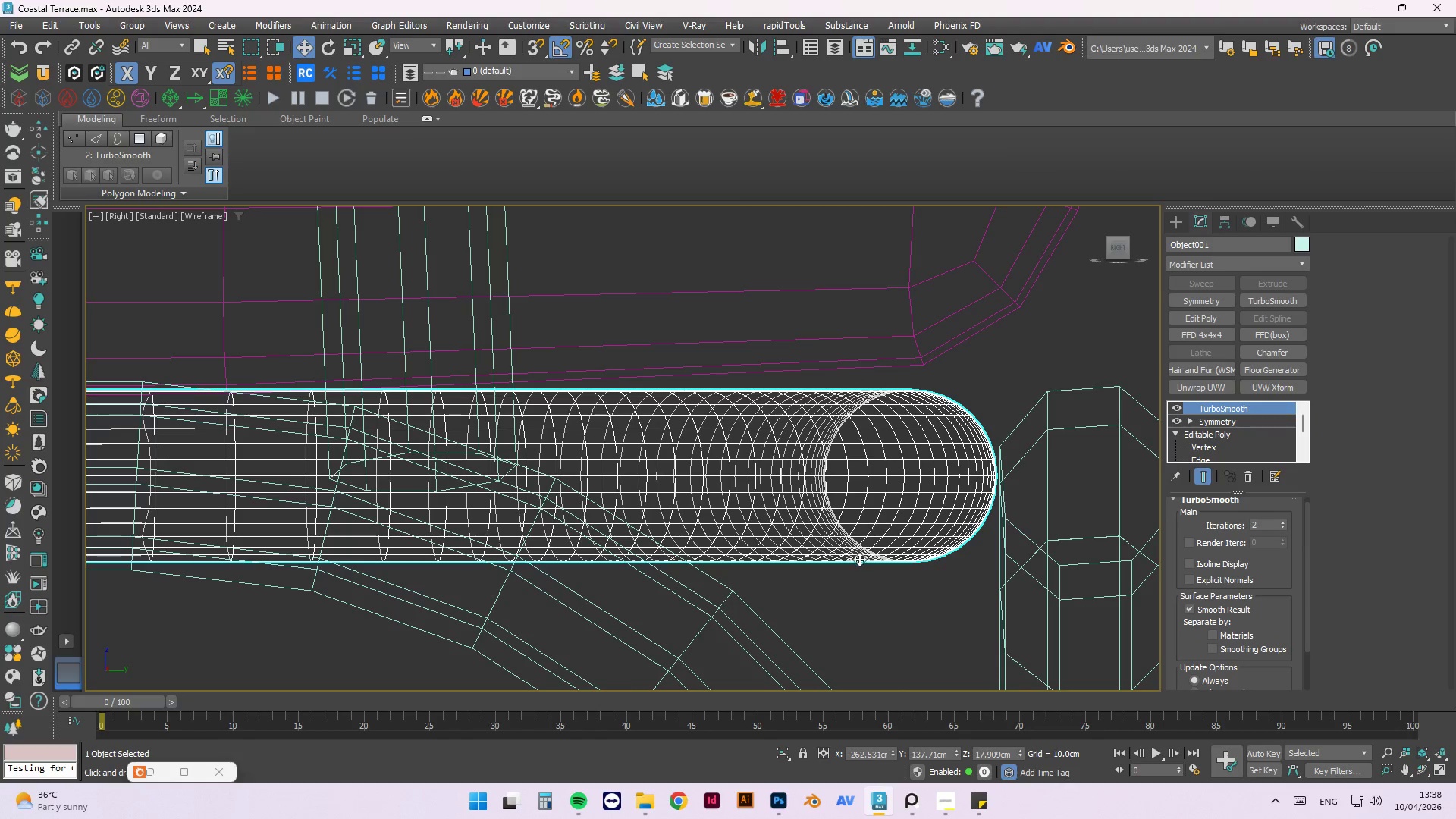 
scroll: coordinate [1042, 513], scroll_direction: down, amount: 5.0
 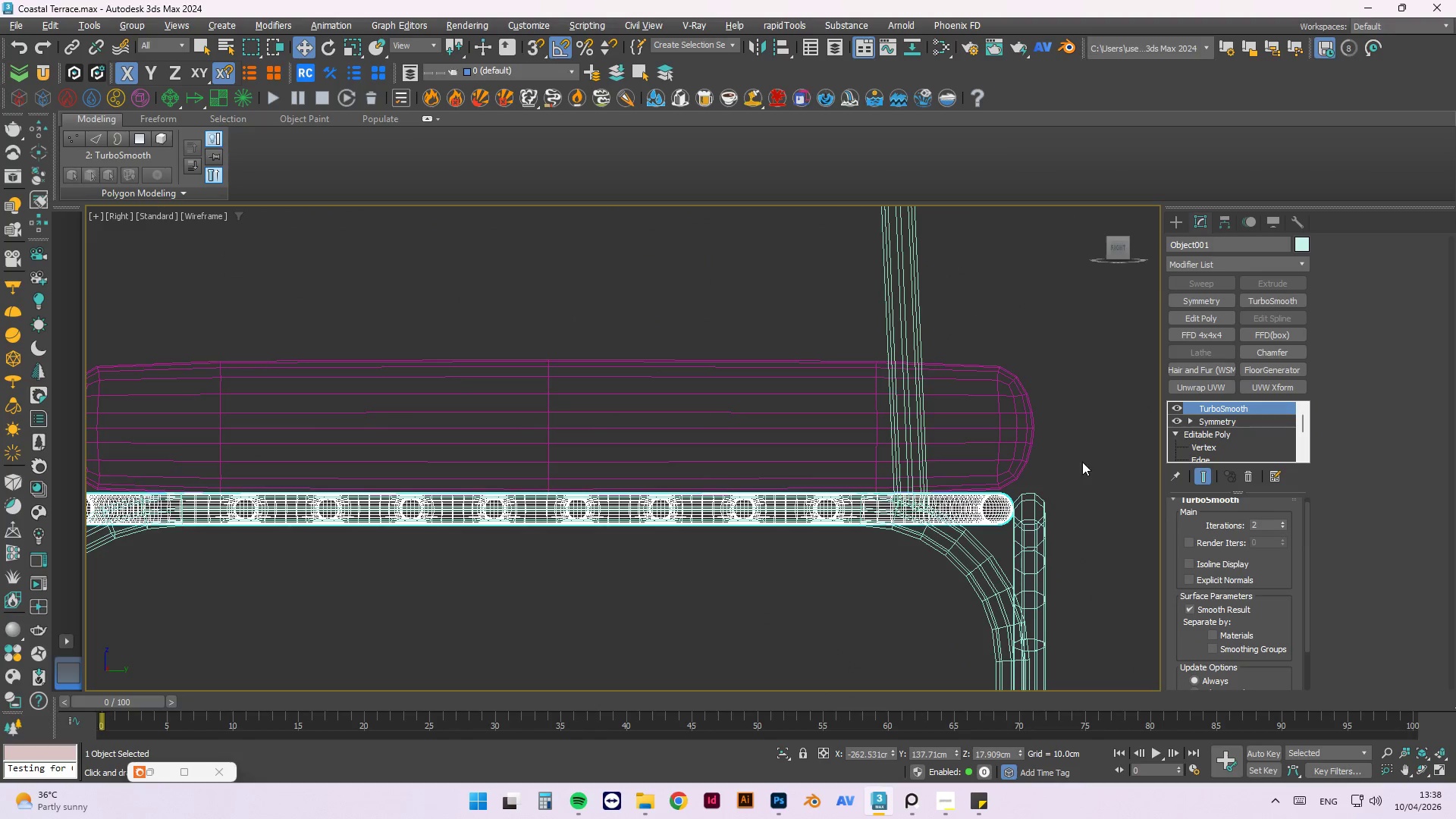 
left_click([1082, 461])
 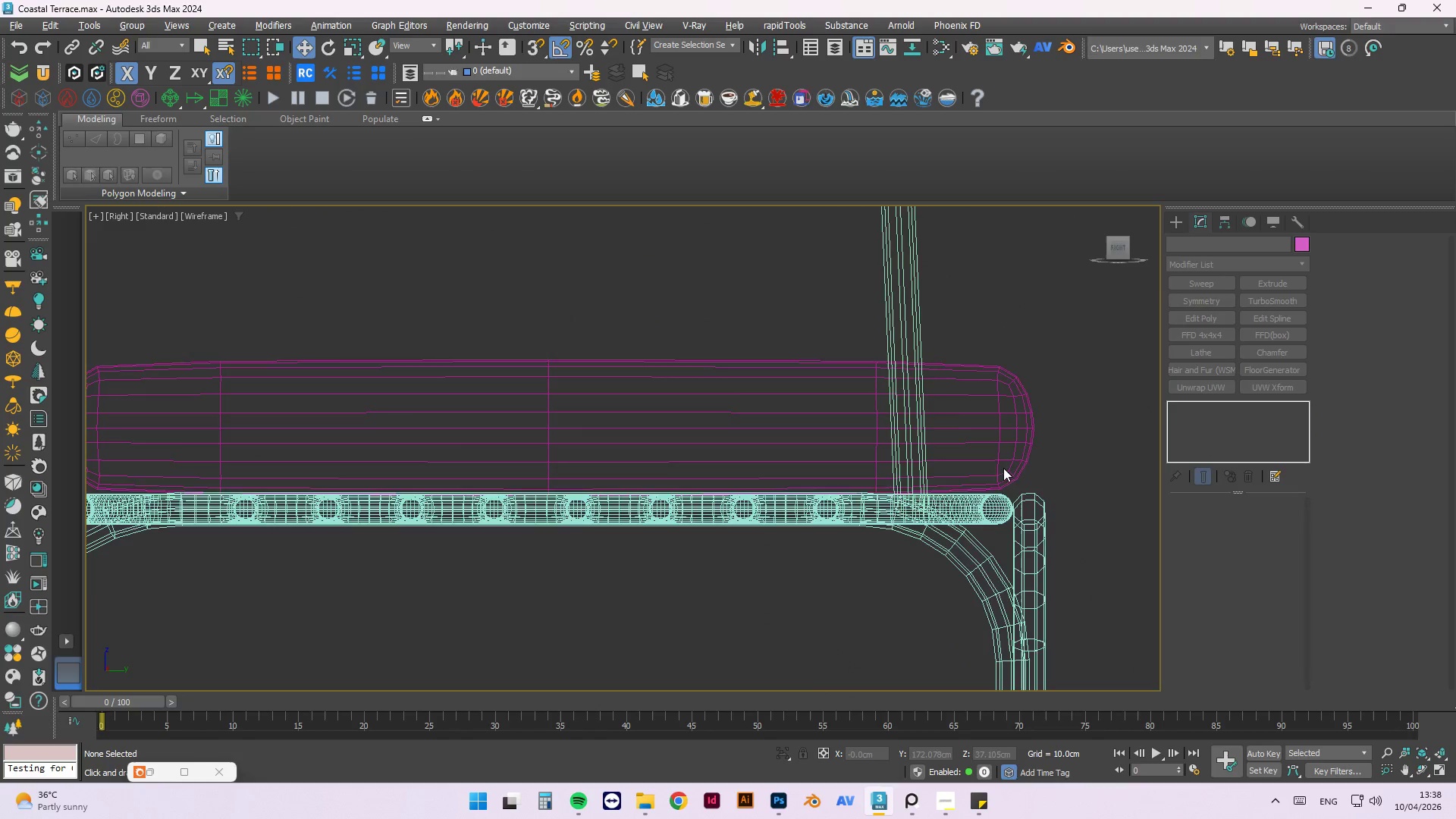 
hold_key(key=AltLeft, duration=0.61)
 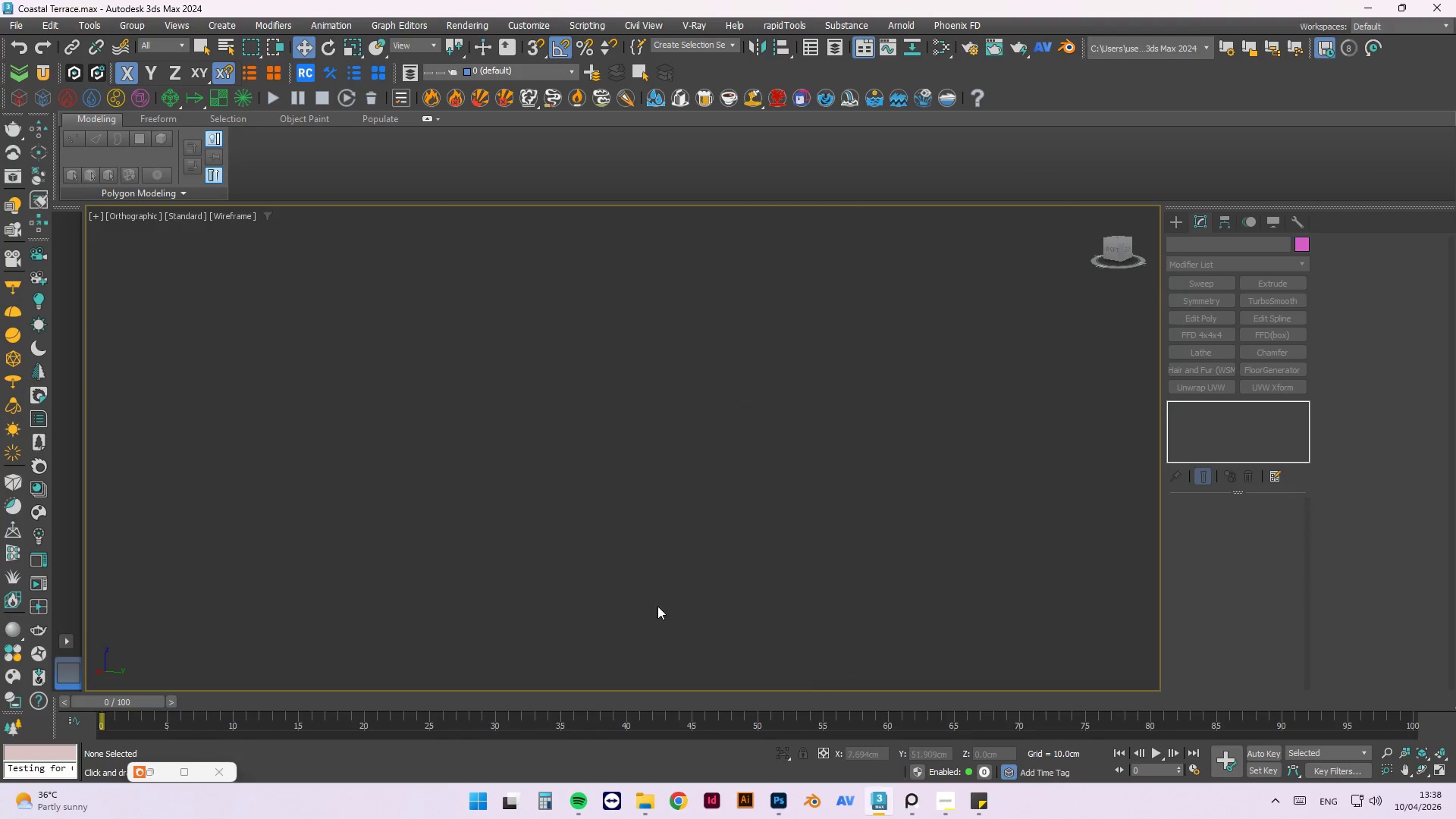 
scroll: coordinate [646, 598], scroll_direction: down, amount: 8.0
 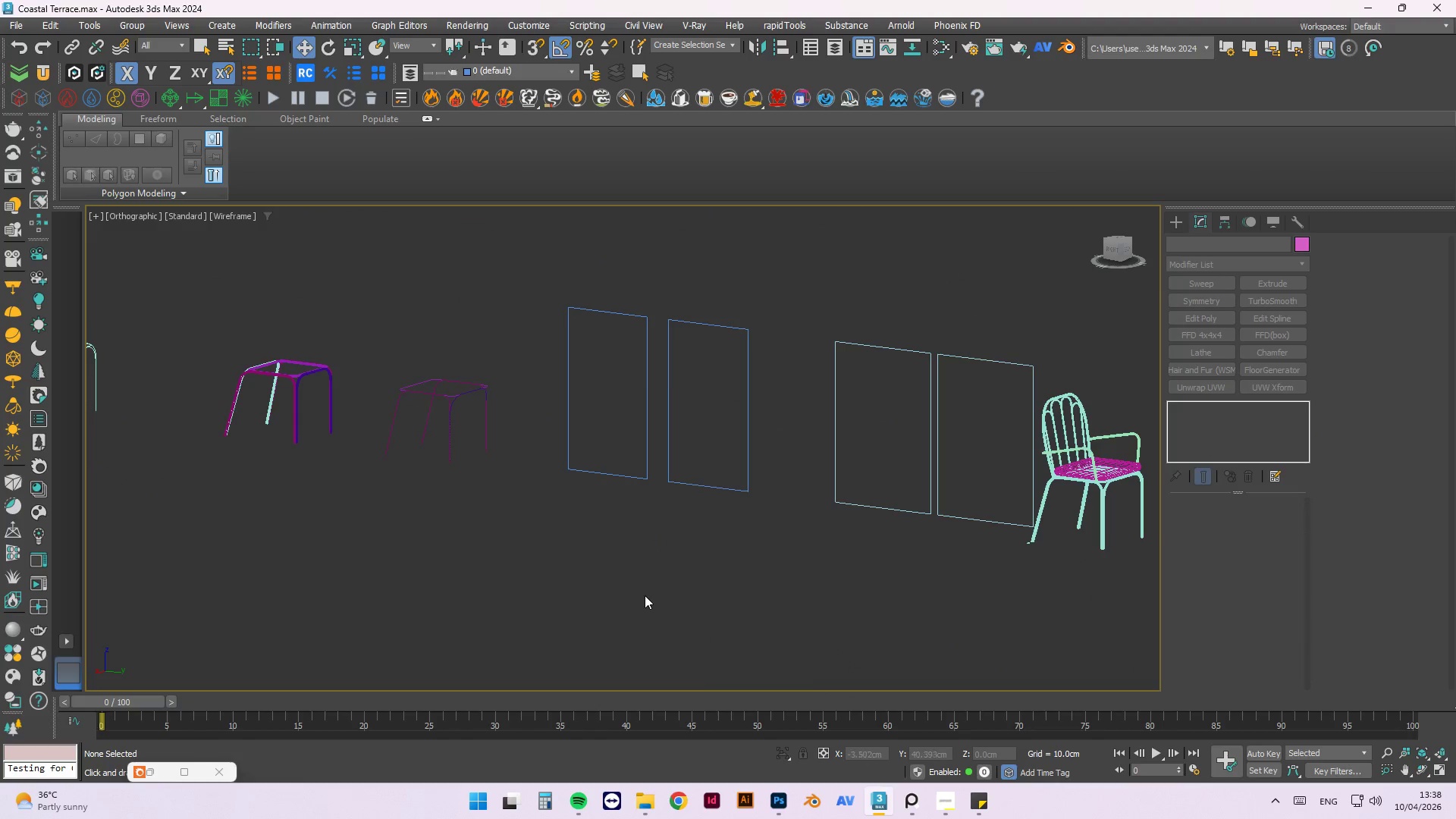 
scroll: coordinate [846, 475], scroll_direction: up, amount: 7.0
 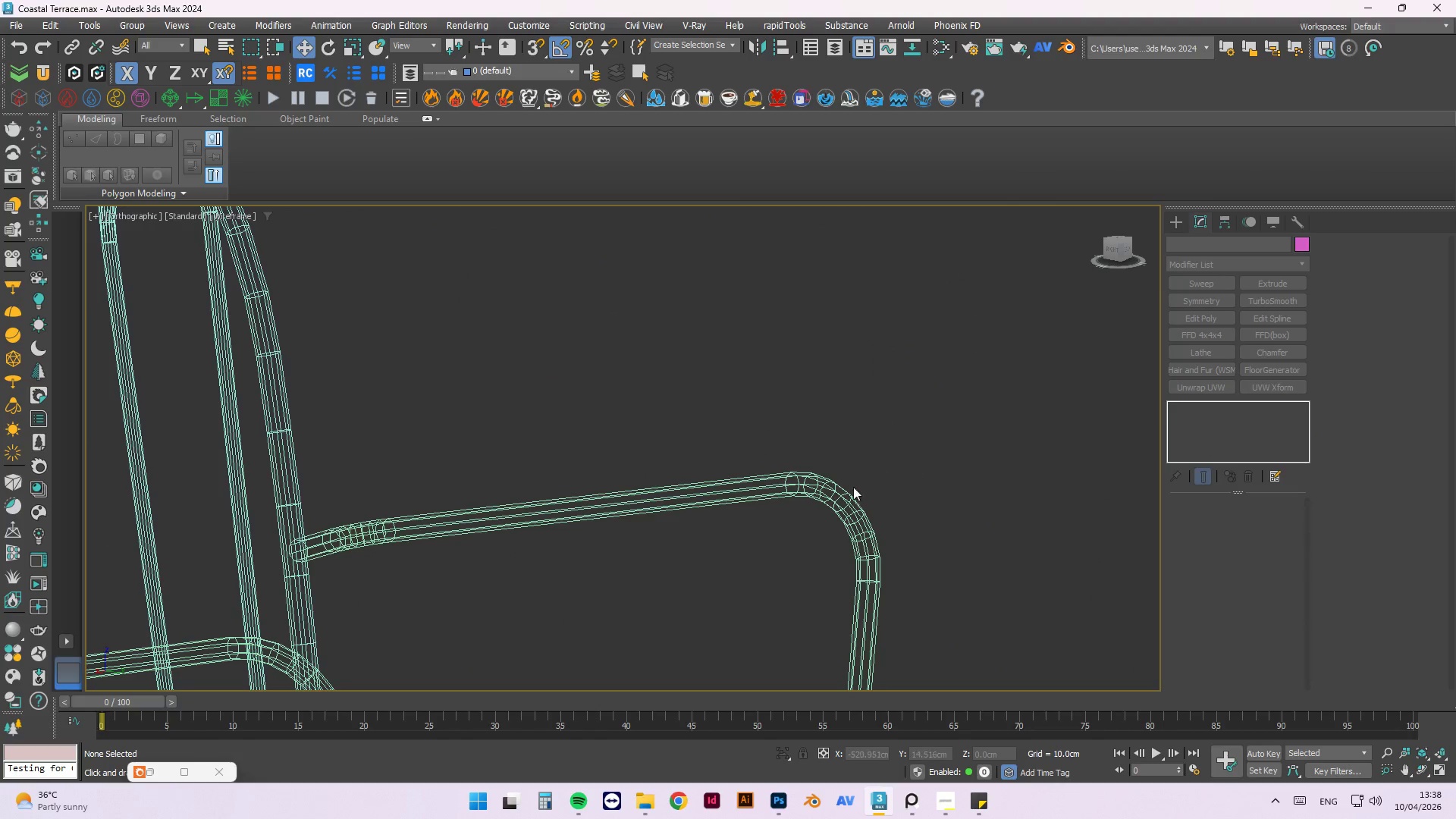 
left_click([843, 493])
 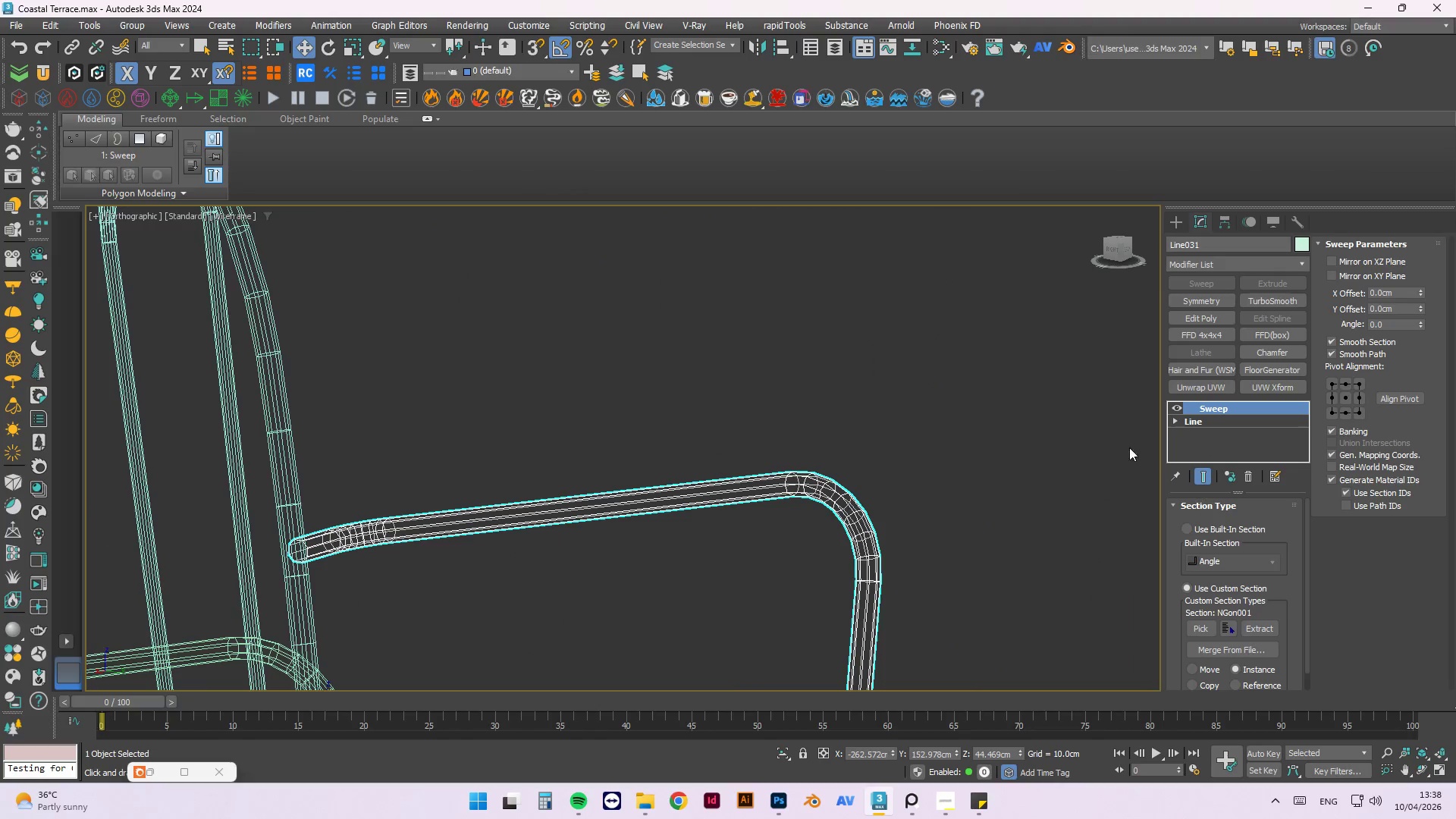 
scroll: coordinate [940, 484], scroll_direction: down, amount: 3.0
 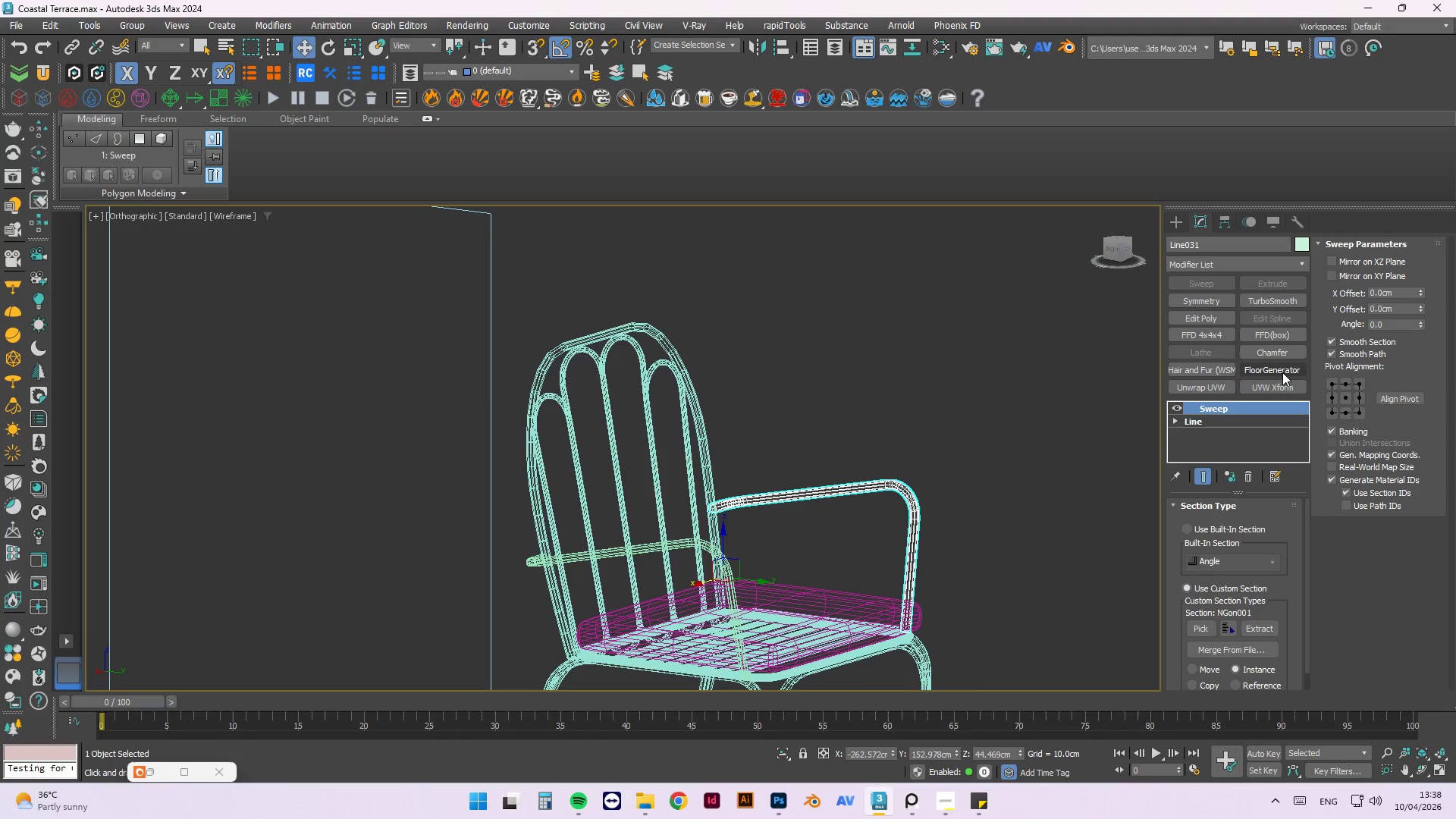 
left_click([1285, 302])
 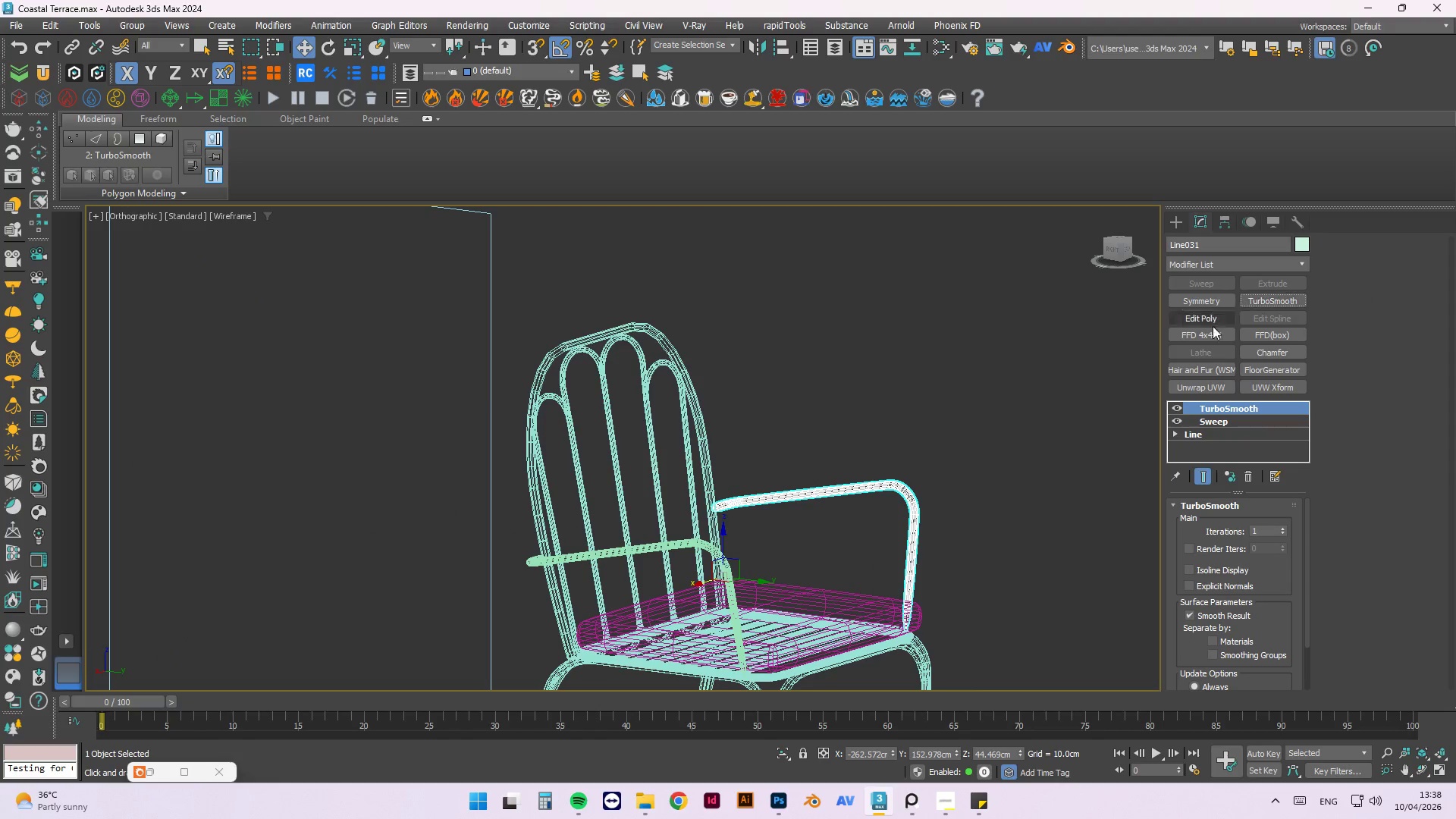 
scroll: coordinate [1012, 560], scroll_direction: up, amount: 5.0
 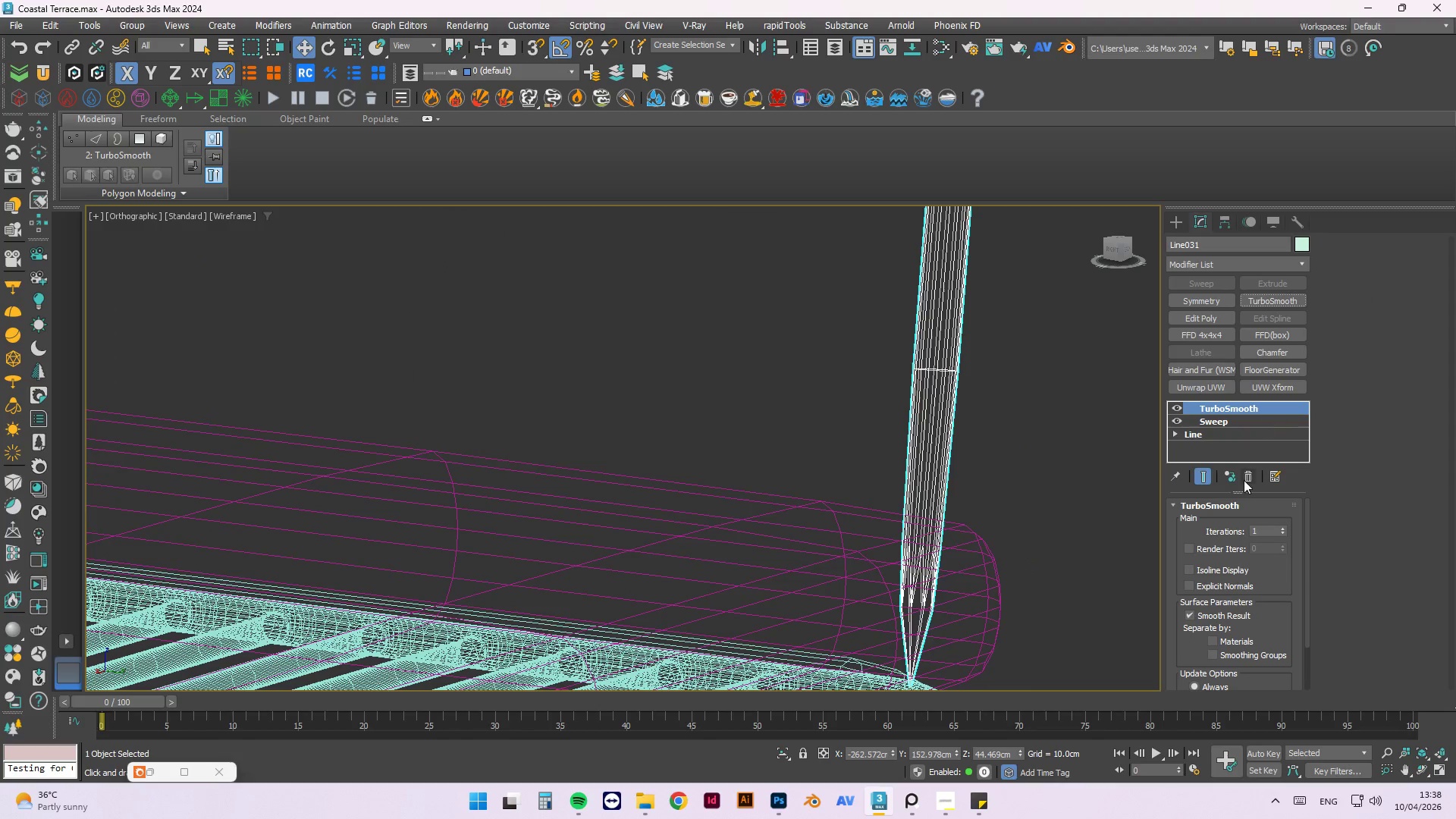 
left_click([1247, 479])
 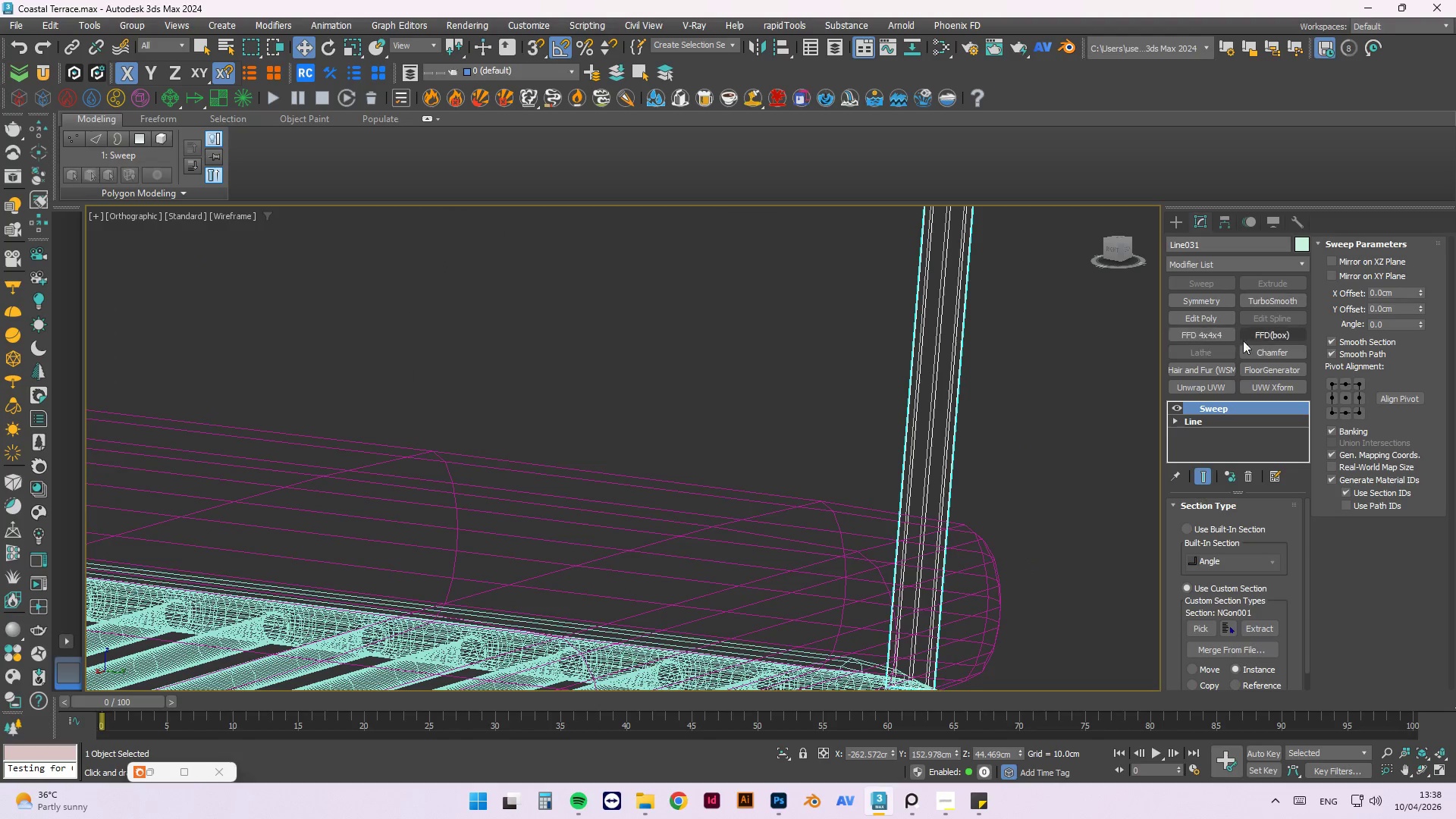 
left_click([1261, 350])
 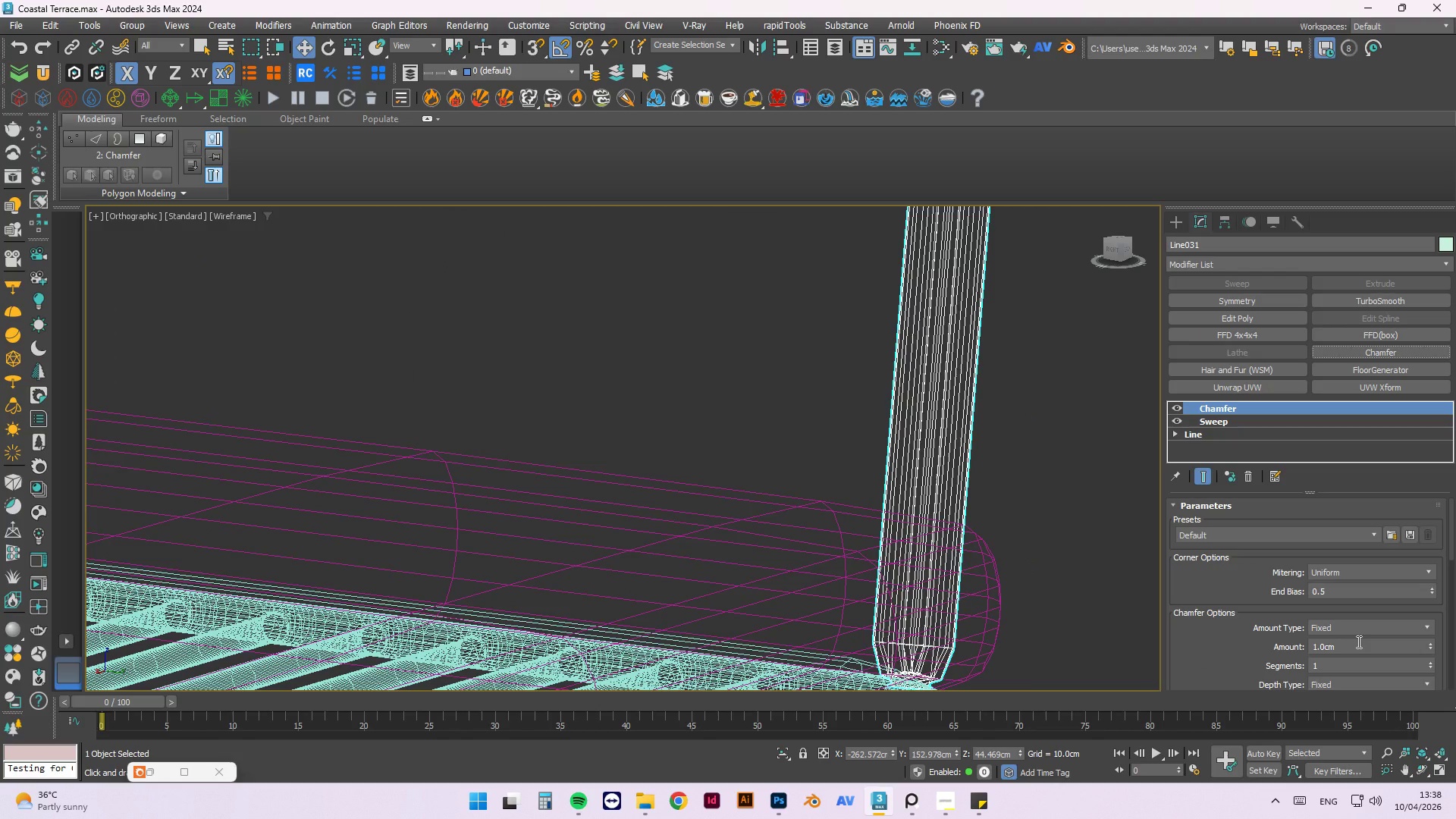 
scroll: coordinate [849, 626], scroll_direction: down, amount: 2.0
 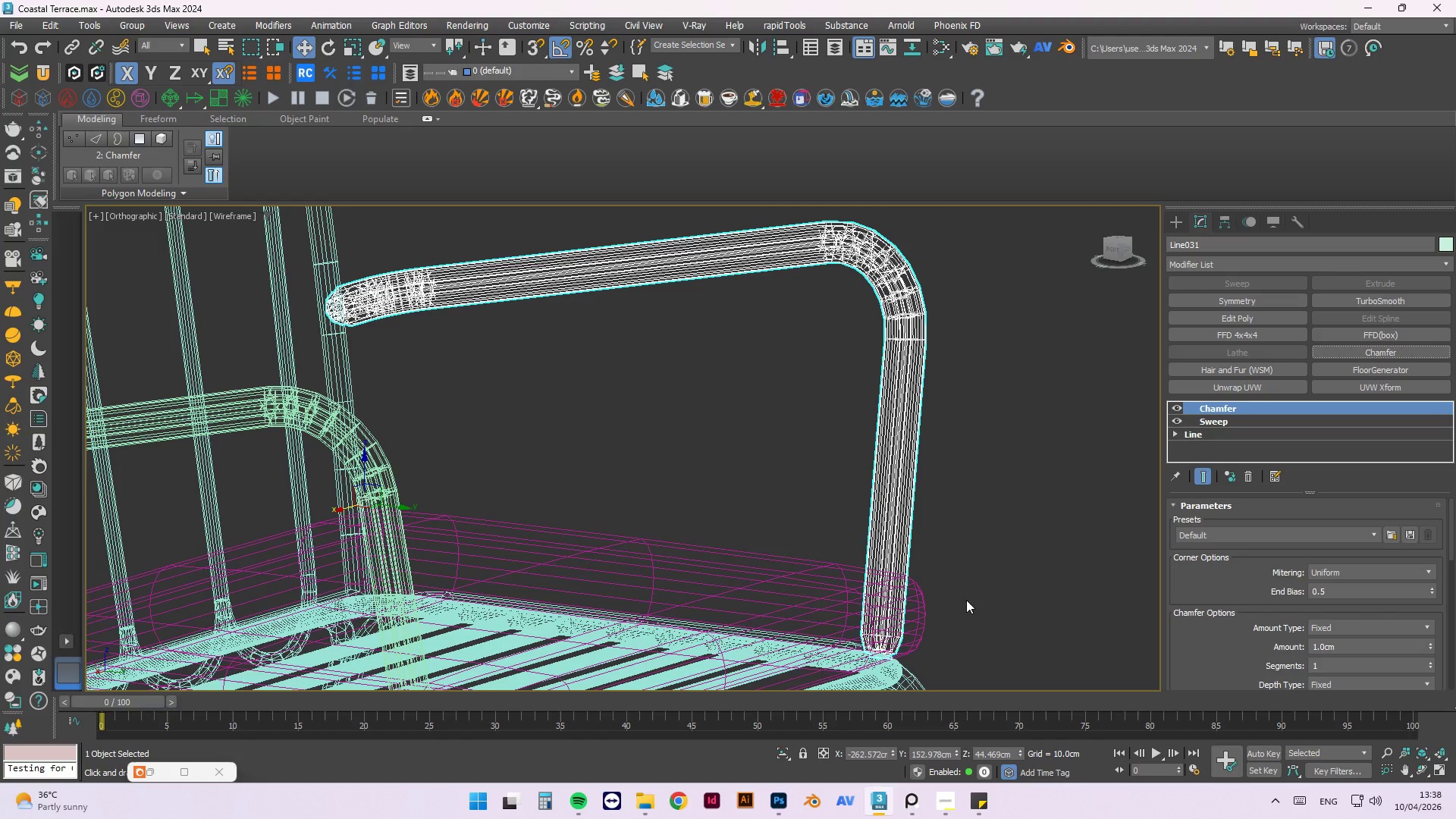 
scroll: coordinate [331, 265], scroll_direction: up, amount: 6.0
 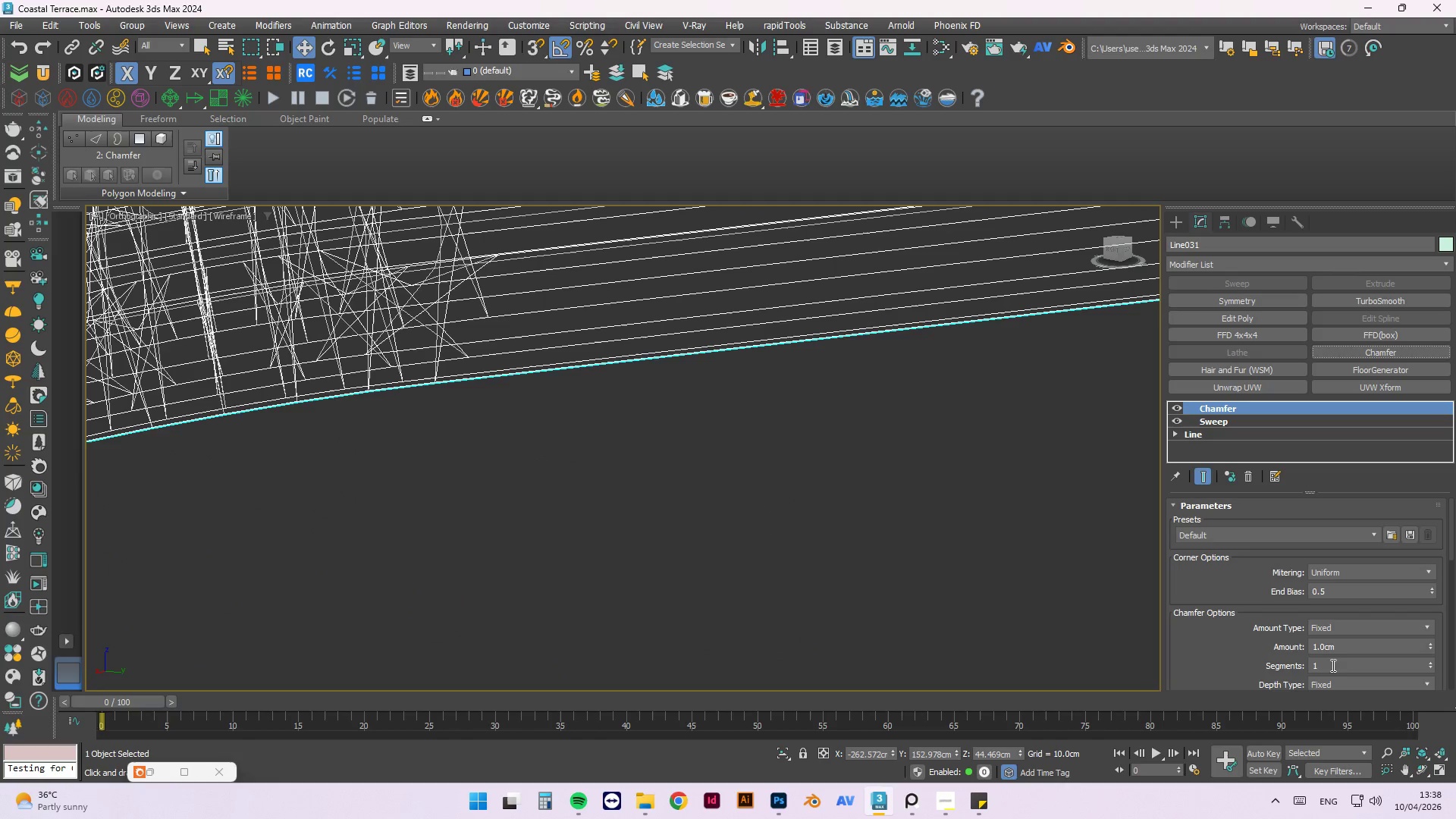 
left_click_drag(start_coordinate=[1341, 645], to_coordinate=[1200, 648])
 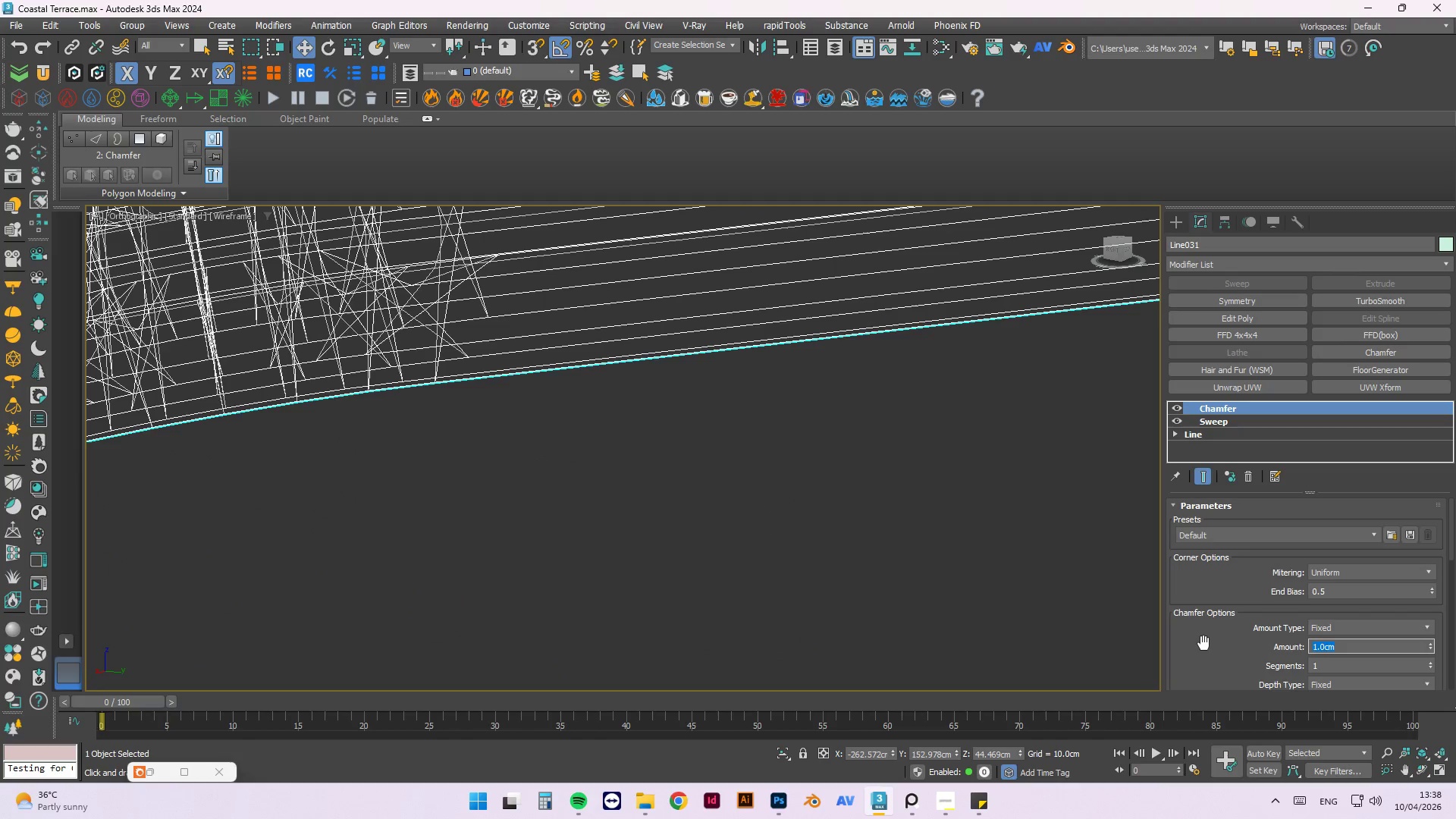 
key(NumpadDecimal)
 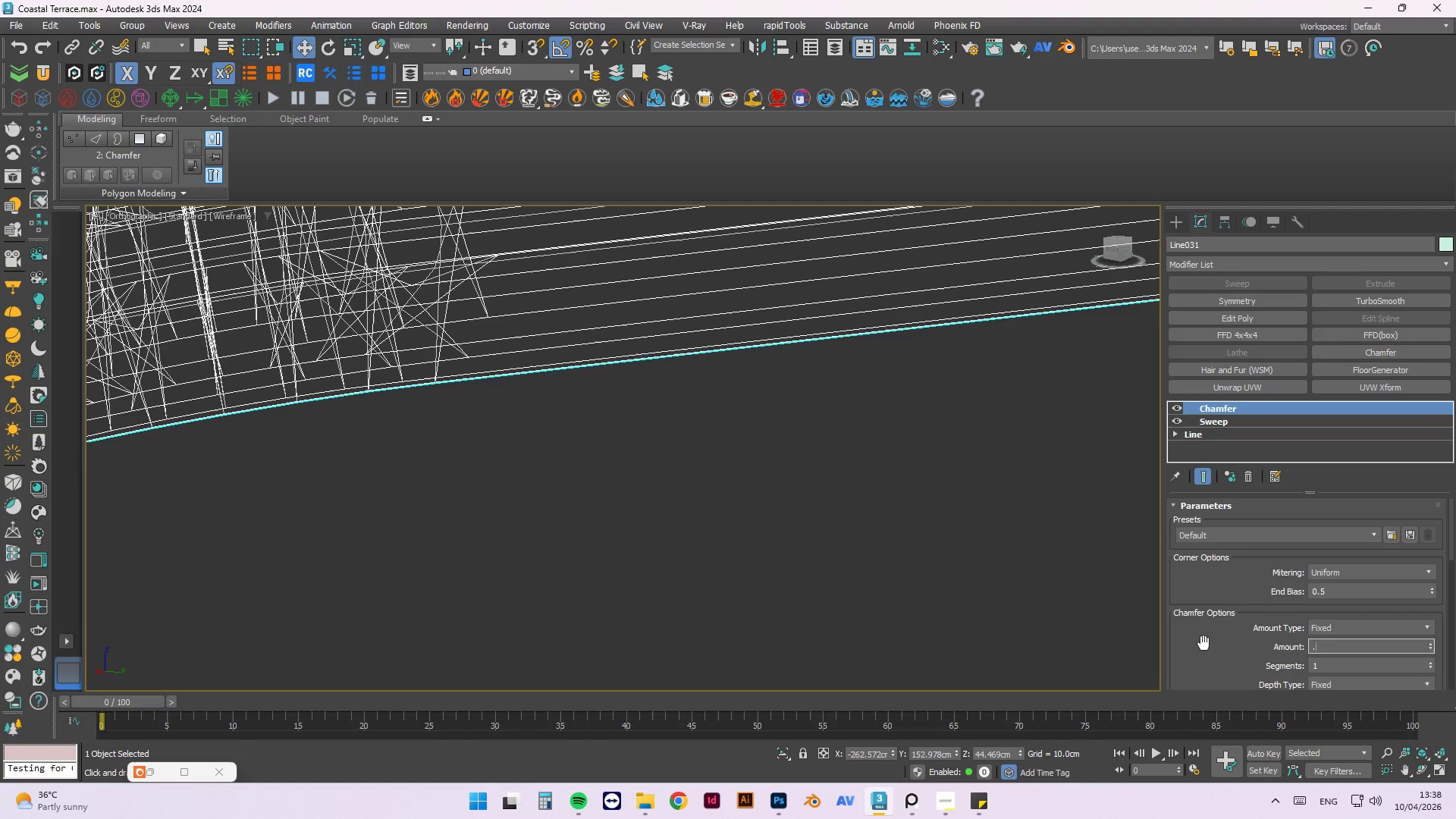 
key(Numpad1)
 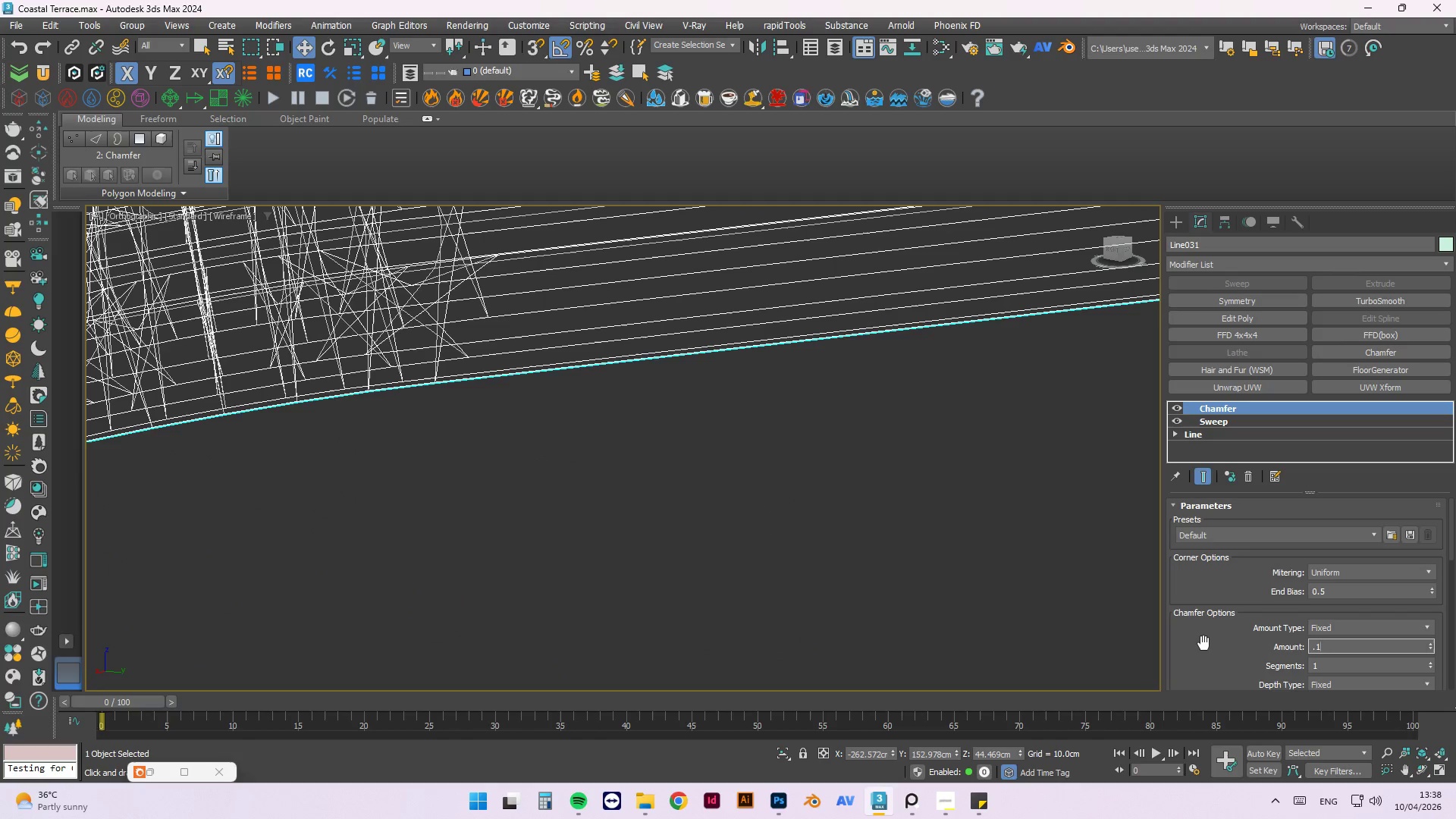 
key(Numpad5)
 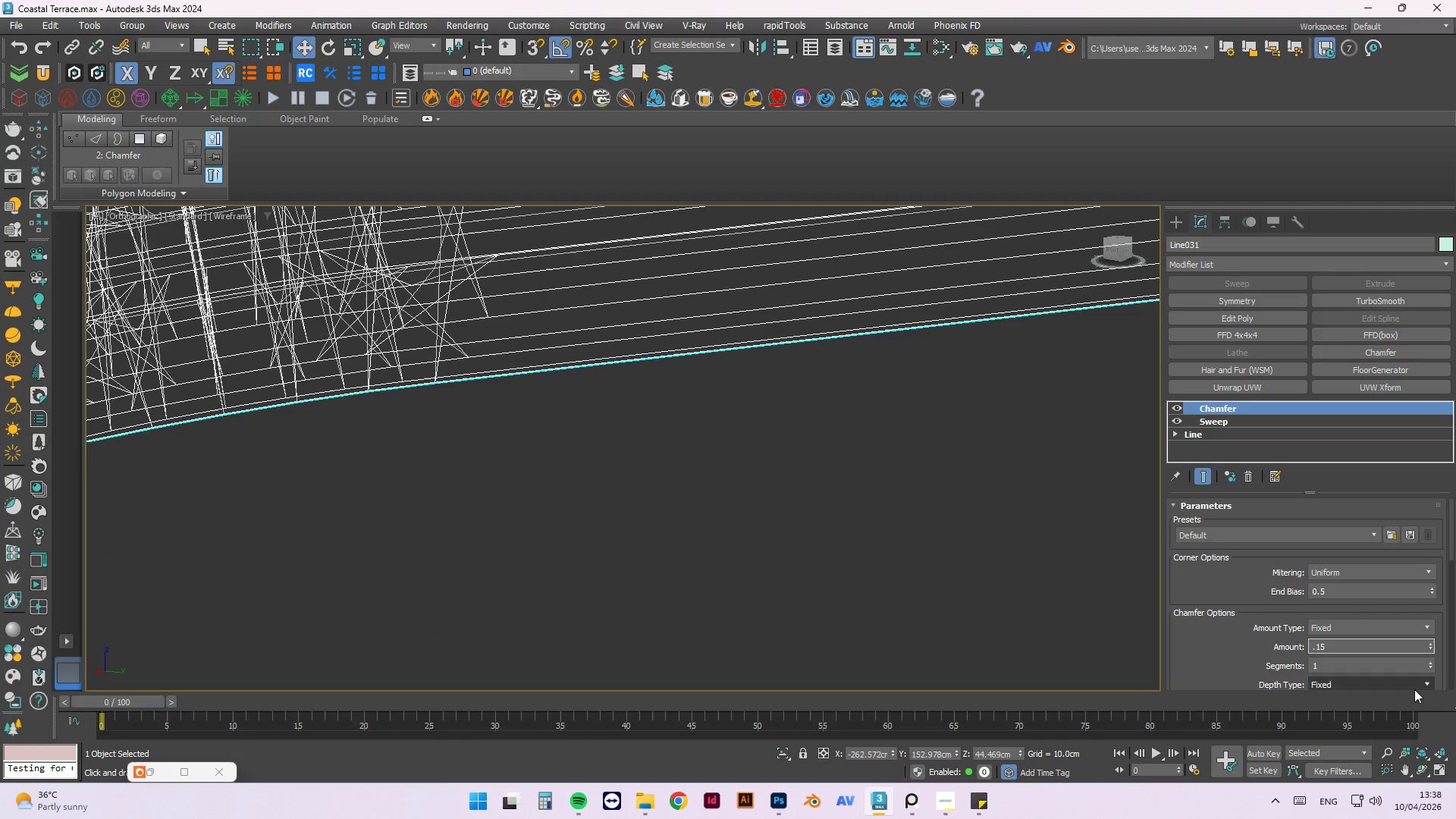 
left_click([1396, 670])
 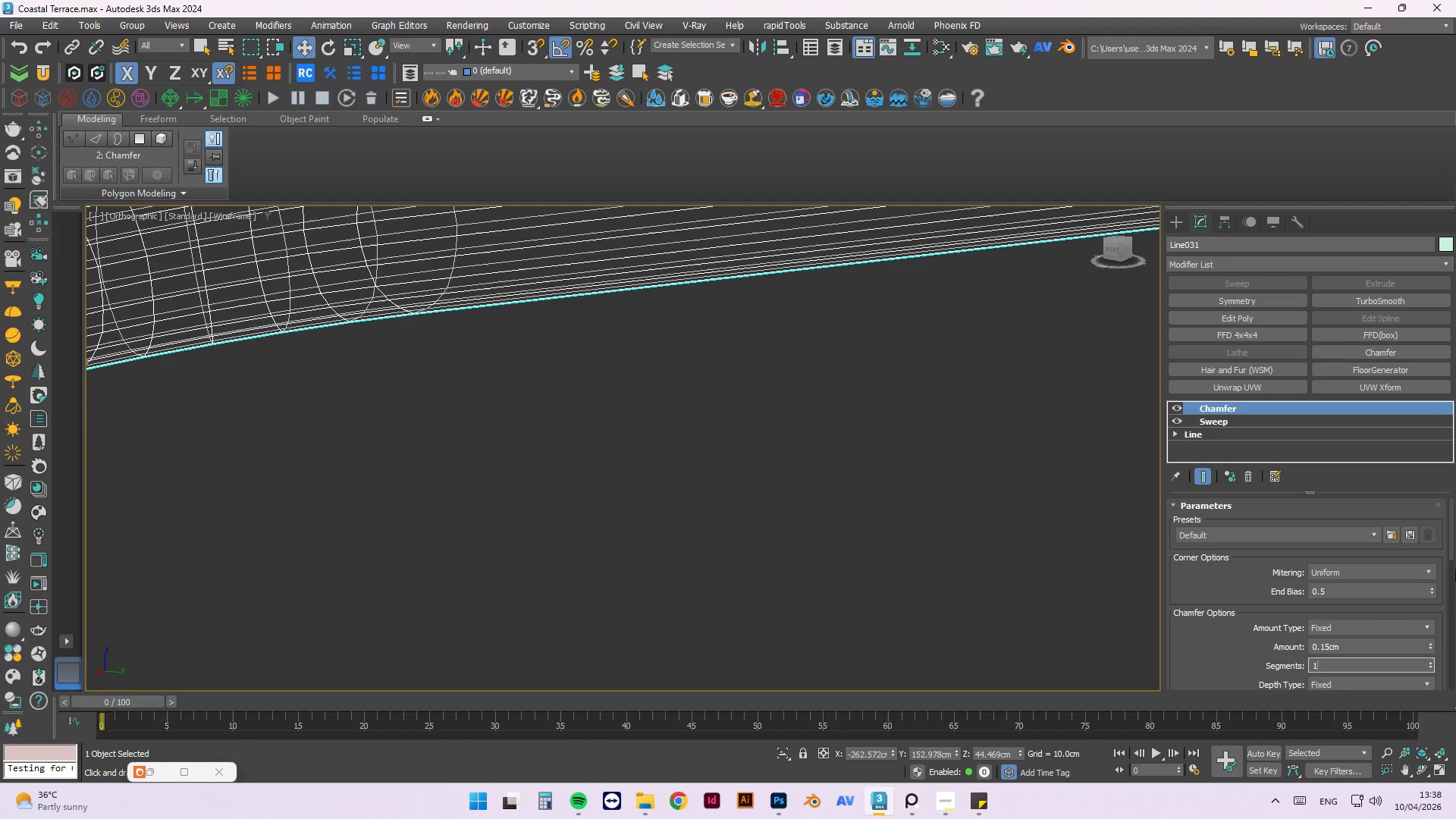 
left_click_drag(start_coordinate=[1453, 549], to_coordinate=[1443, 686])
 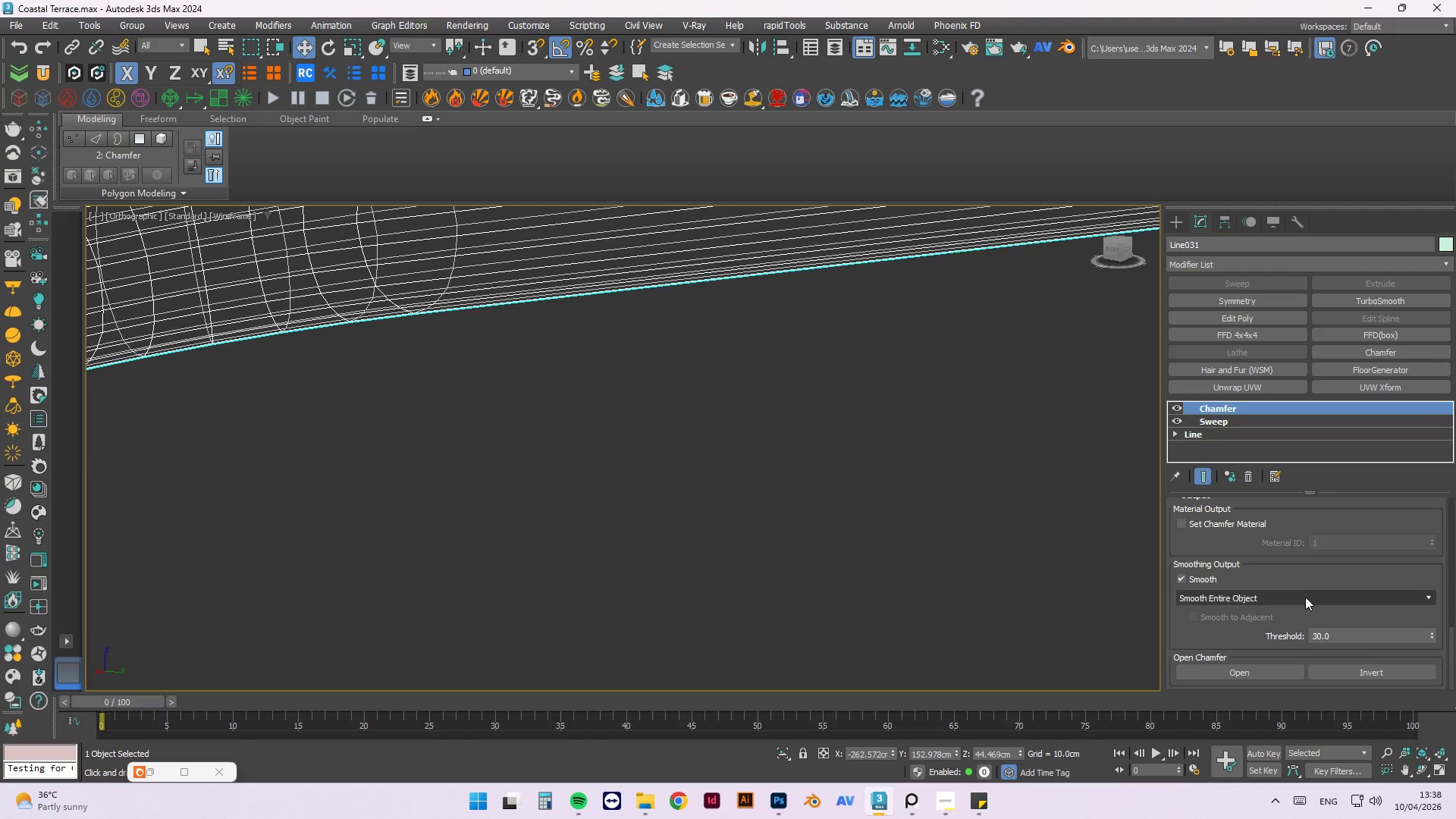 
left_click([1298, 591])
 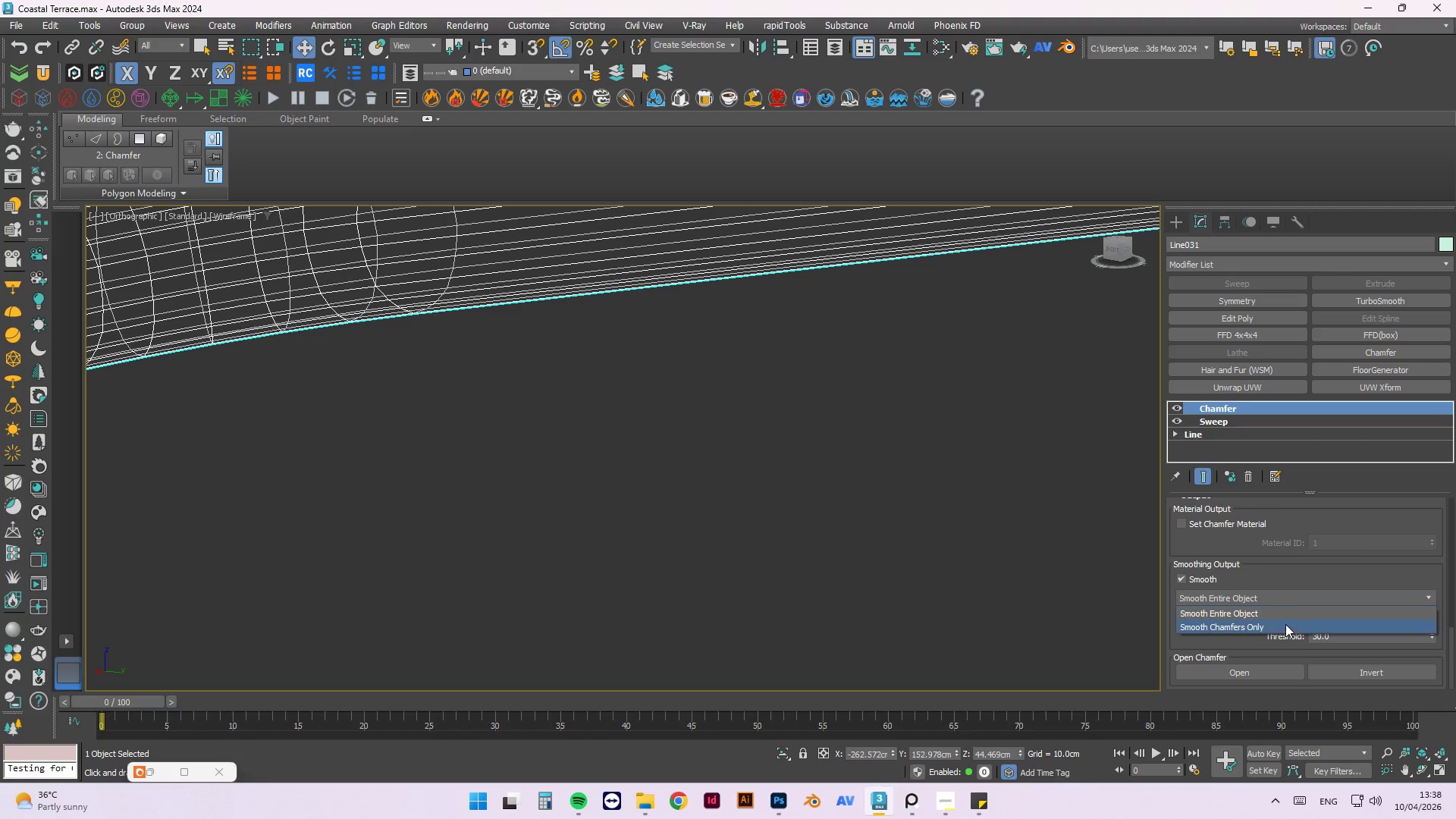 
left_click([1284, 626])
 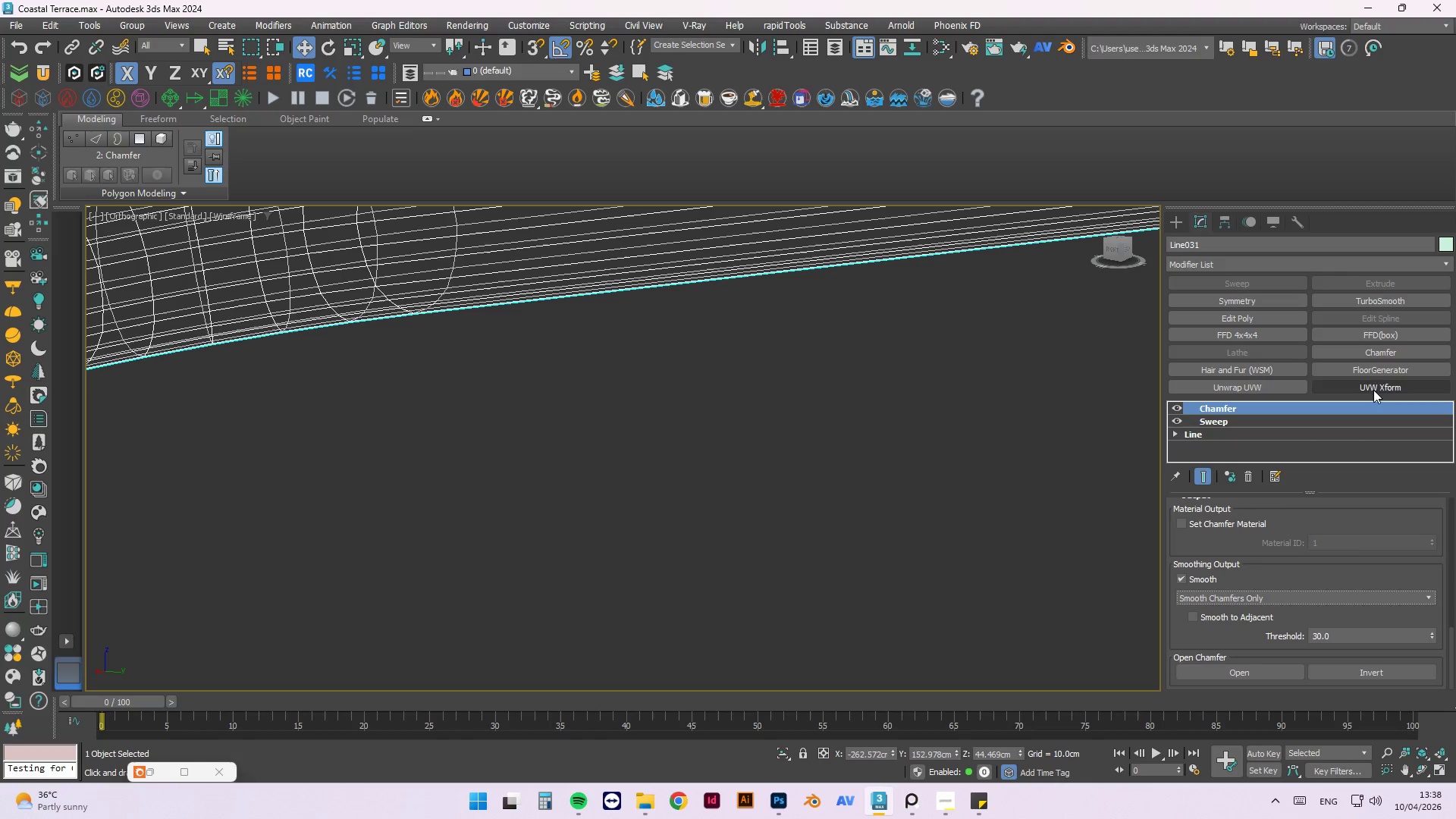 
left_click([707, 516])
 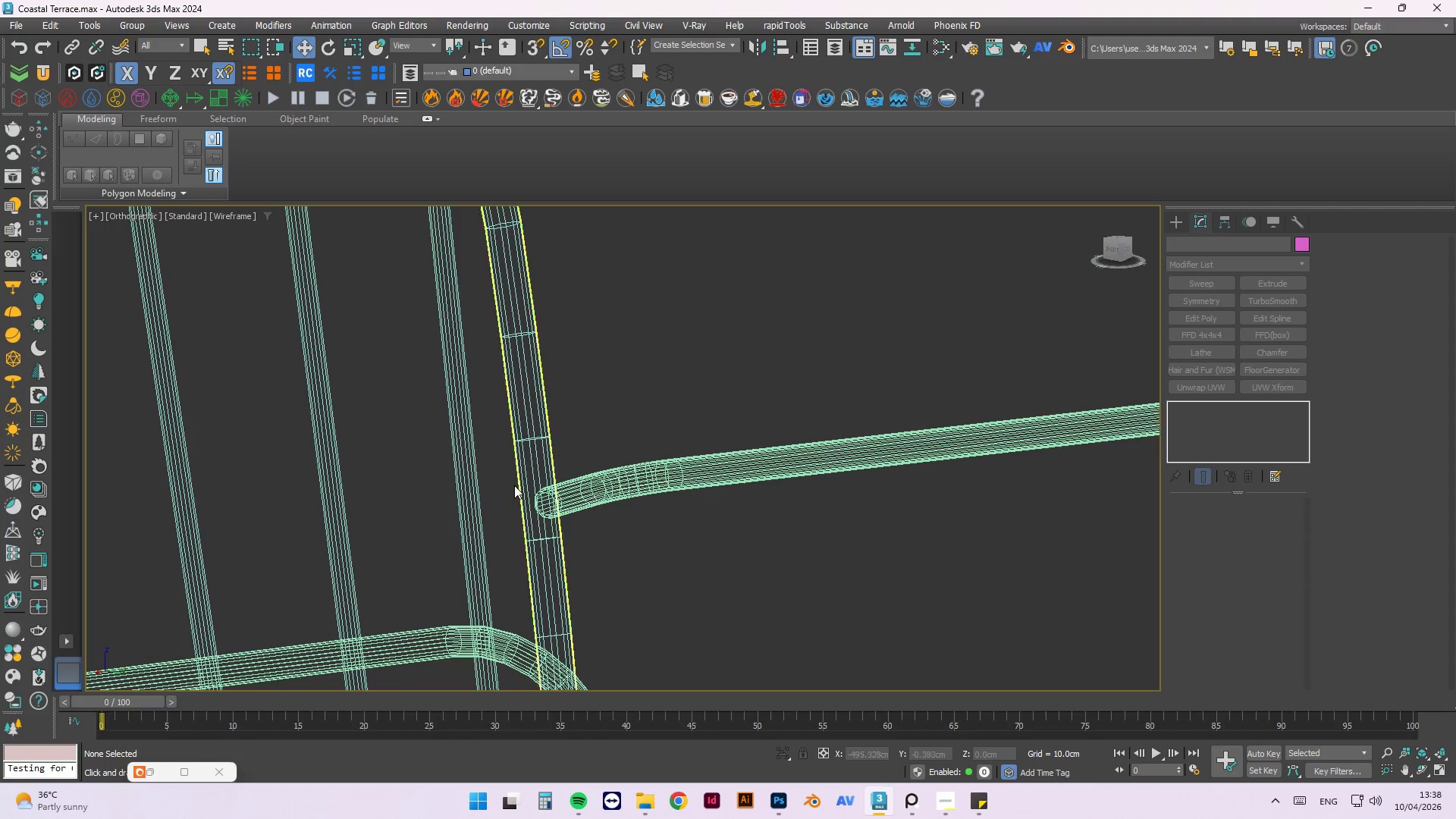 
scroll: coordinate [483, 477], scroll_direction: down, amount: 8.0
 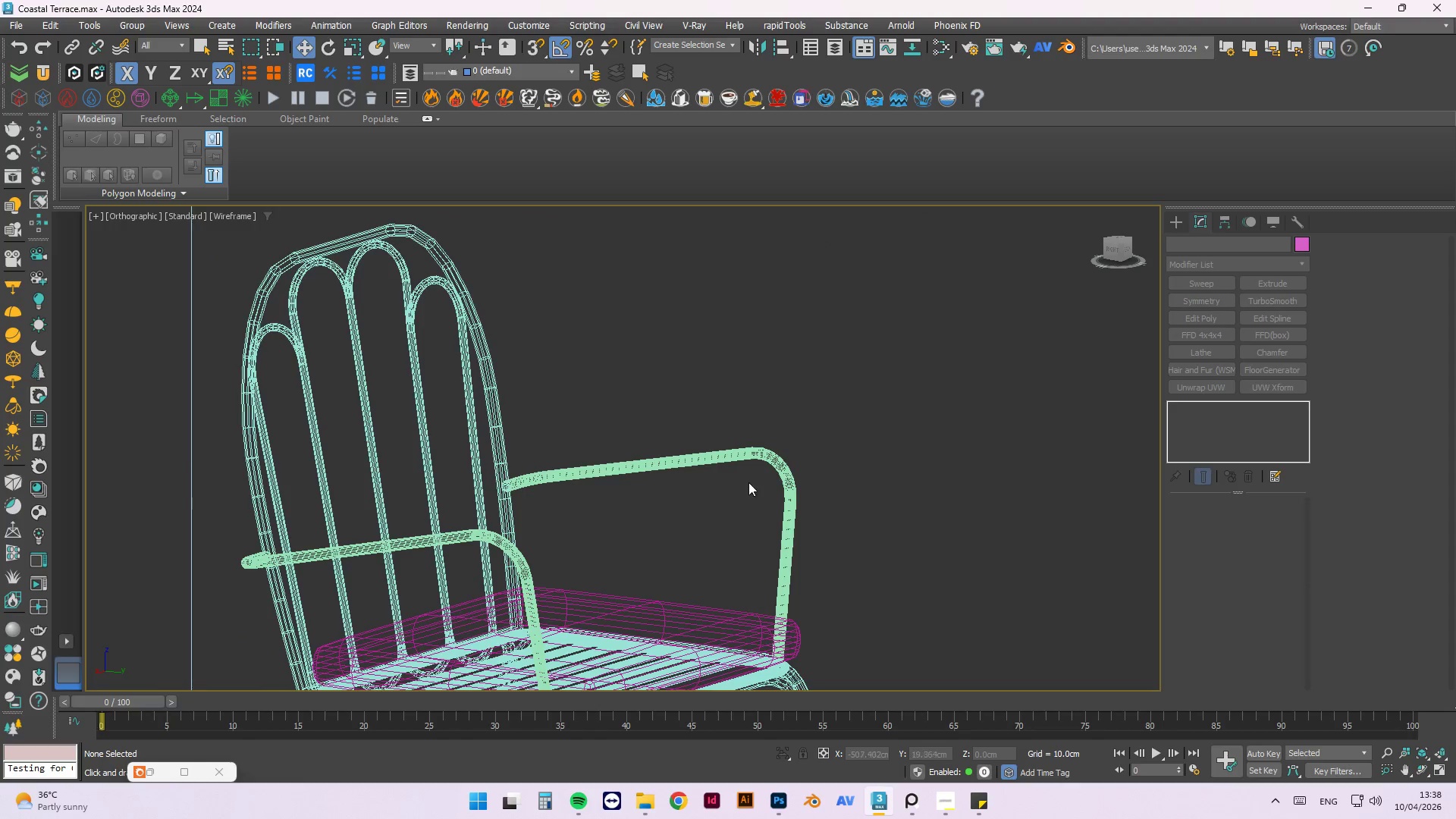 
scroll: coordinate [770, 479], scroll_direction: up, amount: 2.0
 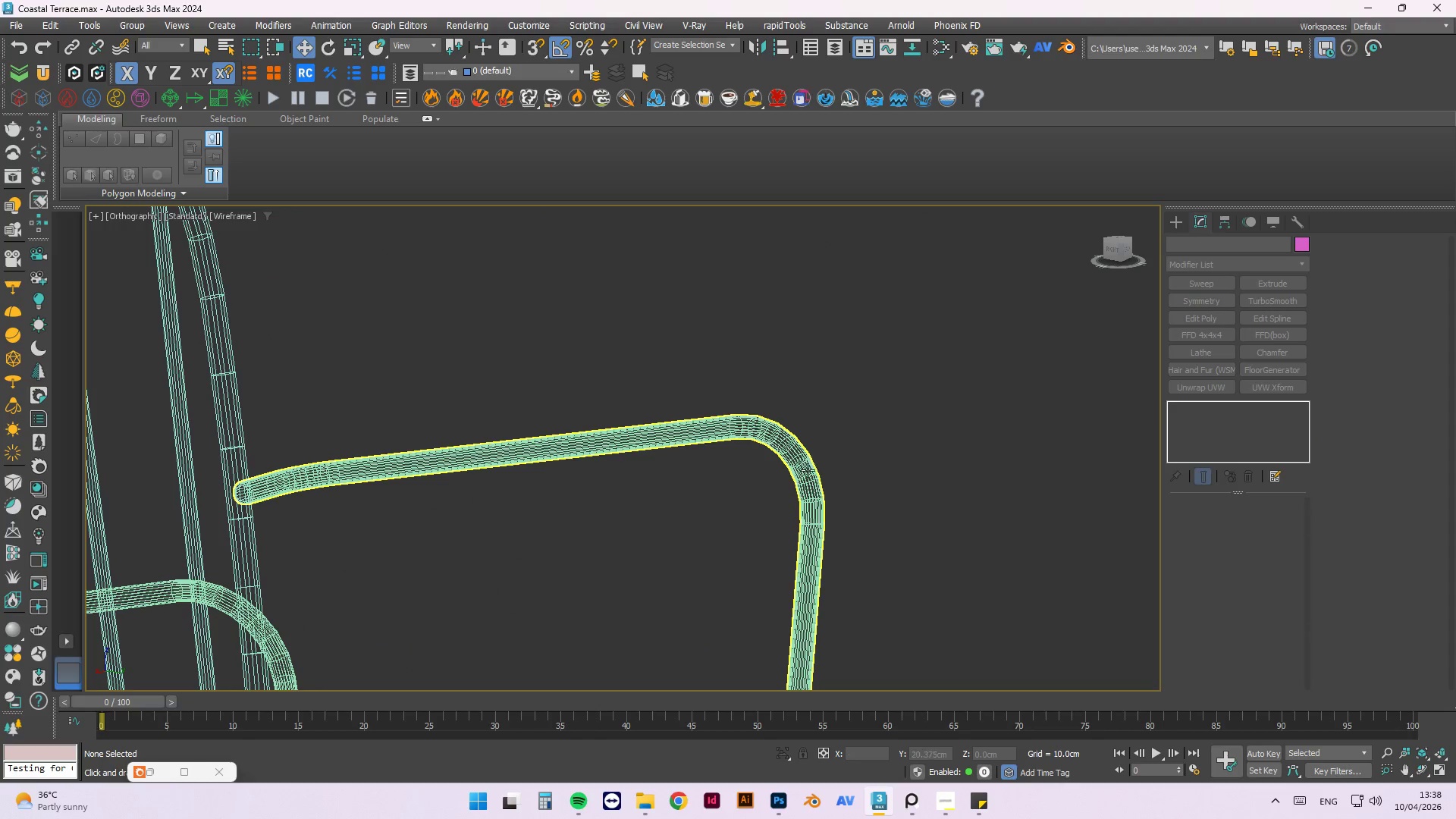 
left_click([807, 471])
 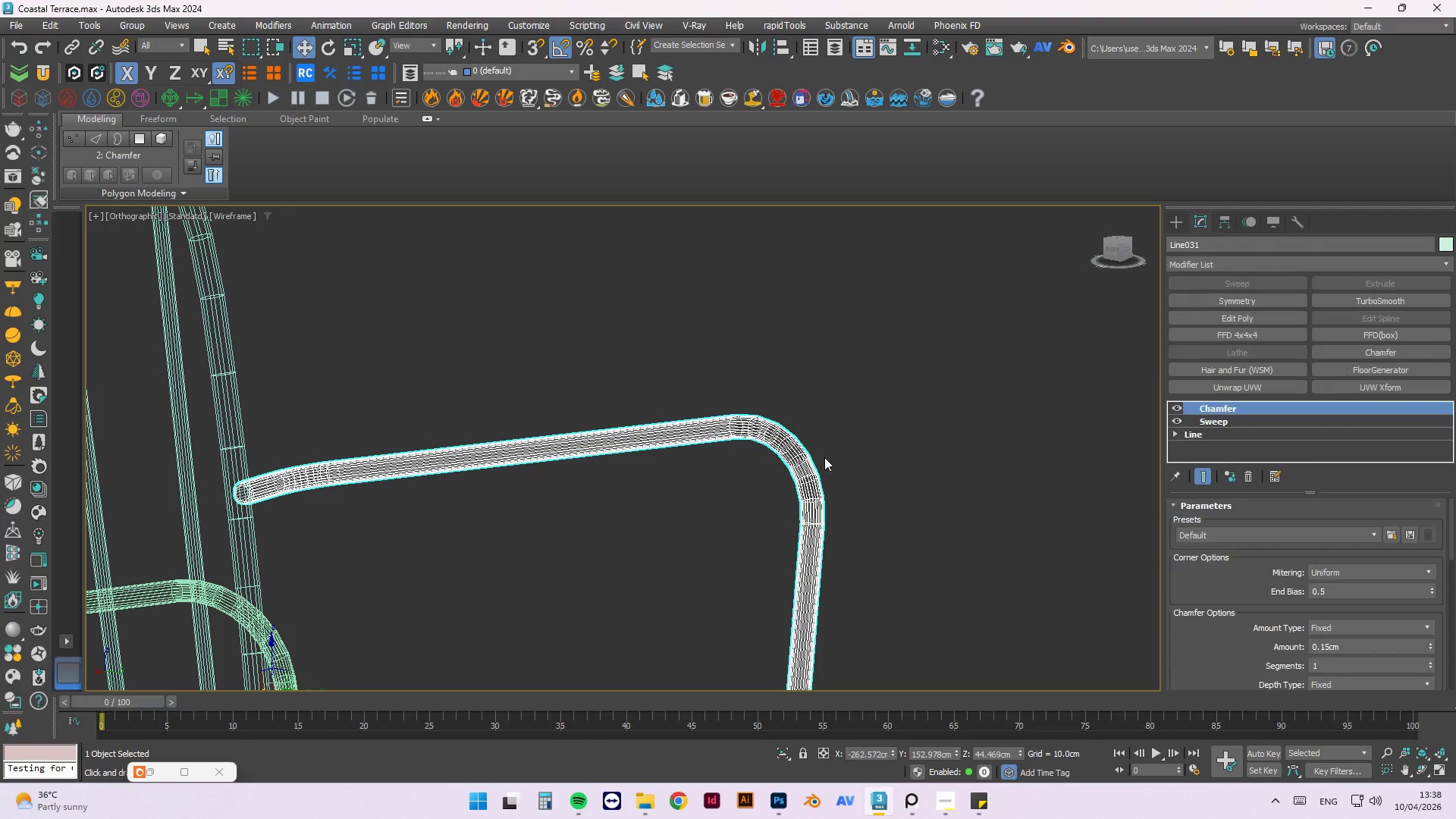 
scroll: coordinate [846, 448], scroll_direction: up, amount: 1.0
 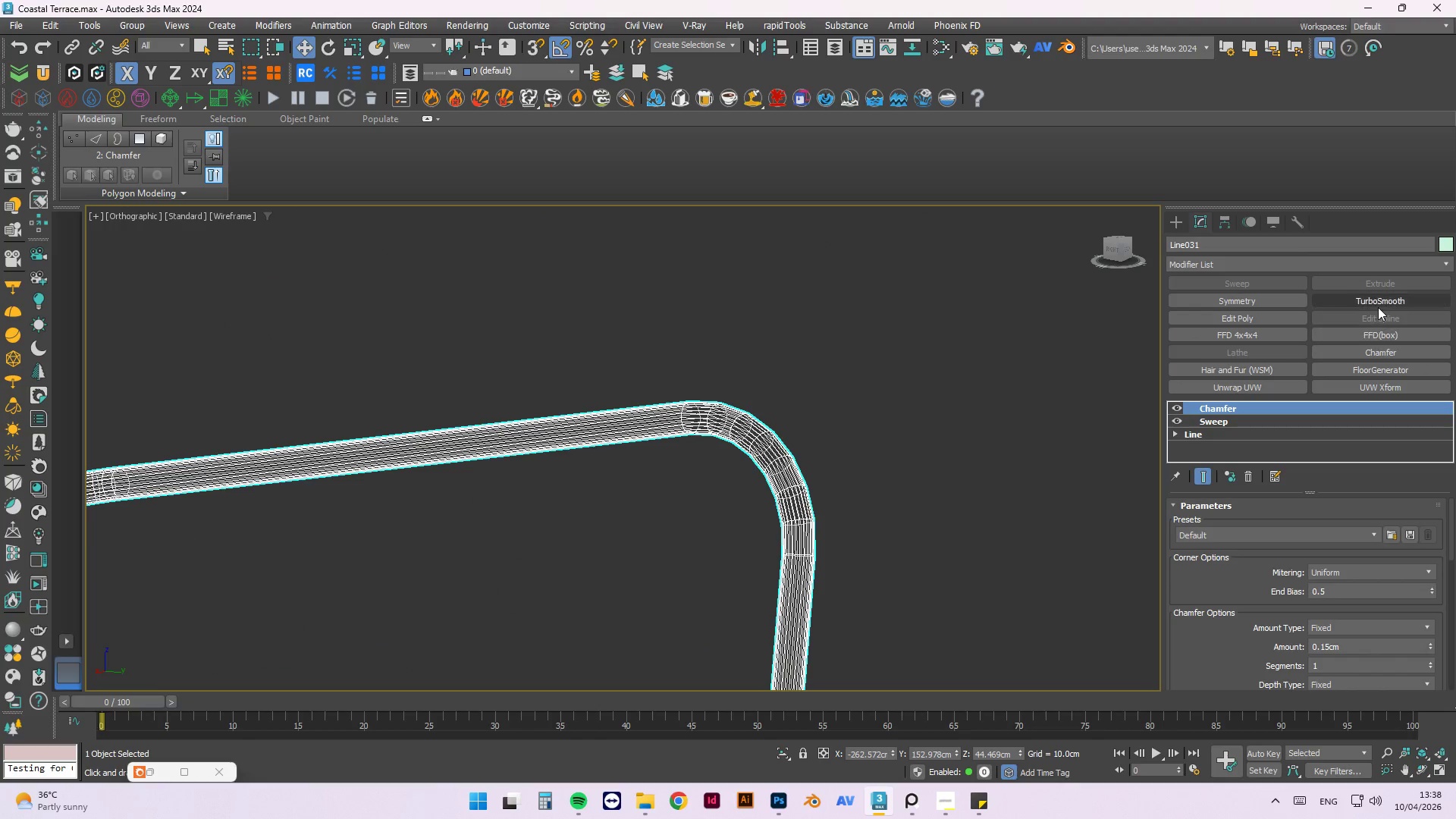 
left_click([1379, 301])
 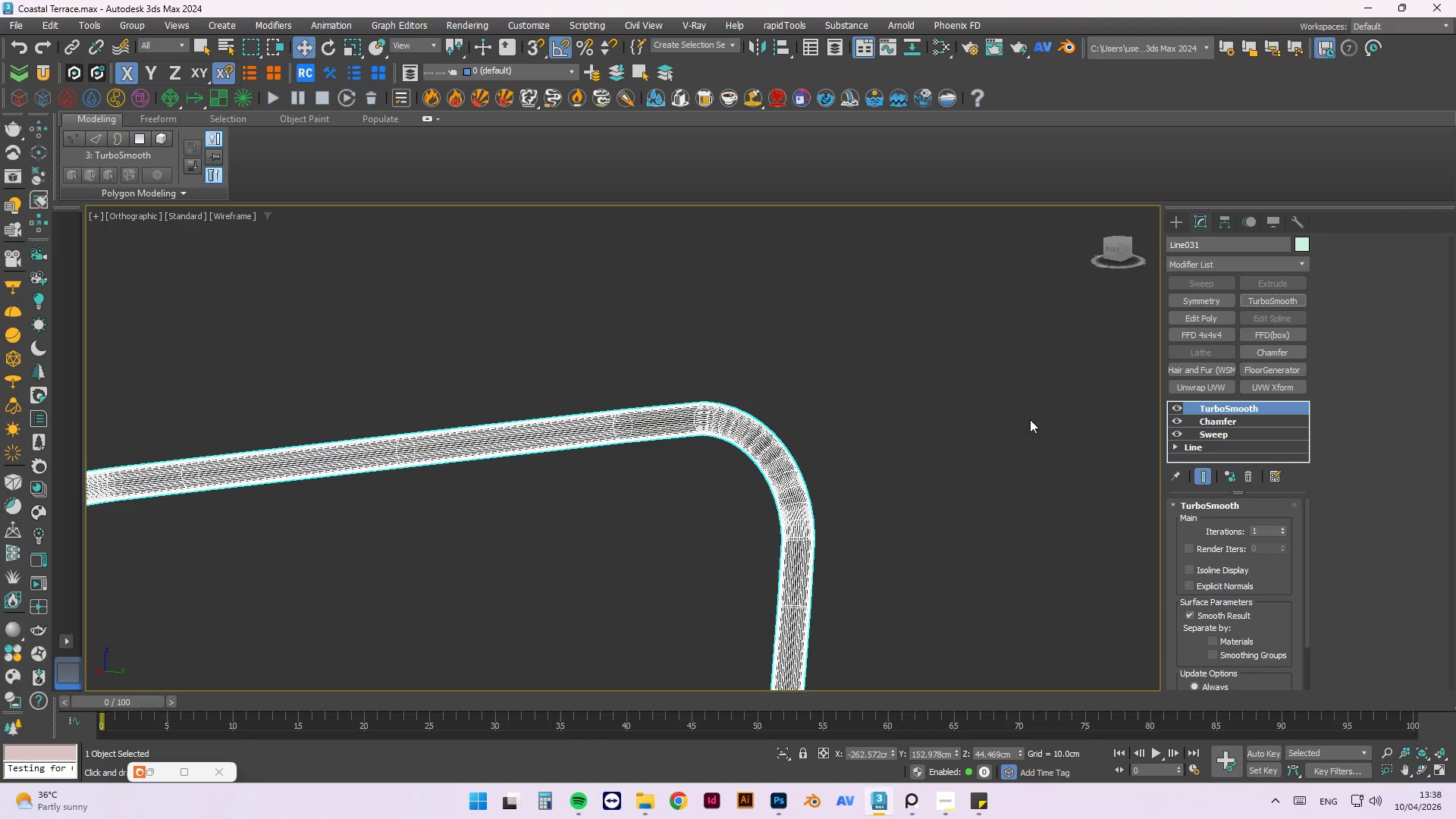 
scroll: coordinate [846, 478], scroll_direction: up, amount: 2.0
 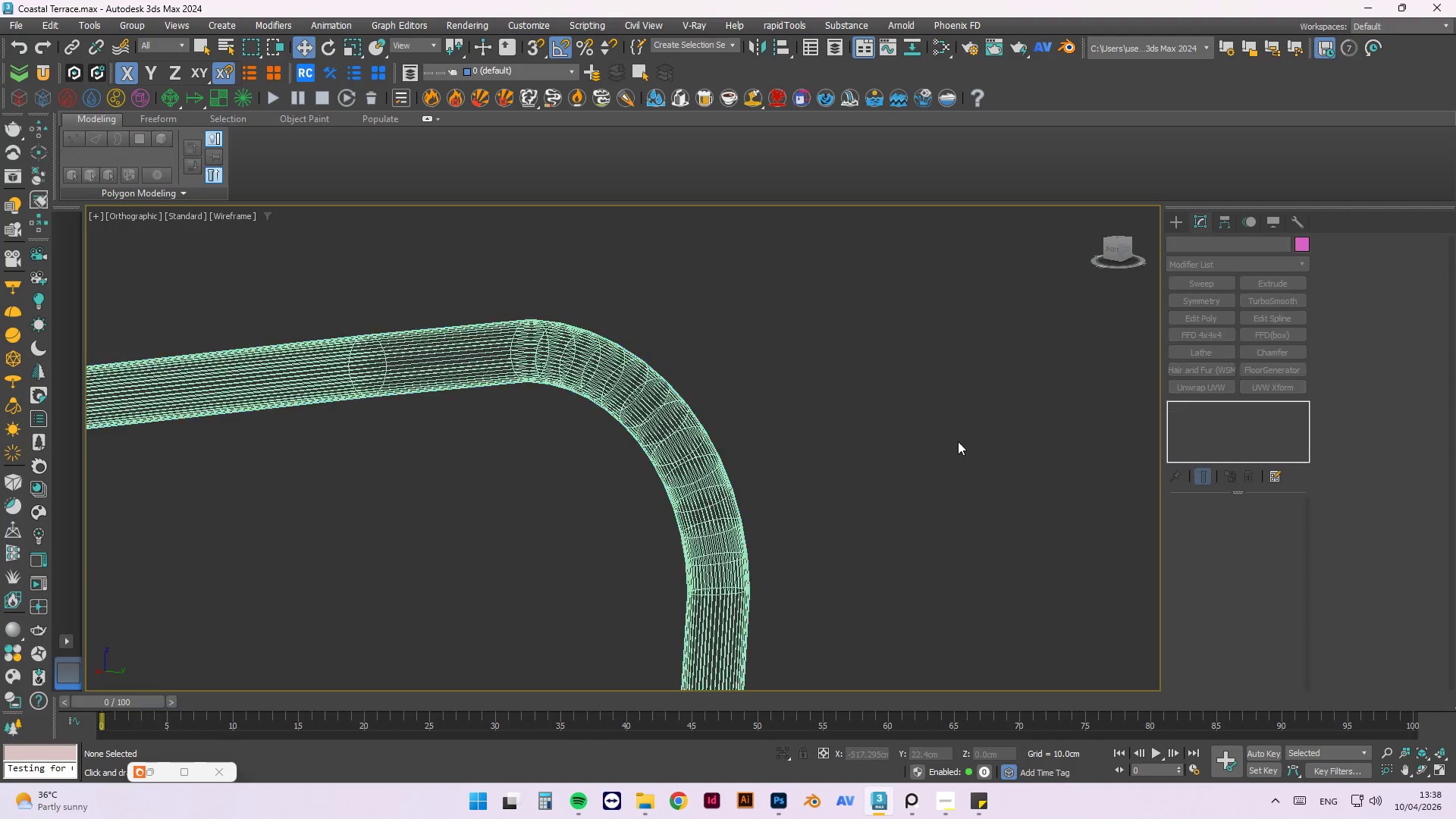 
scroll: coordinate [855, 482], scroll_direction: down, amount: 6.0
 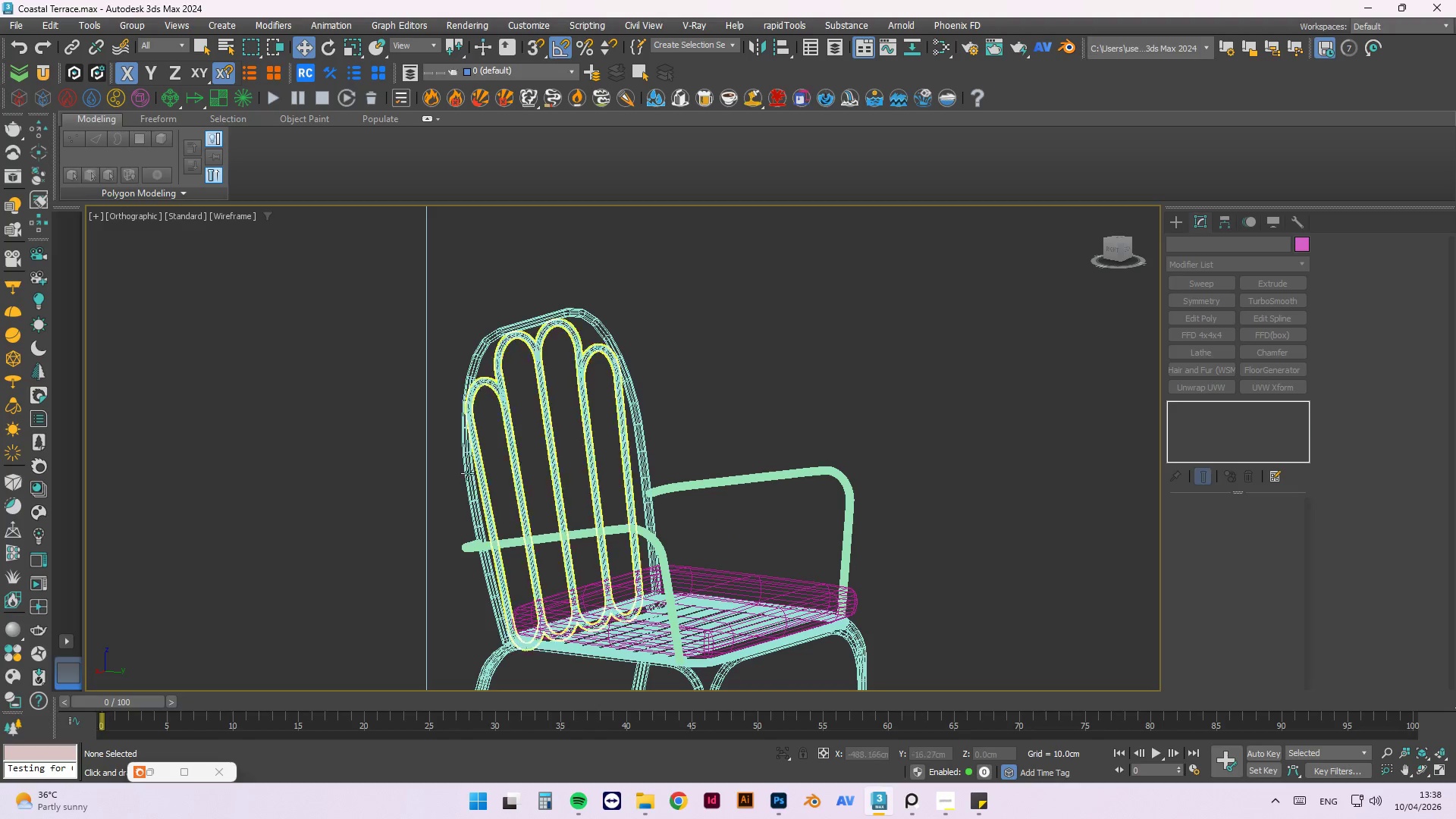 
scroll: coordinate [424, 472], scroll_direction: up, amount: 2.0
 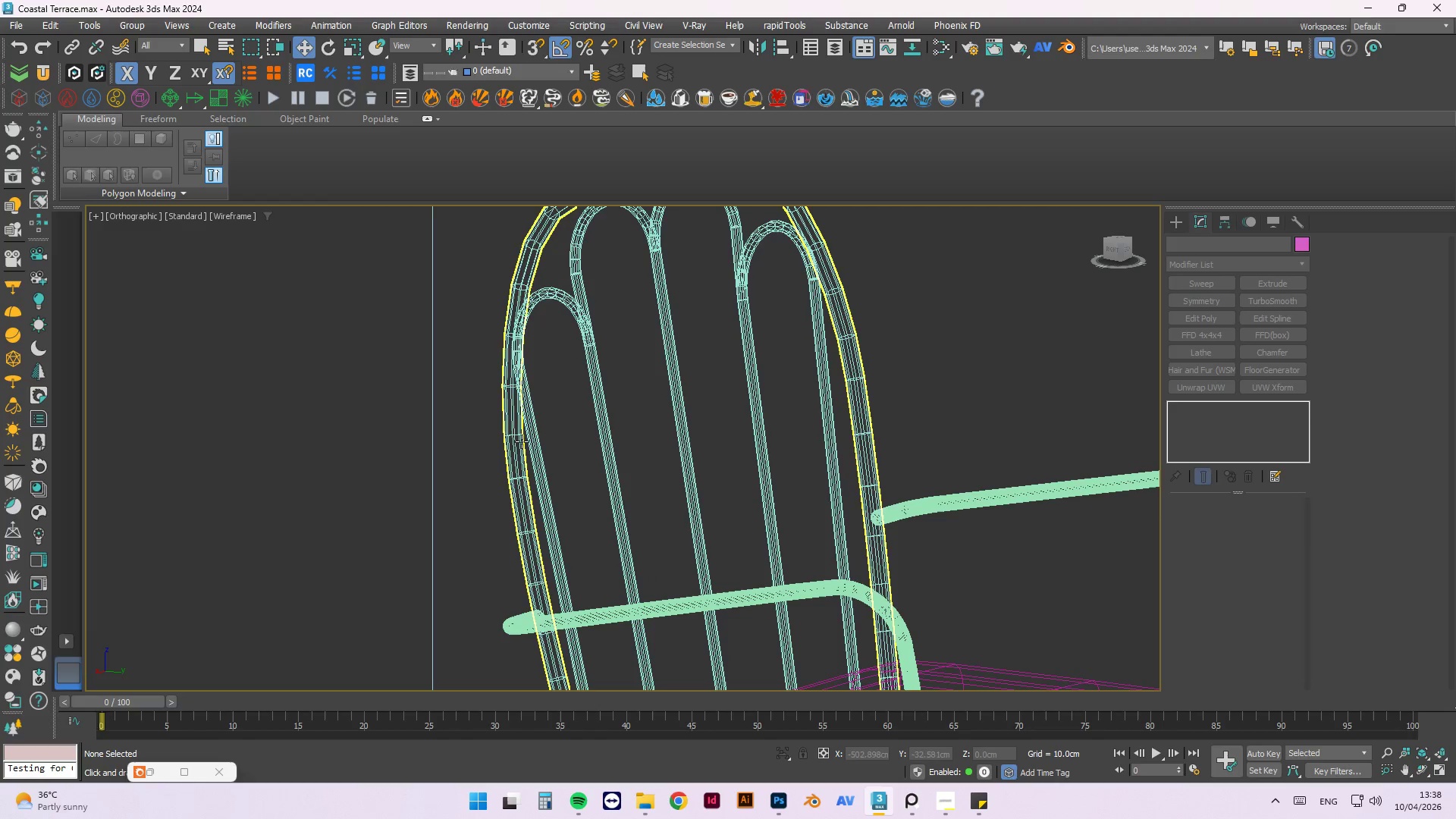 
left_click([512, 442])
 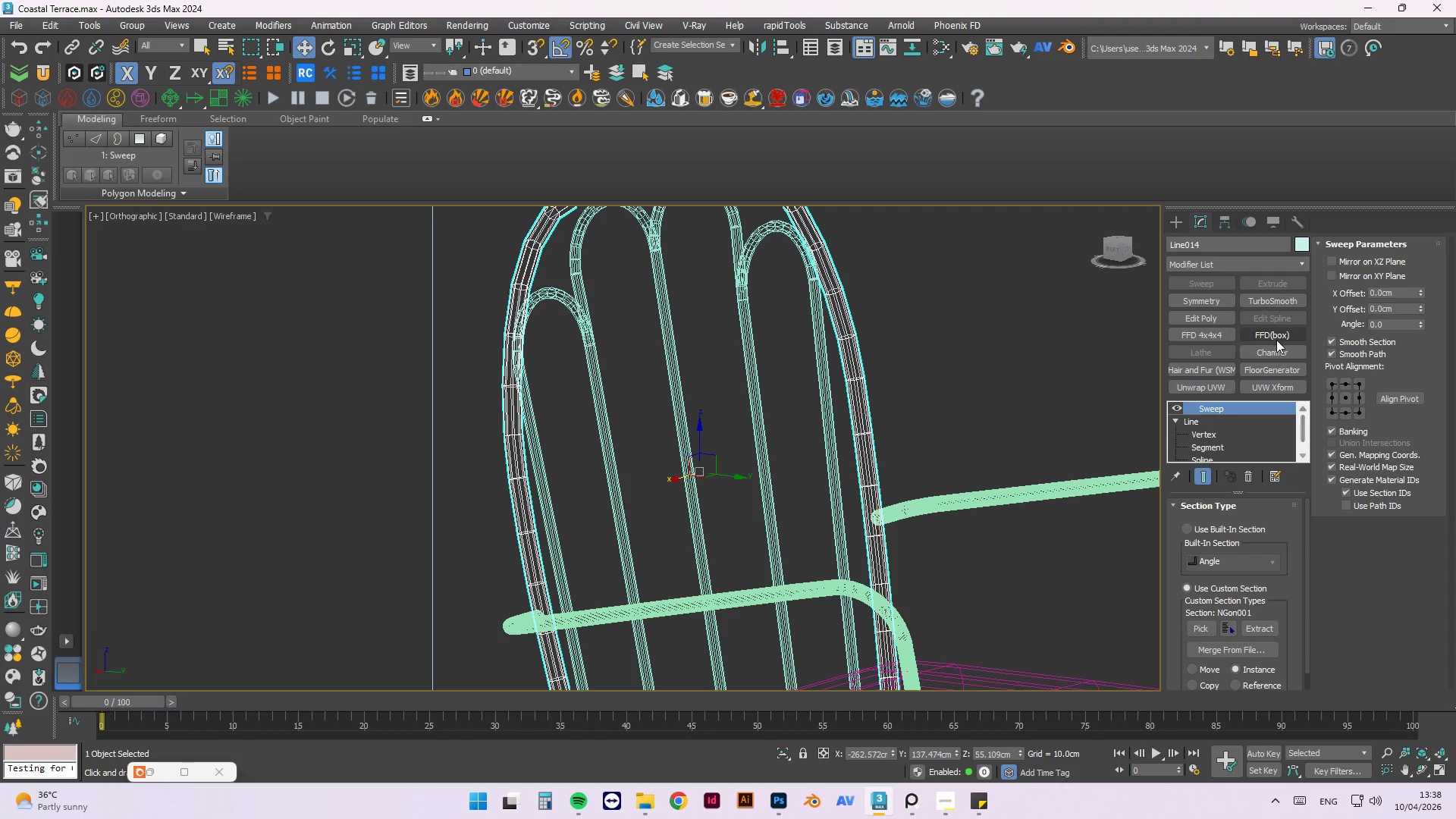 
left_click([1273, 356])
 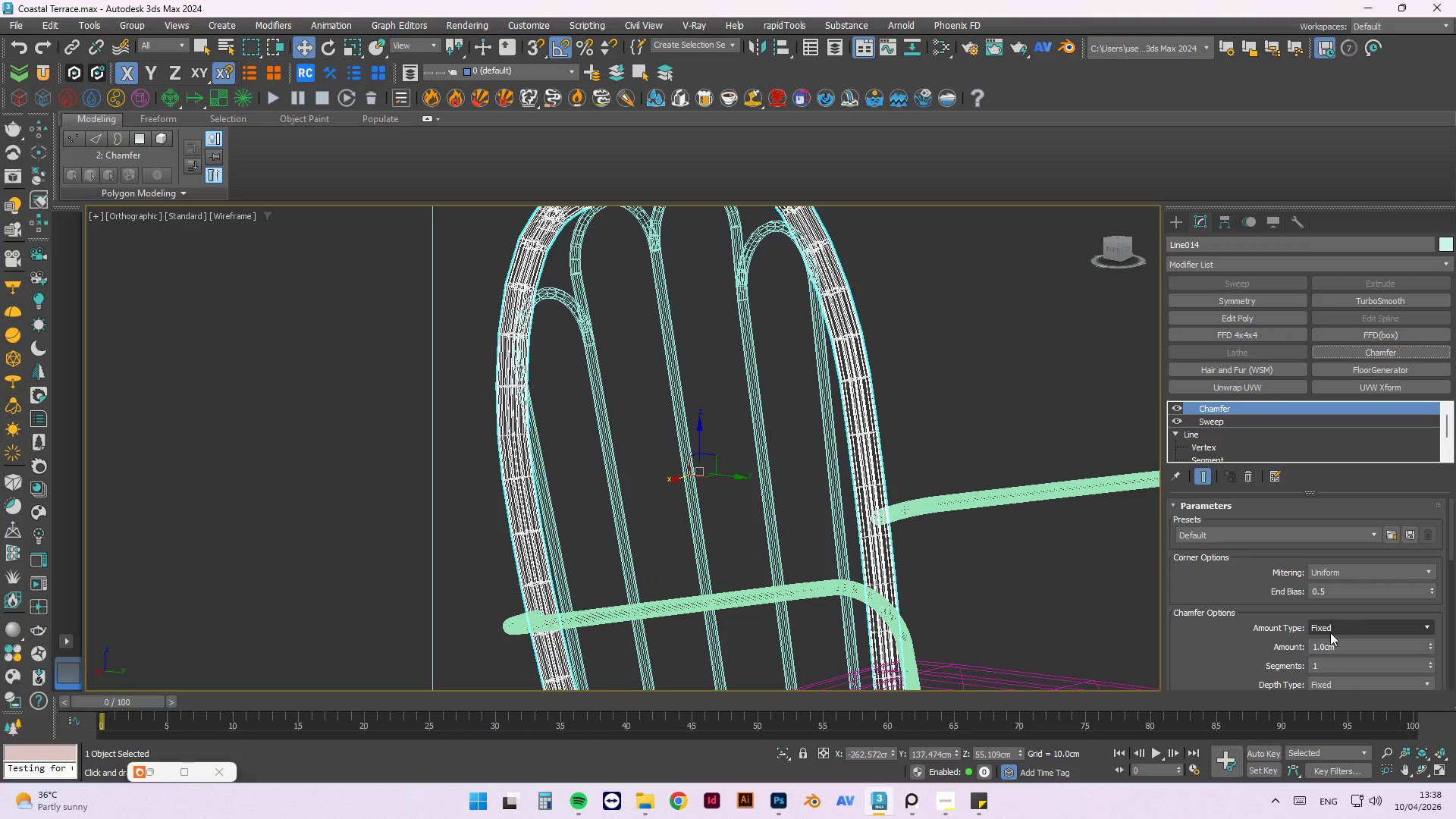 
left_click_drag(start_coordinate=[1348, 648], to_coordinate=[1232, 646])
 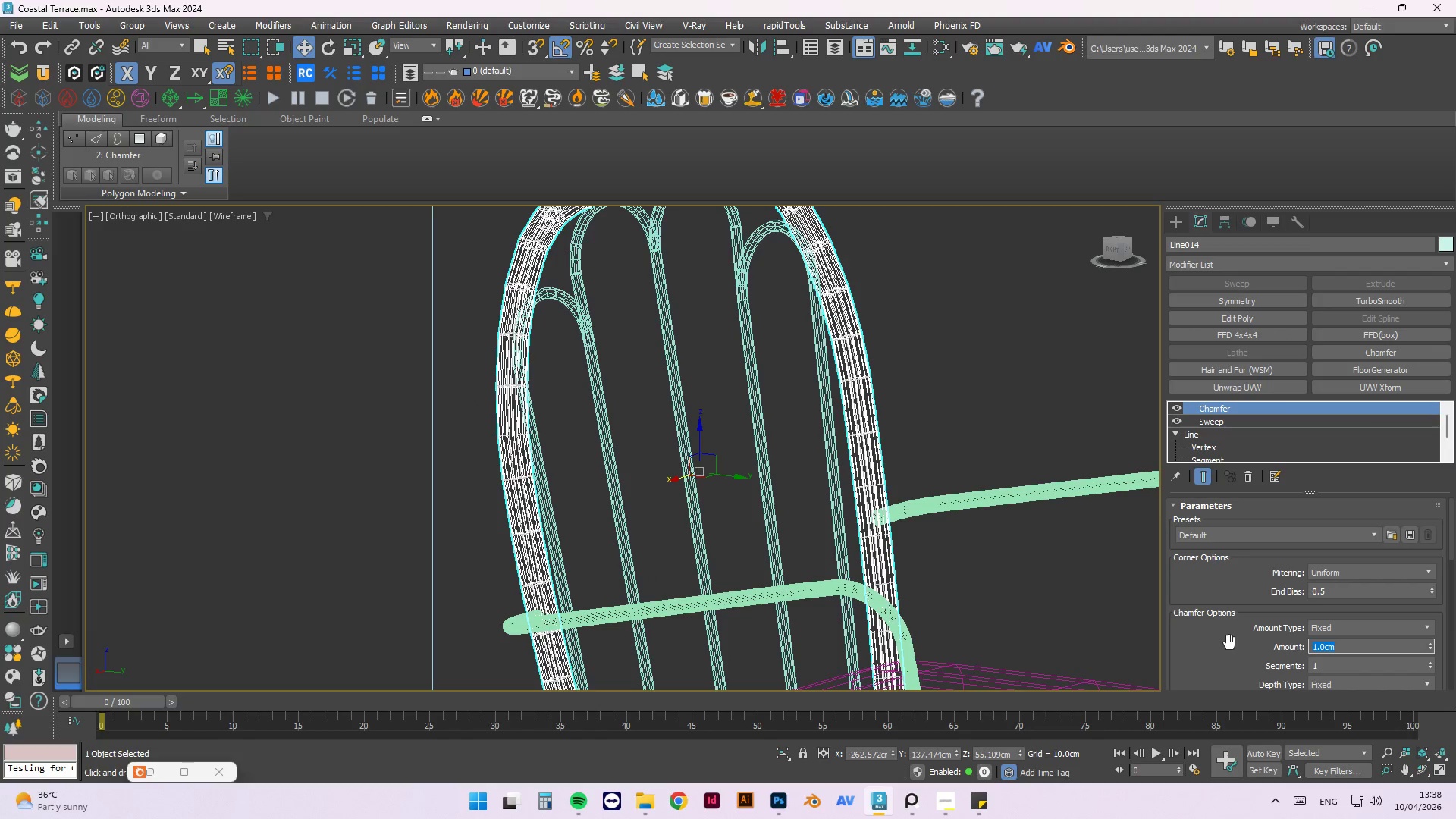 
key(Numpad0)
 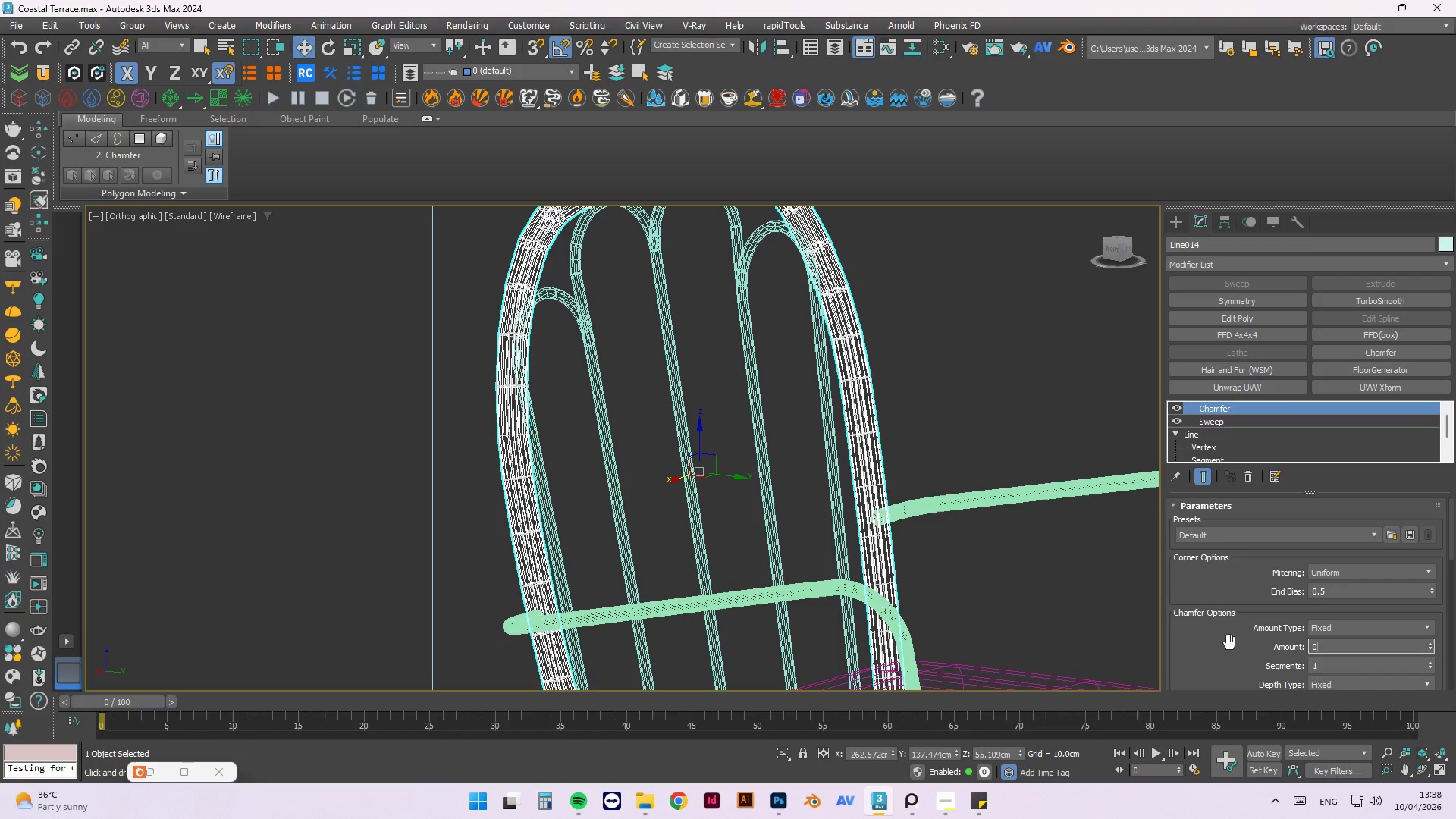 
key(NumpadDecimal)
 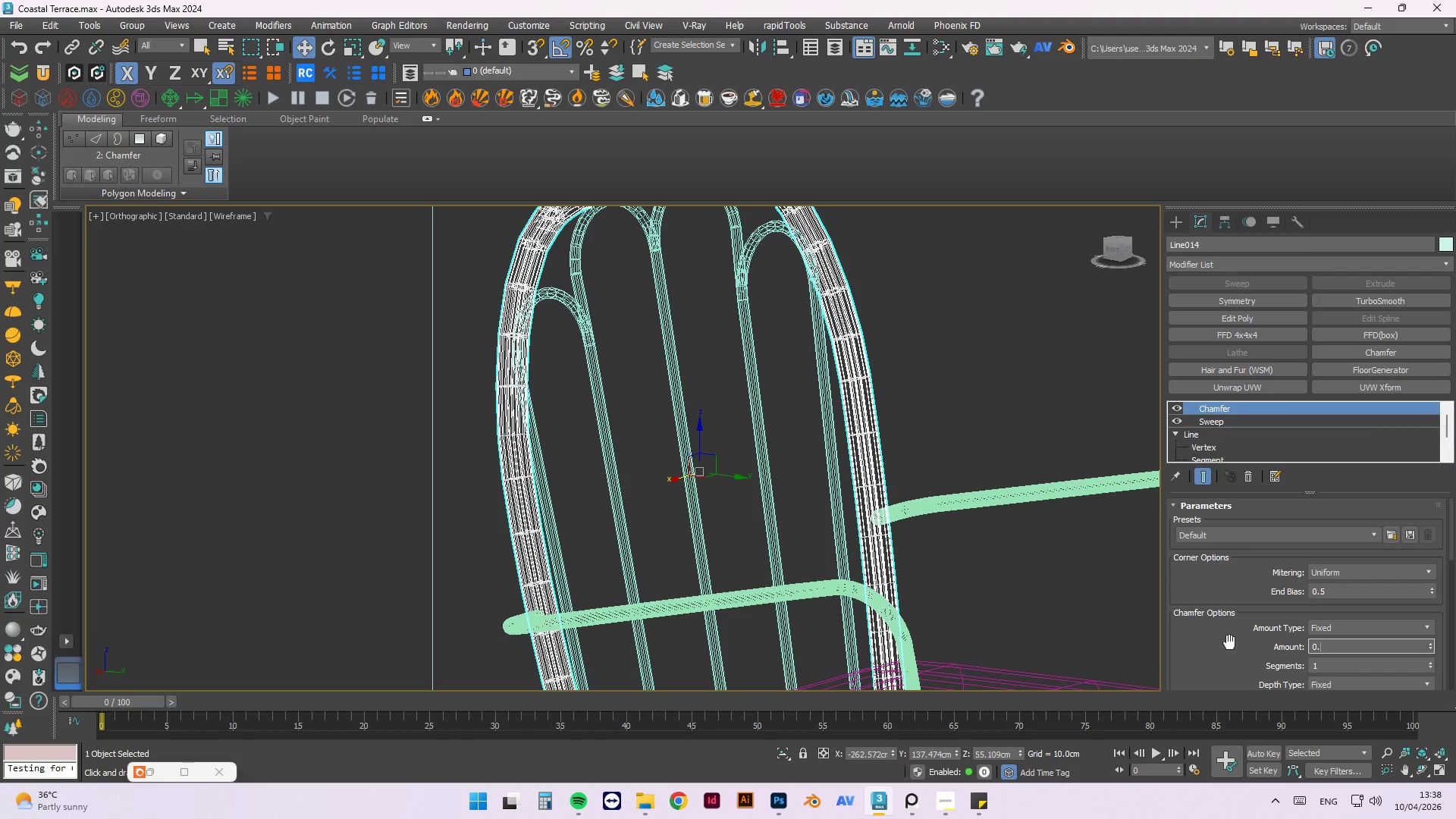 
key(Numpad1)
 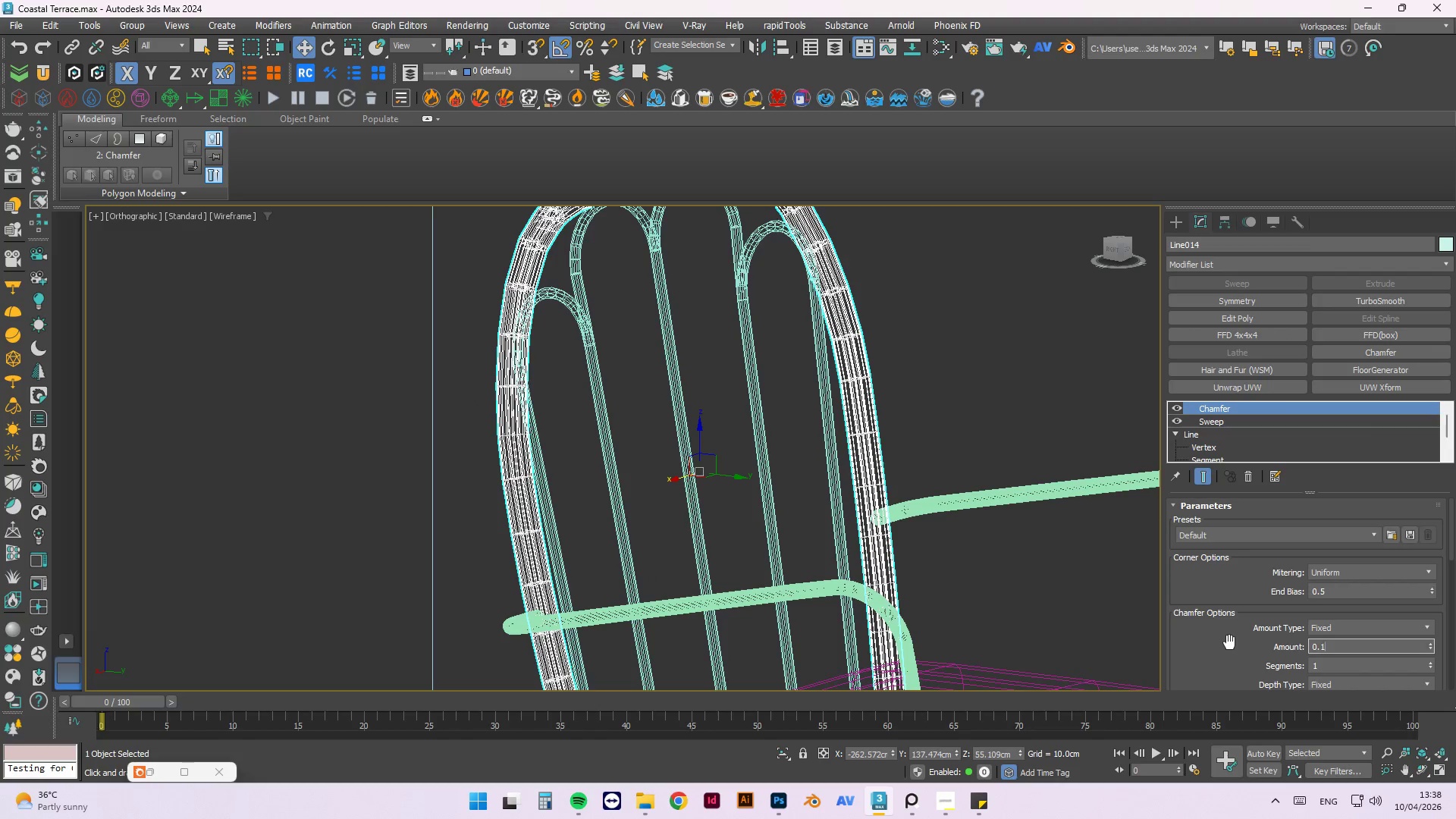 
key(Numpad5)
 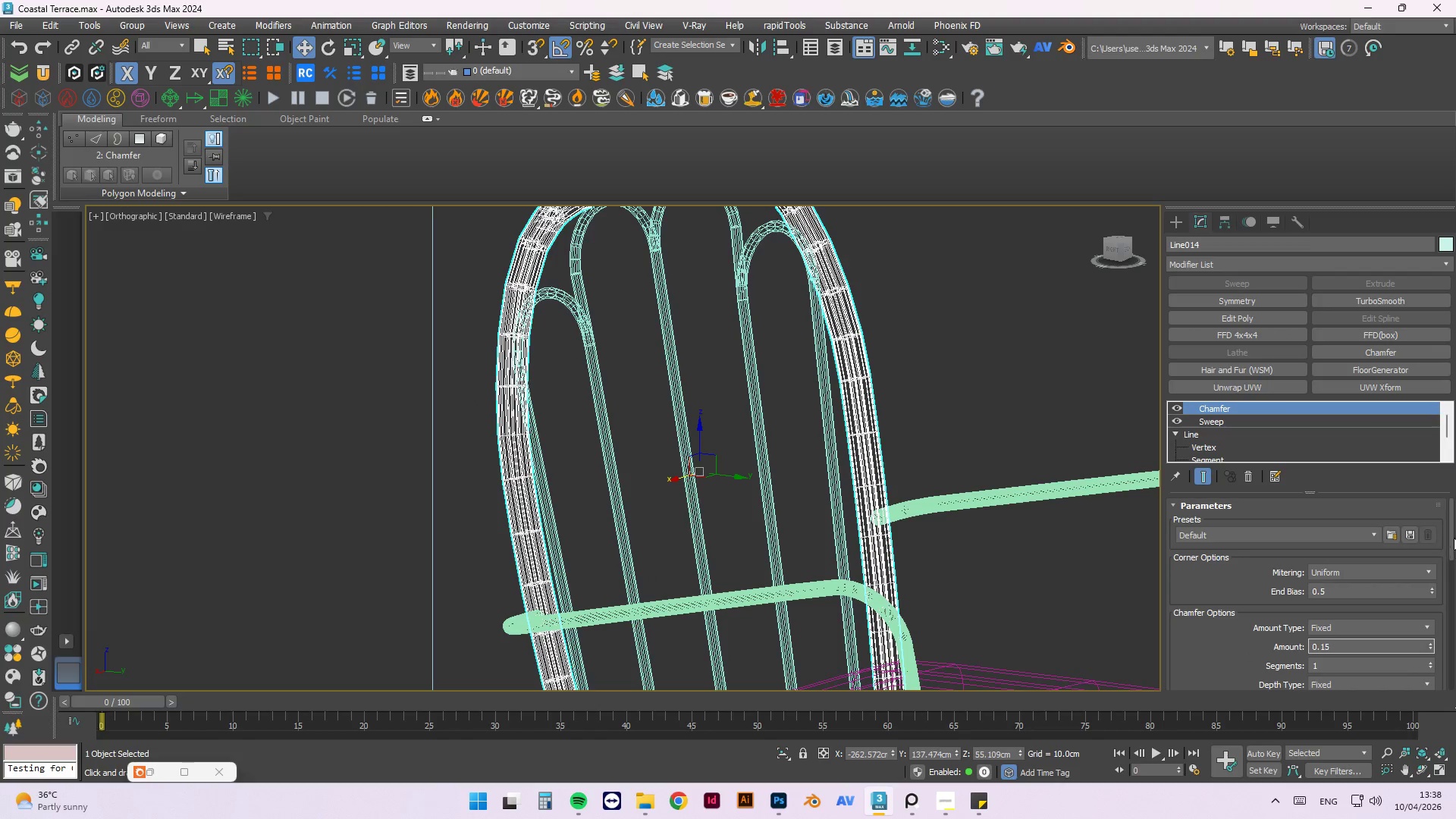 
left_click_drag(start_coordinate=[1451, 524], to_coordinate=[1454, 644])
 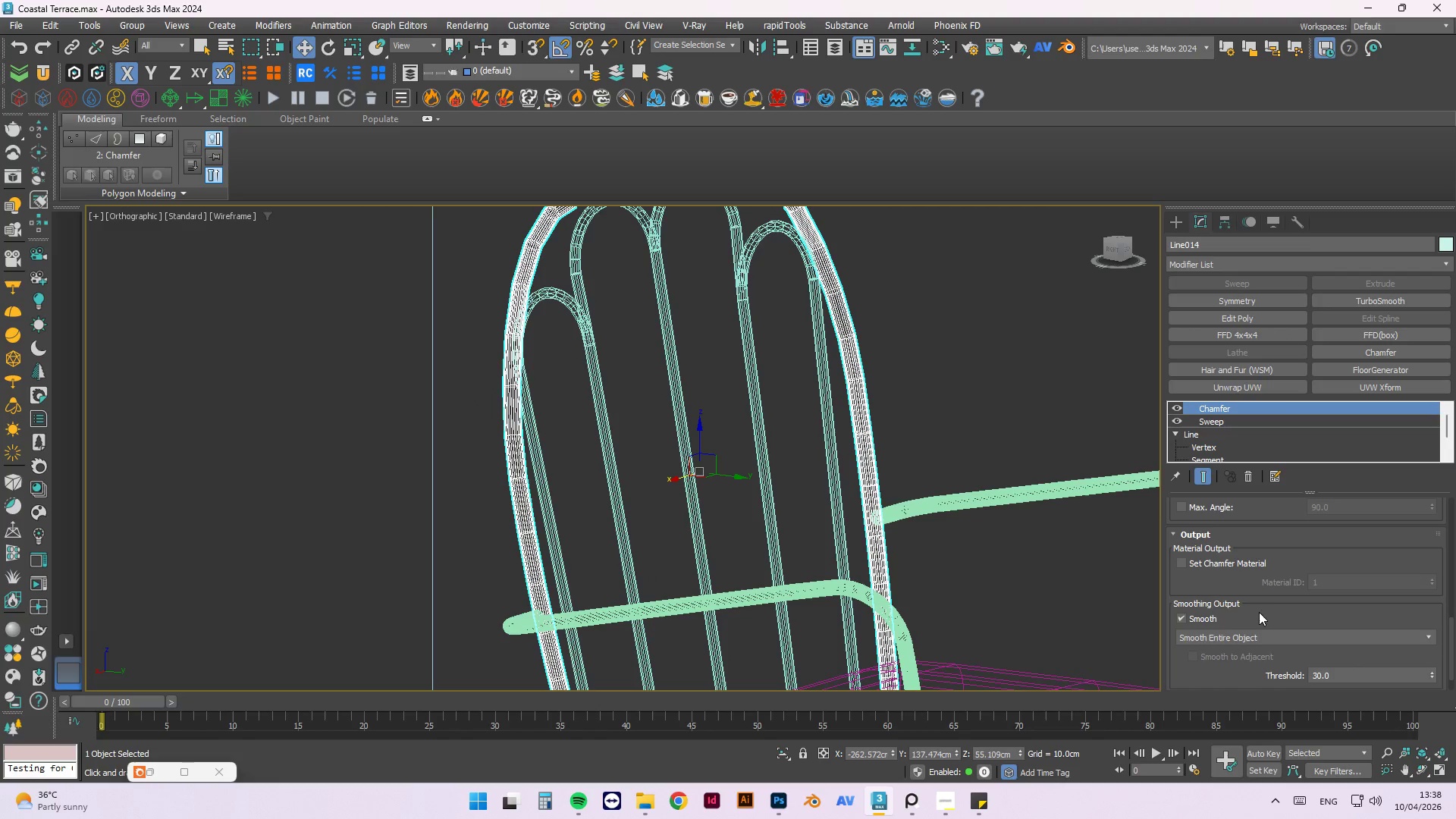 
left_click([1258, 637])
 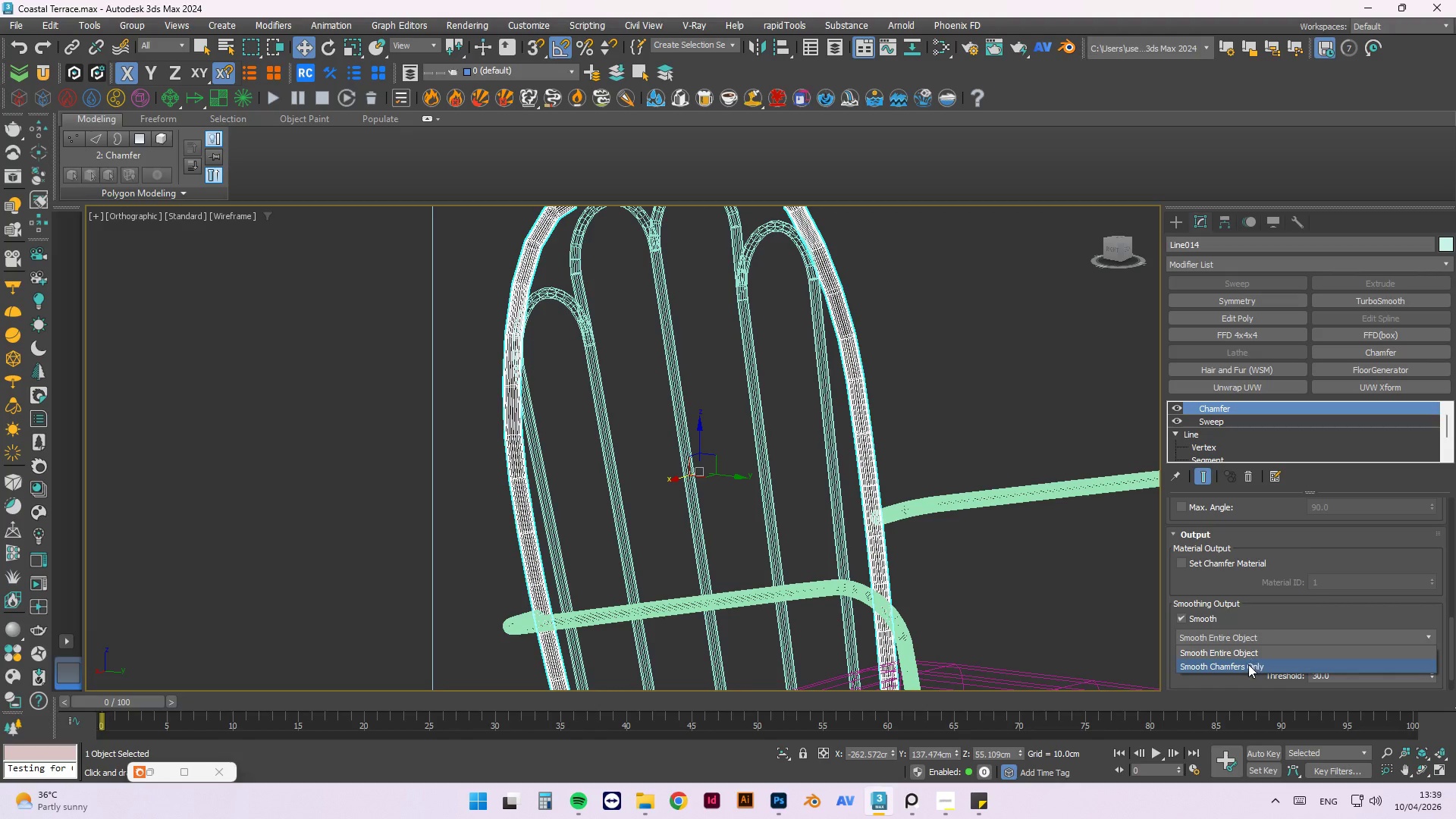 
left_click([1248, 665])
 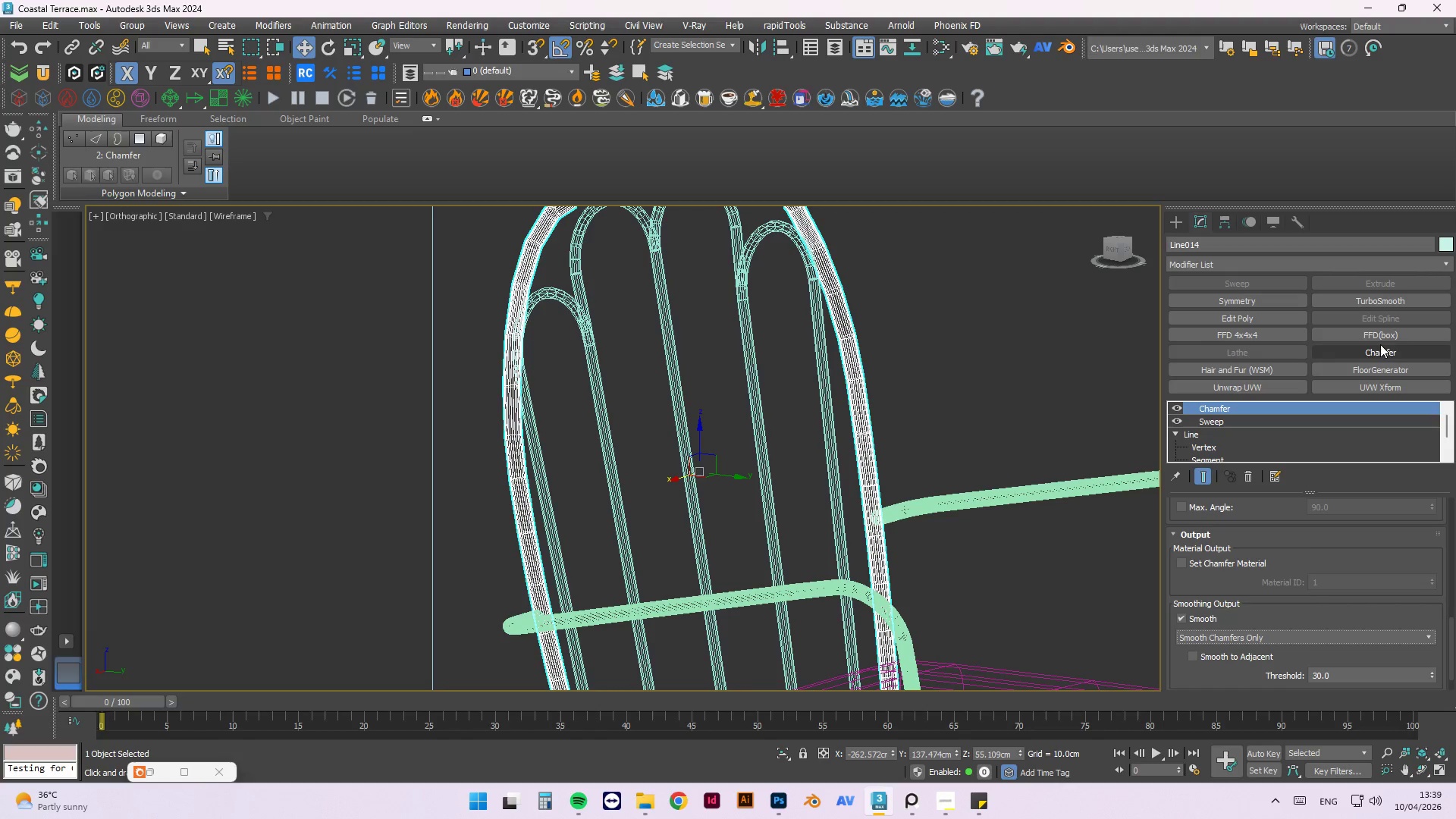 
left_click([1364, 295])
 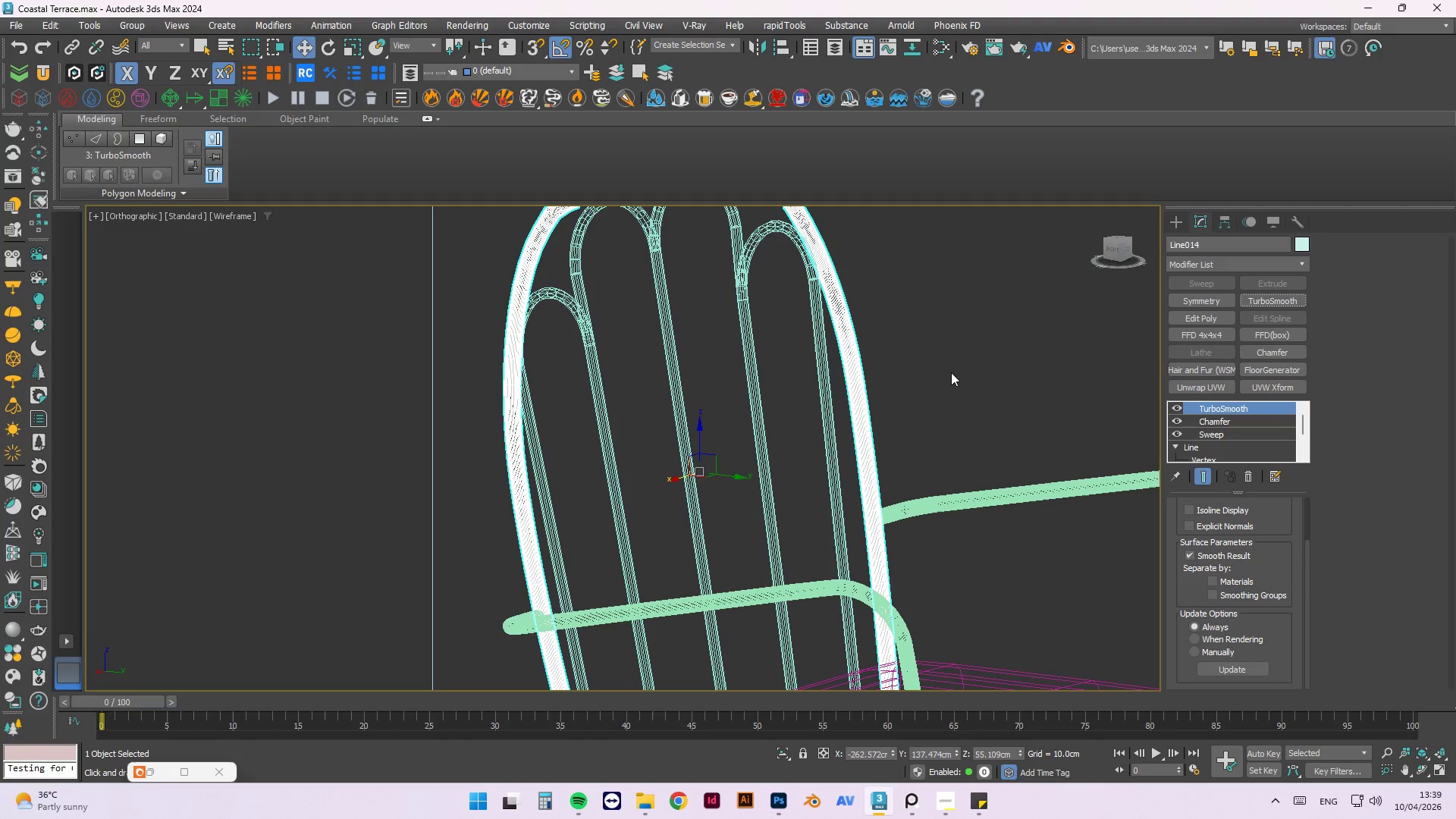 
left_click([923, 380])
 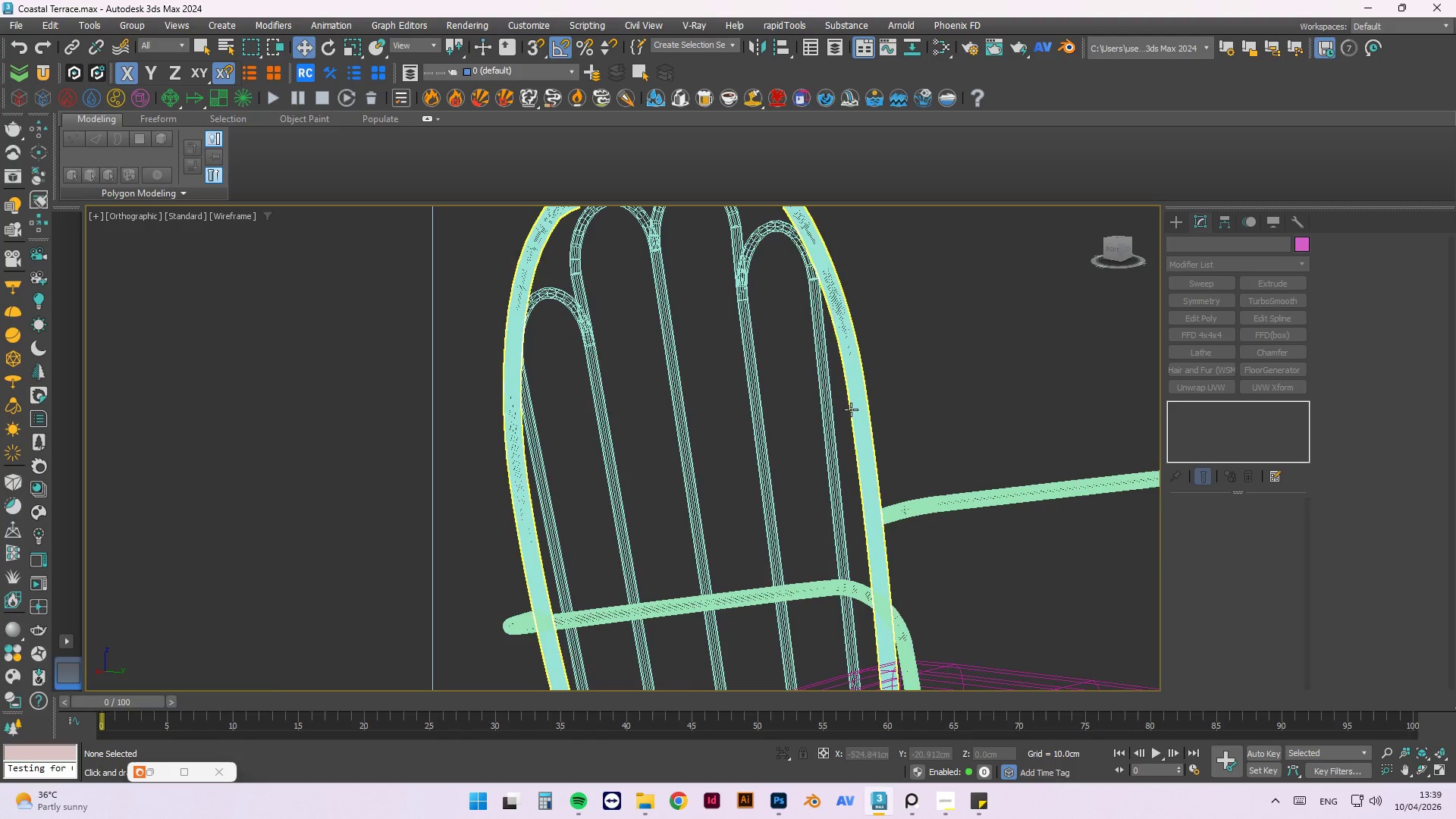 
scroll: coordinate [850, 461], scroll_direction: up, amount: 3.0
 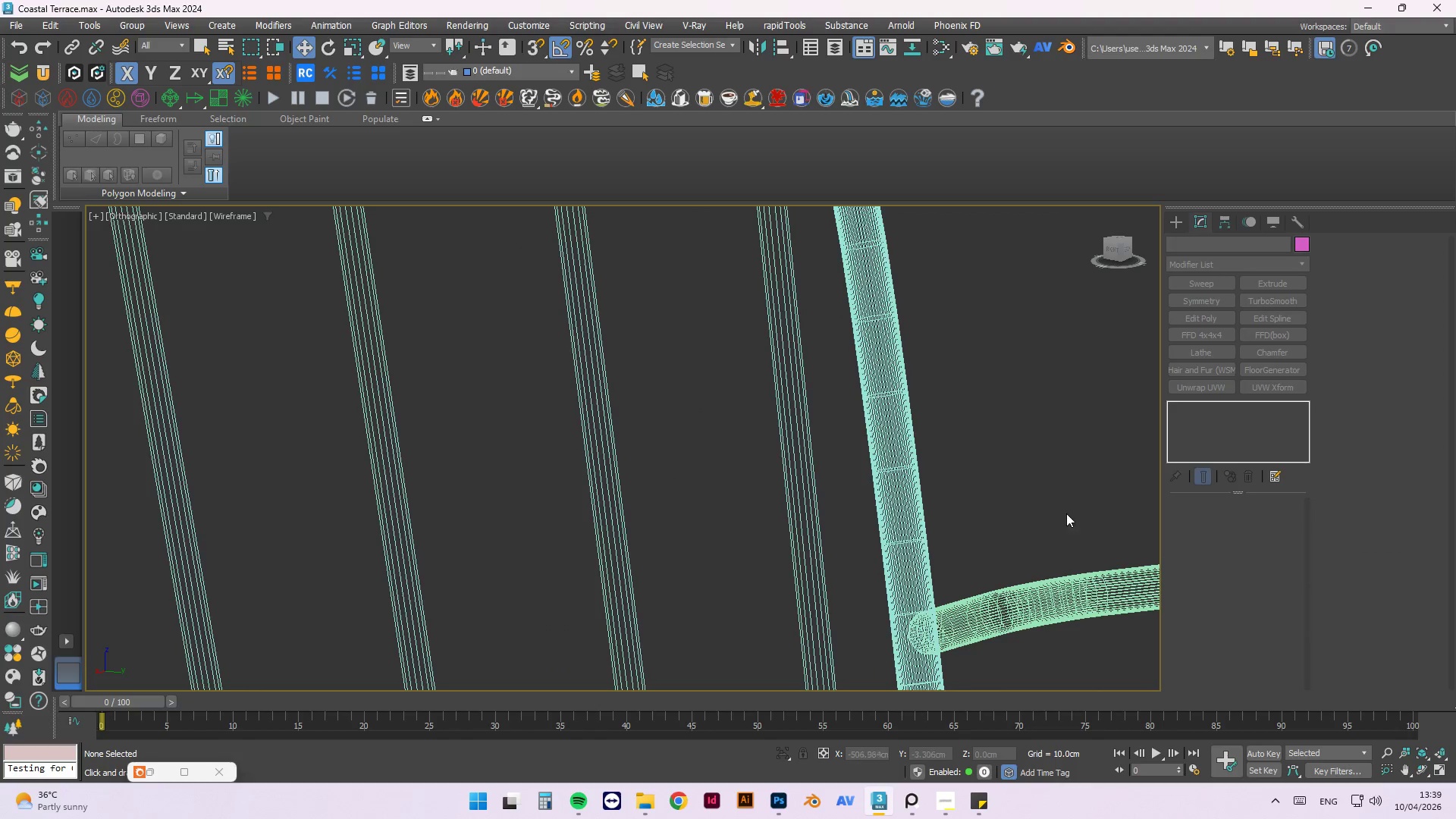 
scroll: coordinate [686, 477], scroll_direction: down, amount: 3.0
 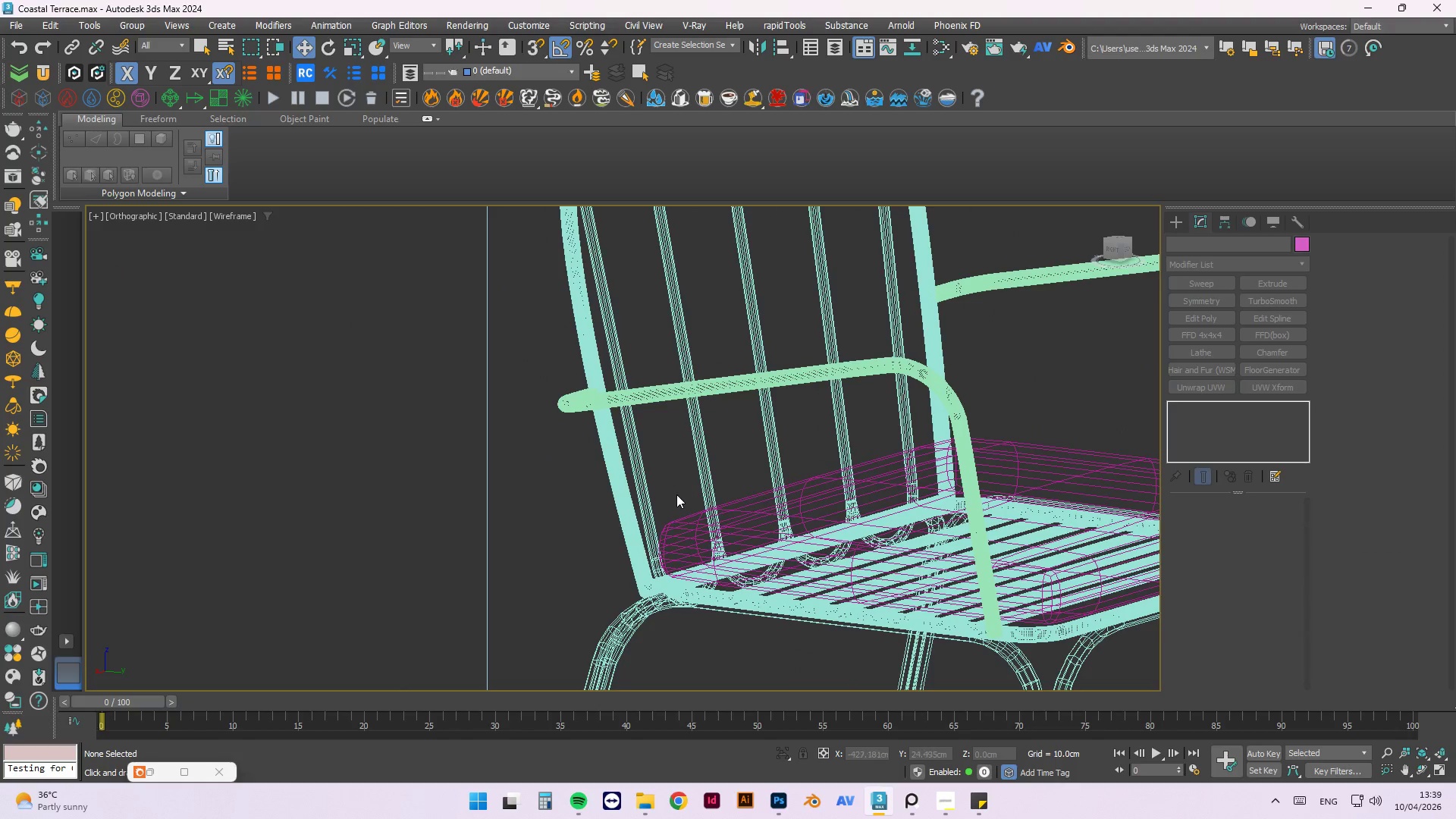 
left_click([770, 380])
 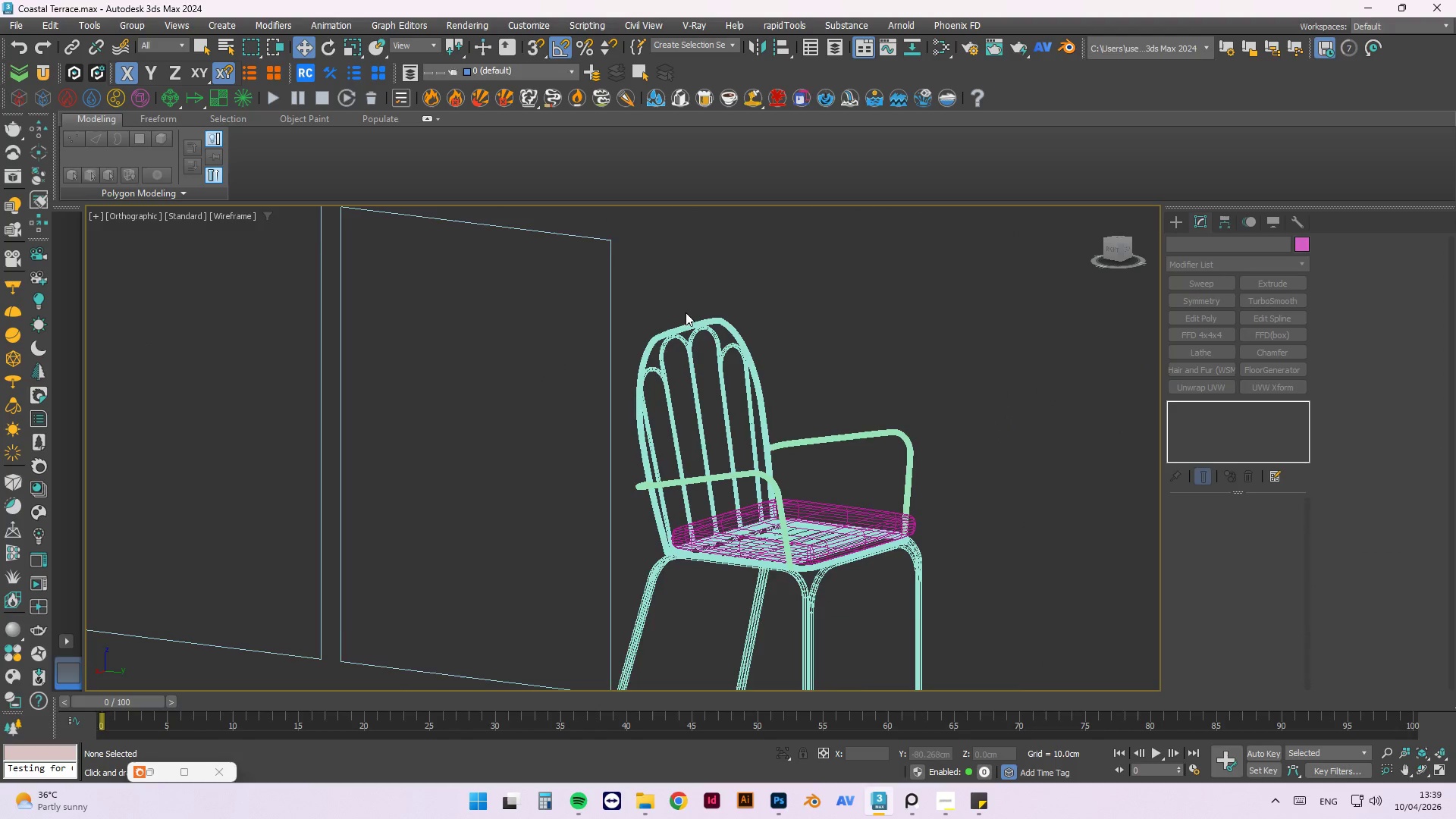 
scroll: coordinate [681, 553], scroll_direction: down, amount: 3.0
 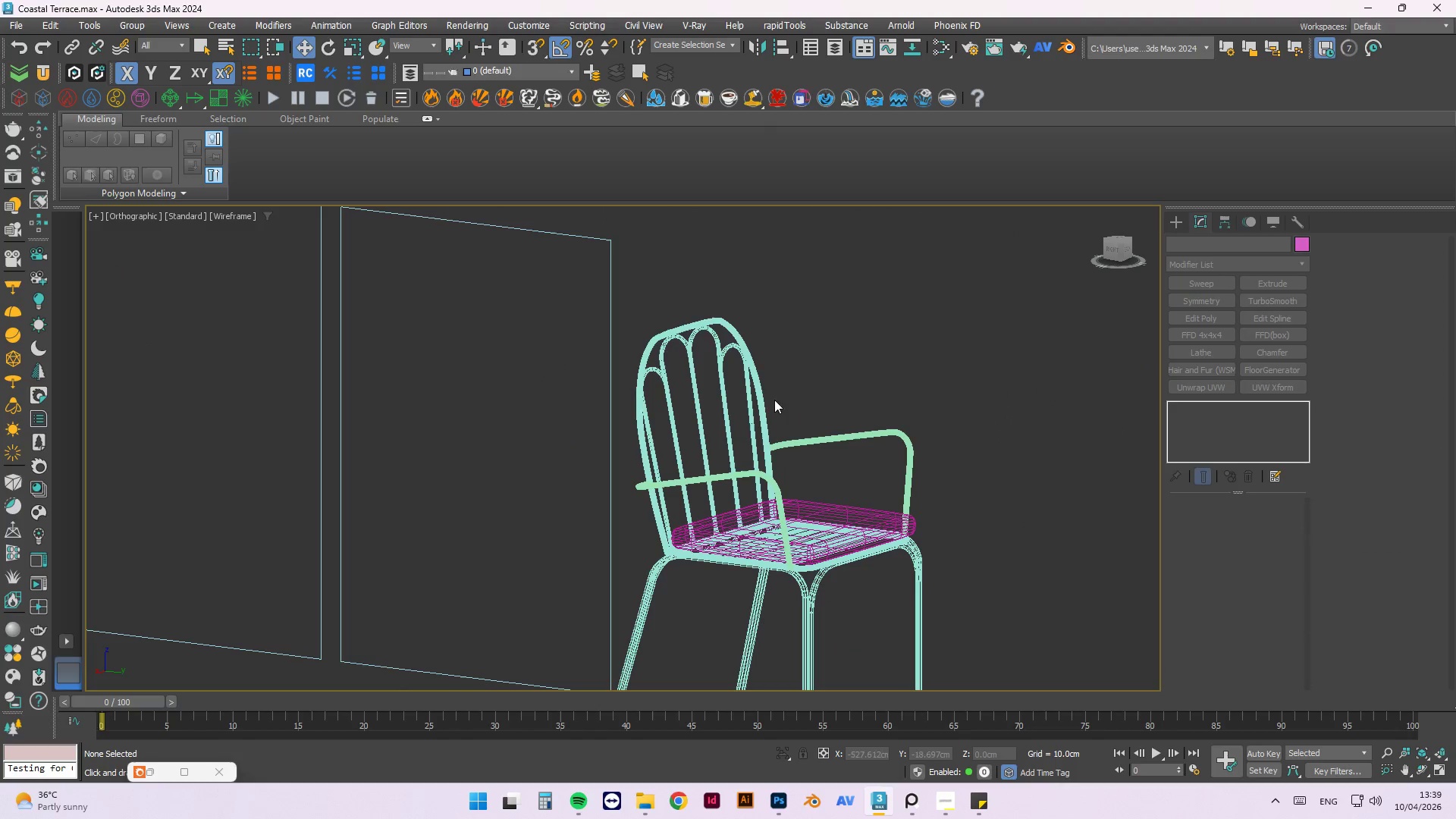 
scroll: coordinate [699, 414], scroll_direction: up, amount: 7.0
 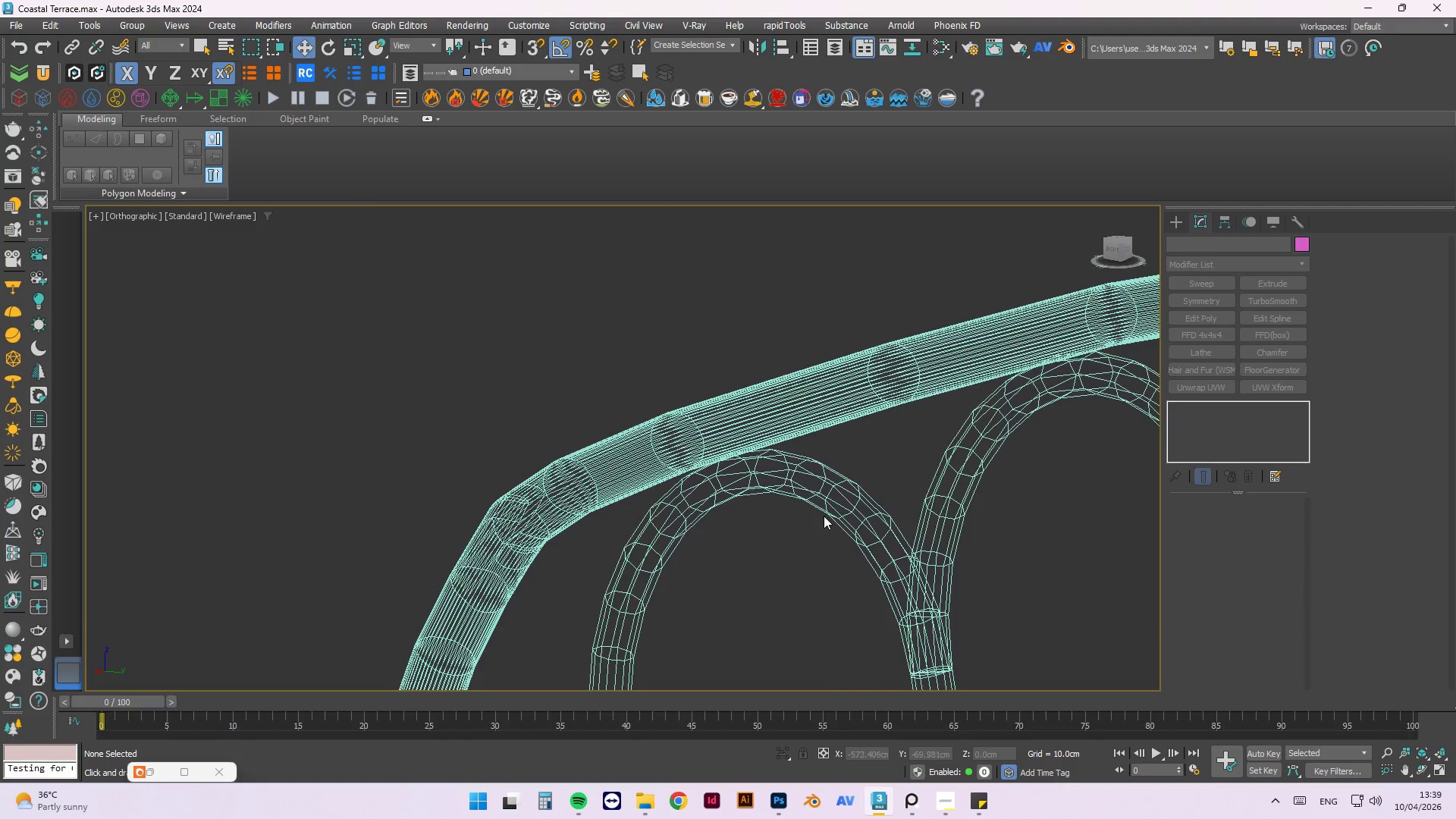 
left_click([824, 499])
 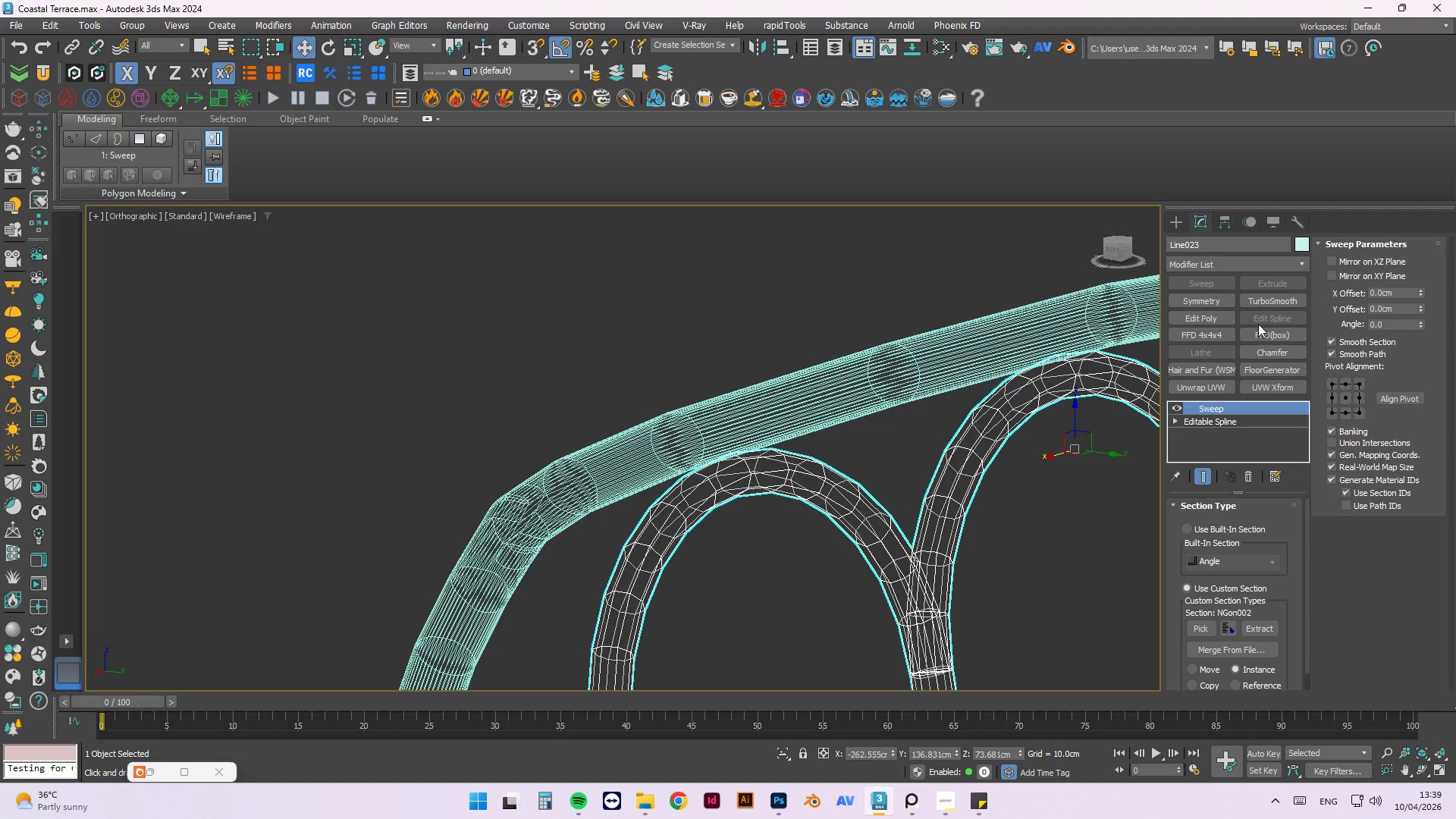 
wait(5.67)
 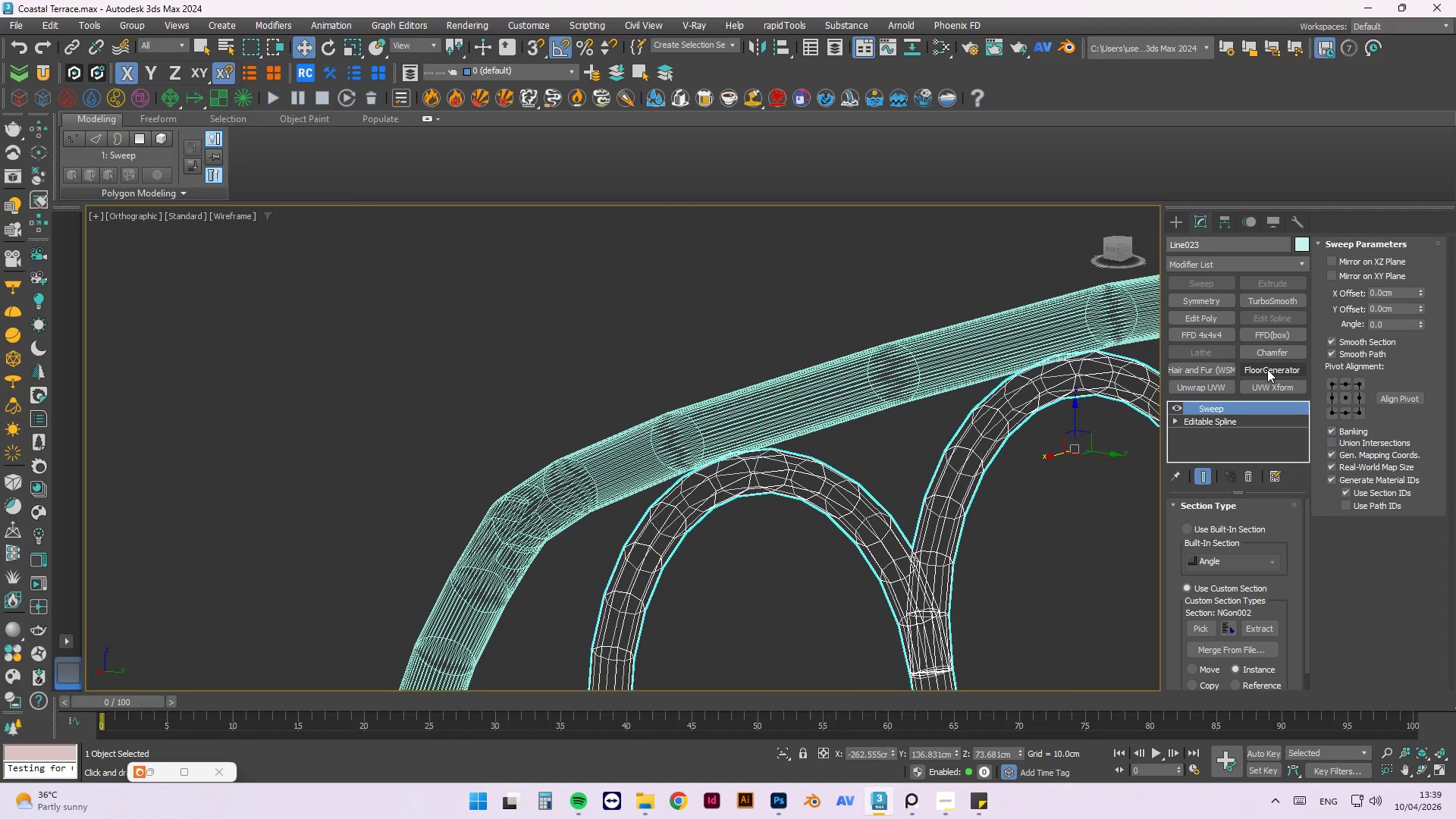 
left_click([1269, 351])
 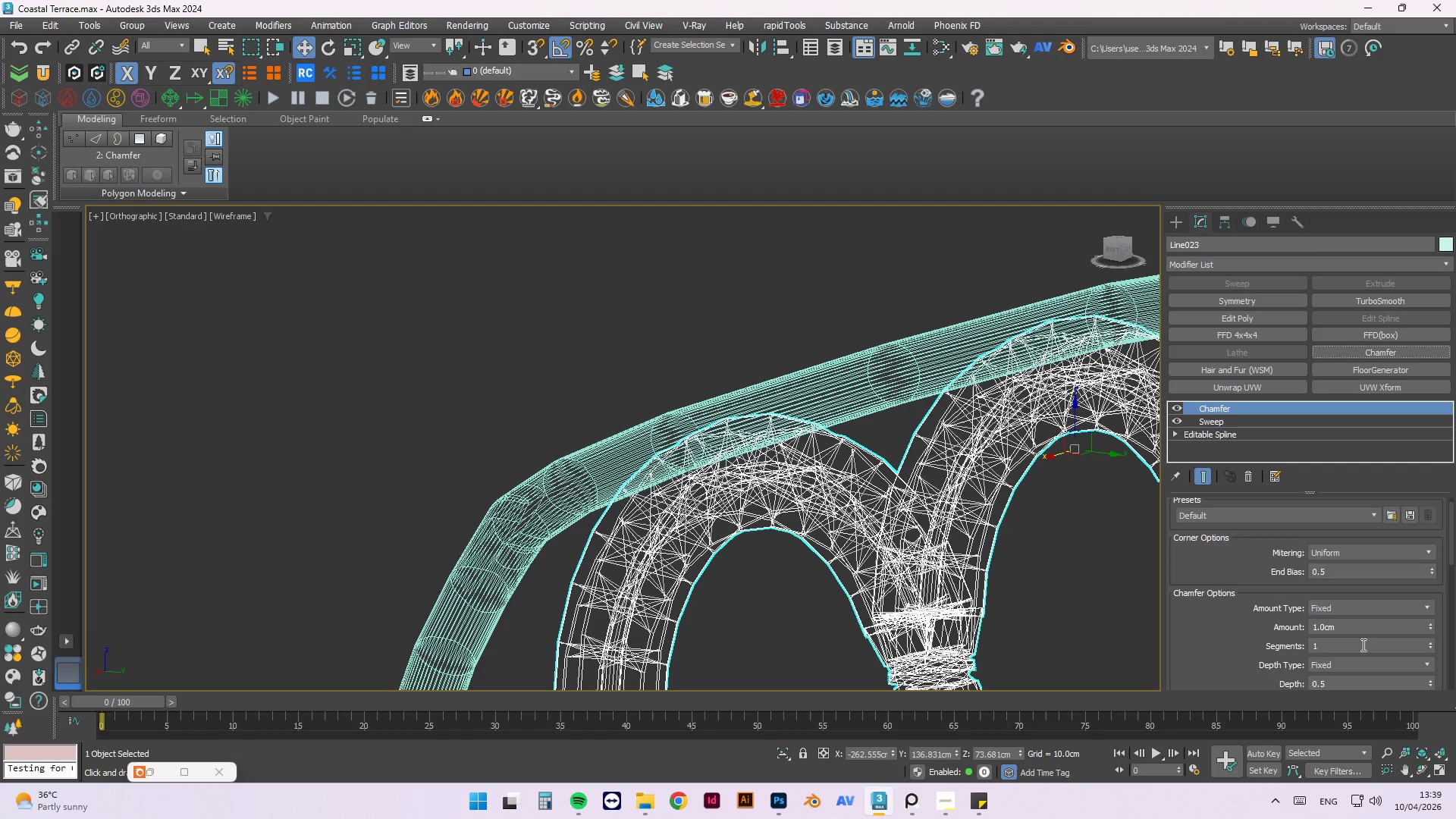 
left_click_drag(start_coordinate=[1360, 629], to_coordinate=[1247, 627])
 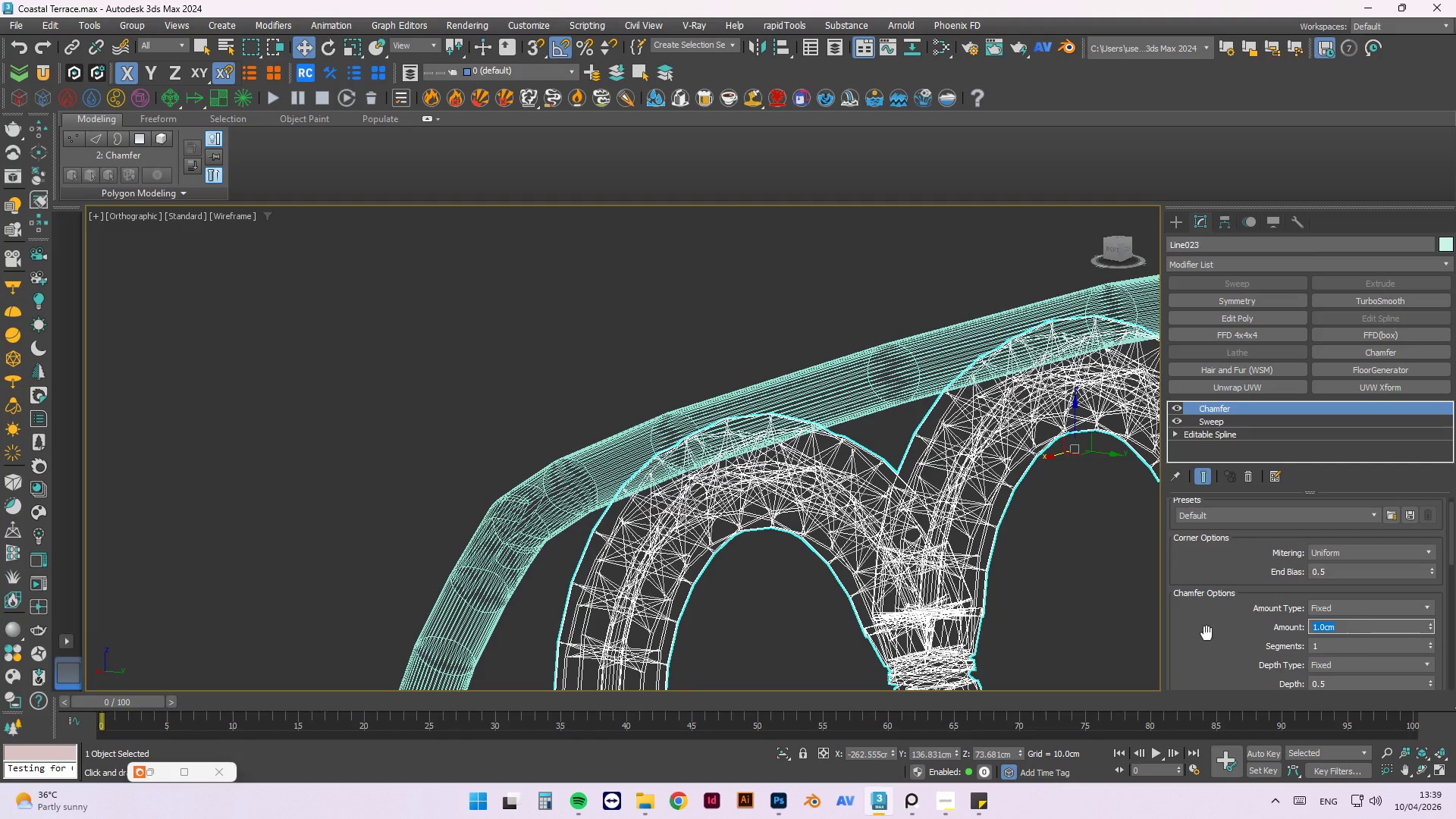 
key(Numpad0)
 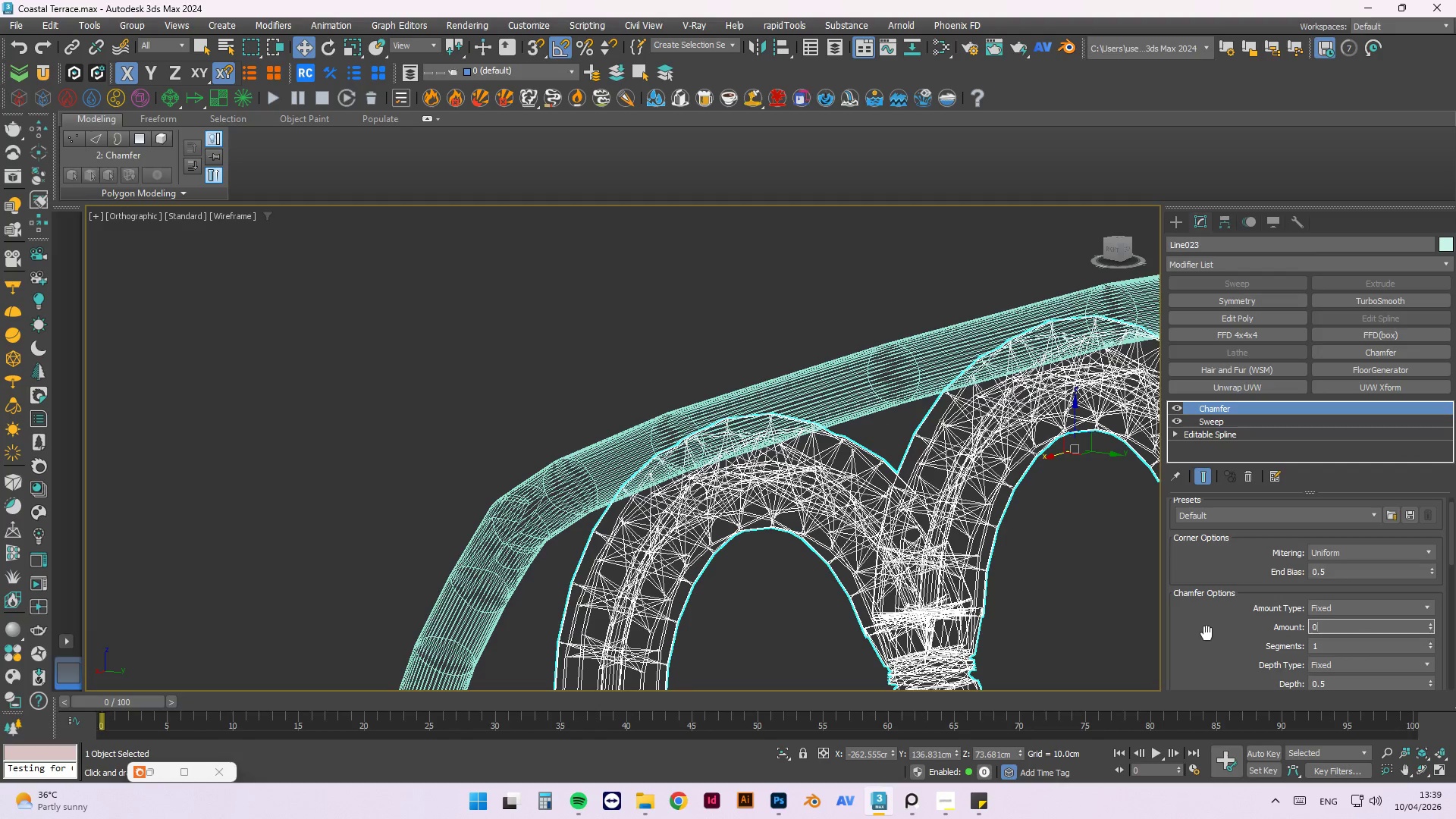 
key(NumpadDecimal)
 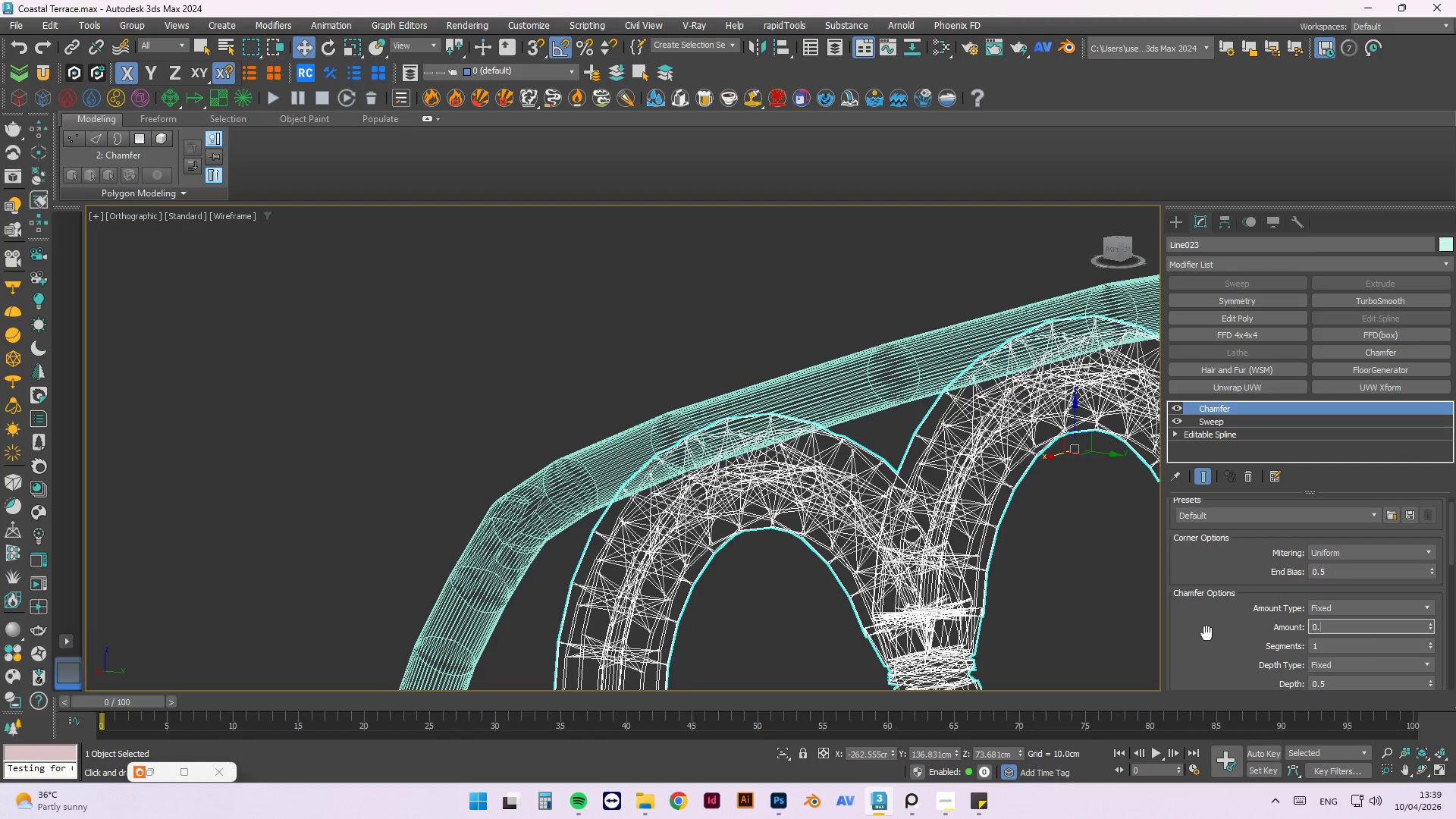 
key(Numpad1)
 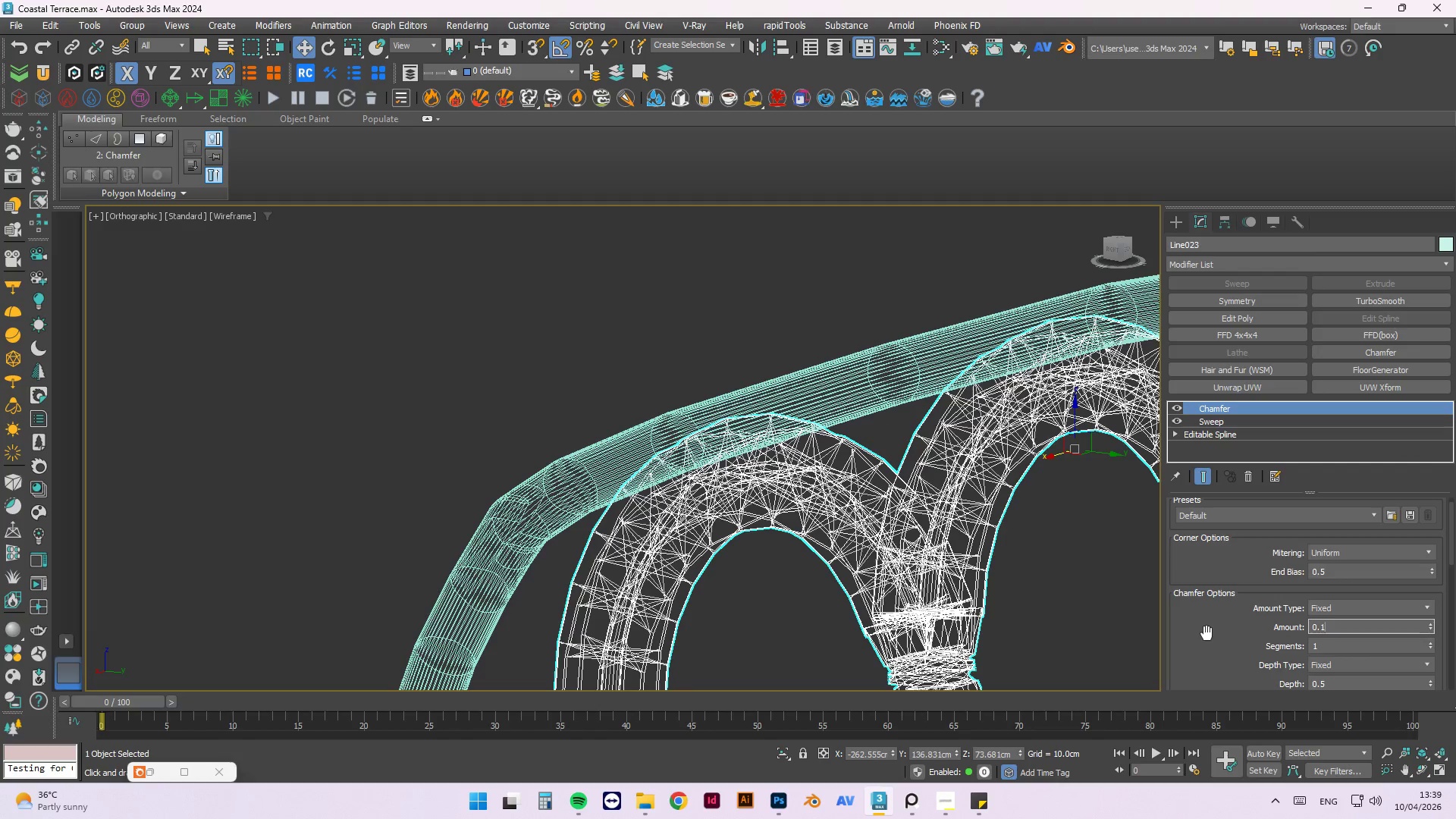 
key(Numpad5)
 